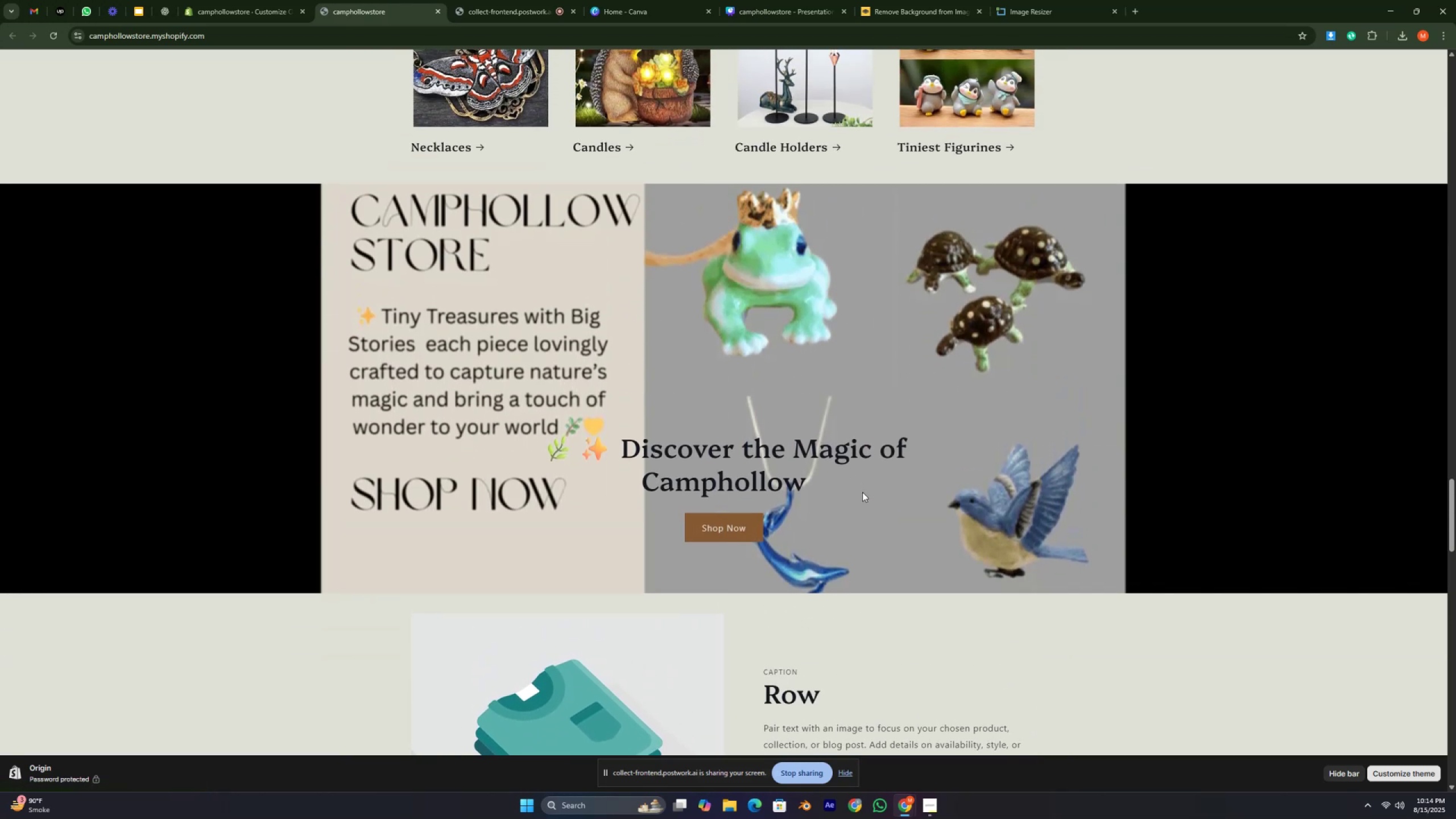 
key(Control+ControlLeft)
 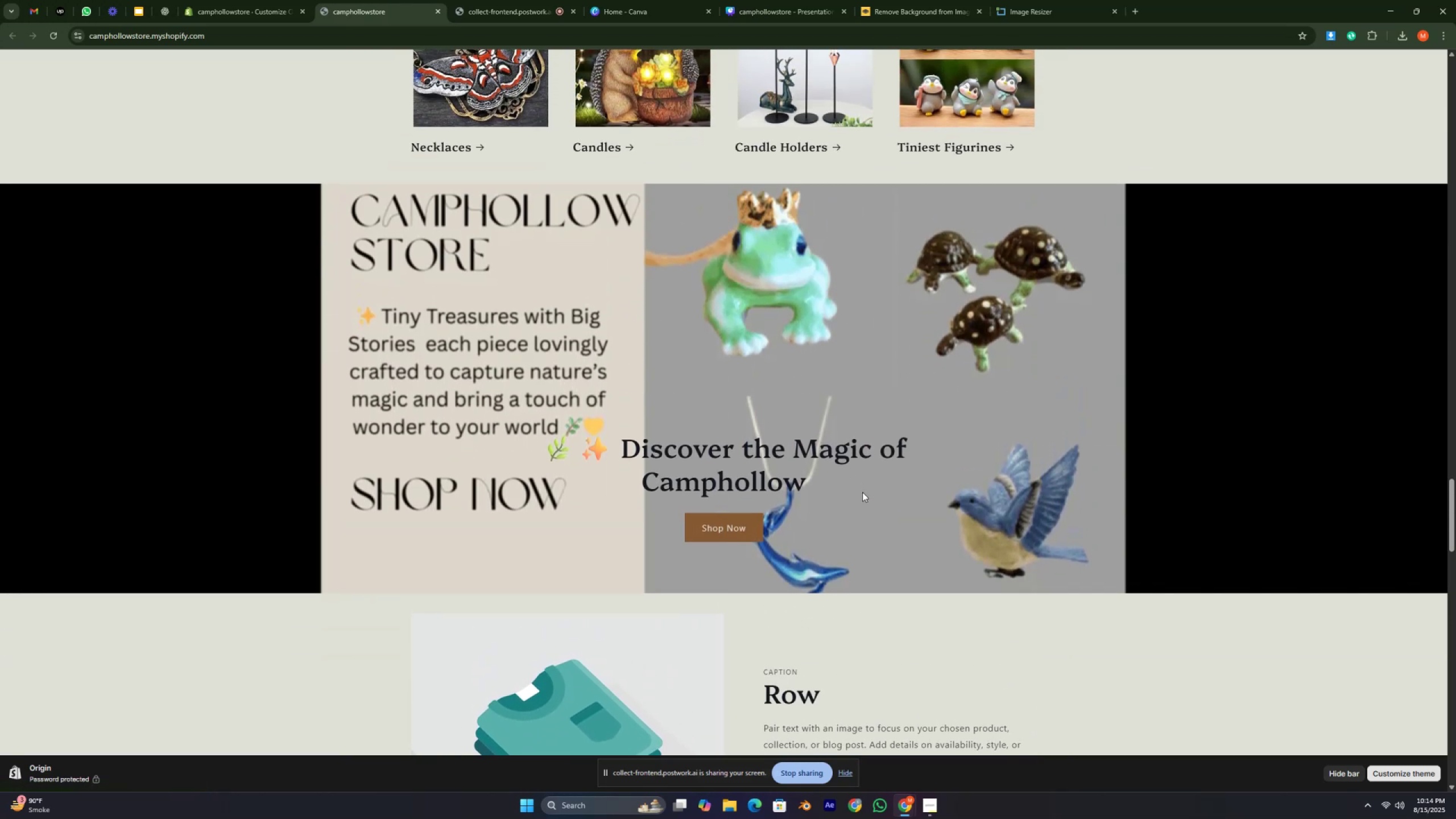 
key(Control+ControlLeft)
 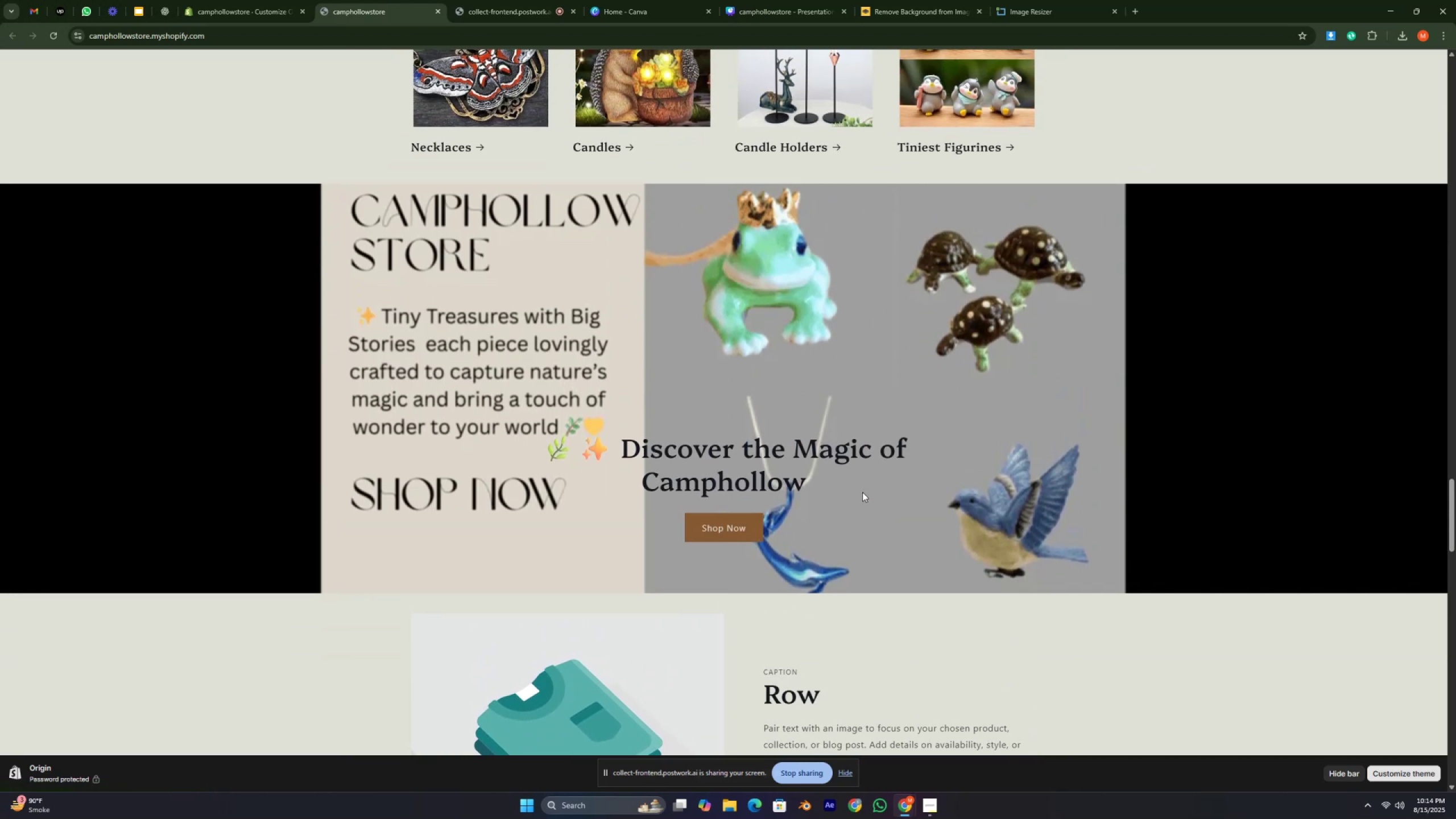 
key(Control+ControlLeft)
 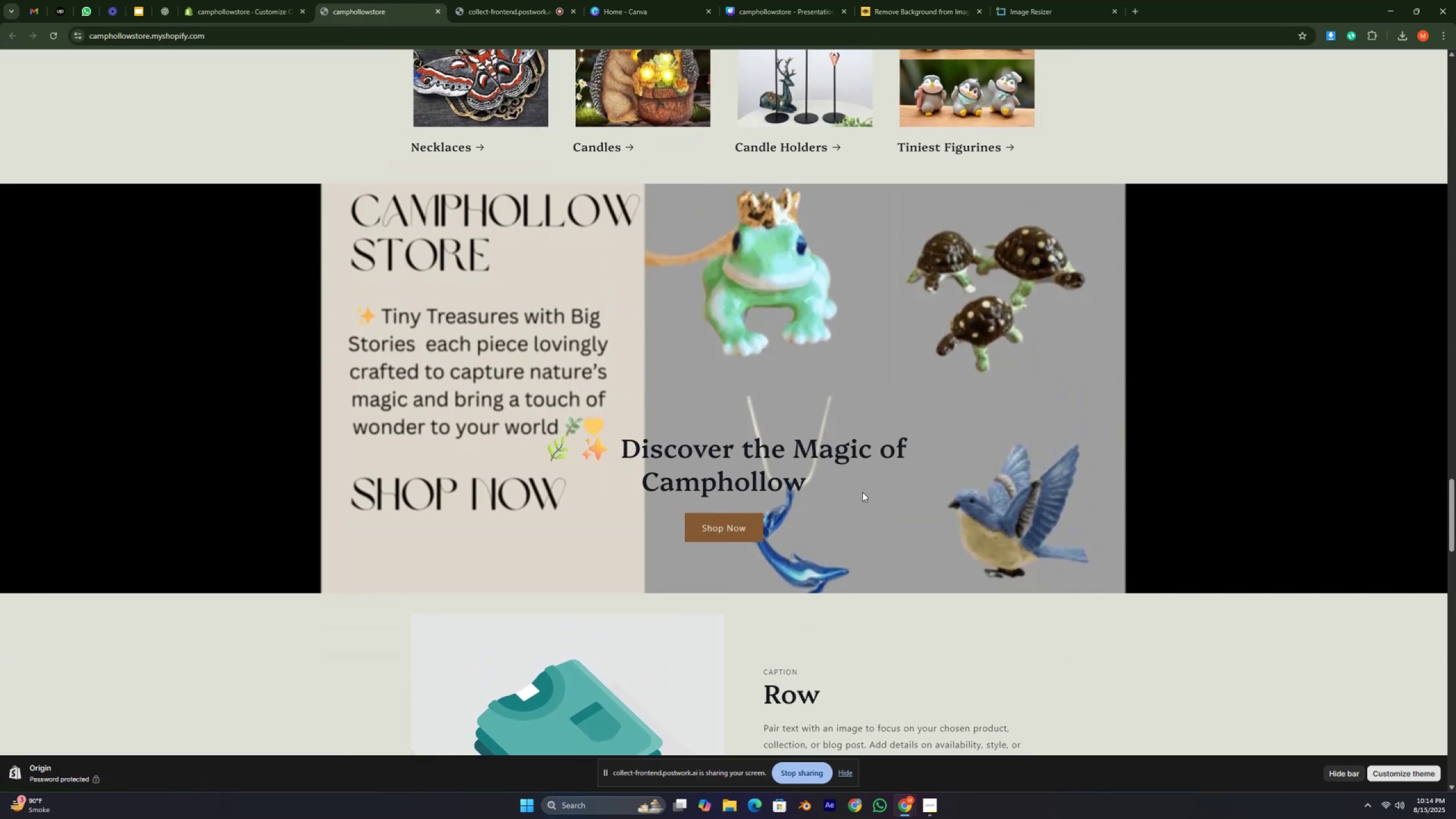 
key(Control+ControlLeft)
 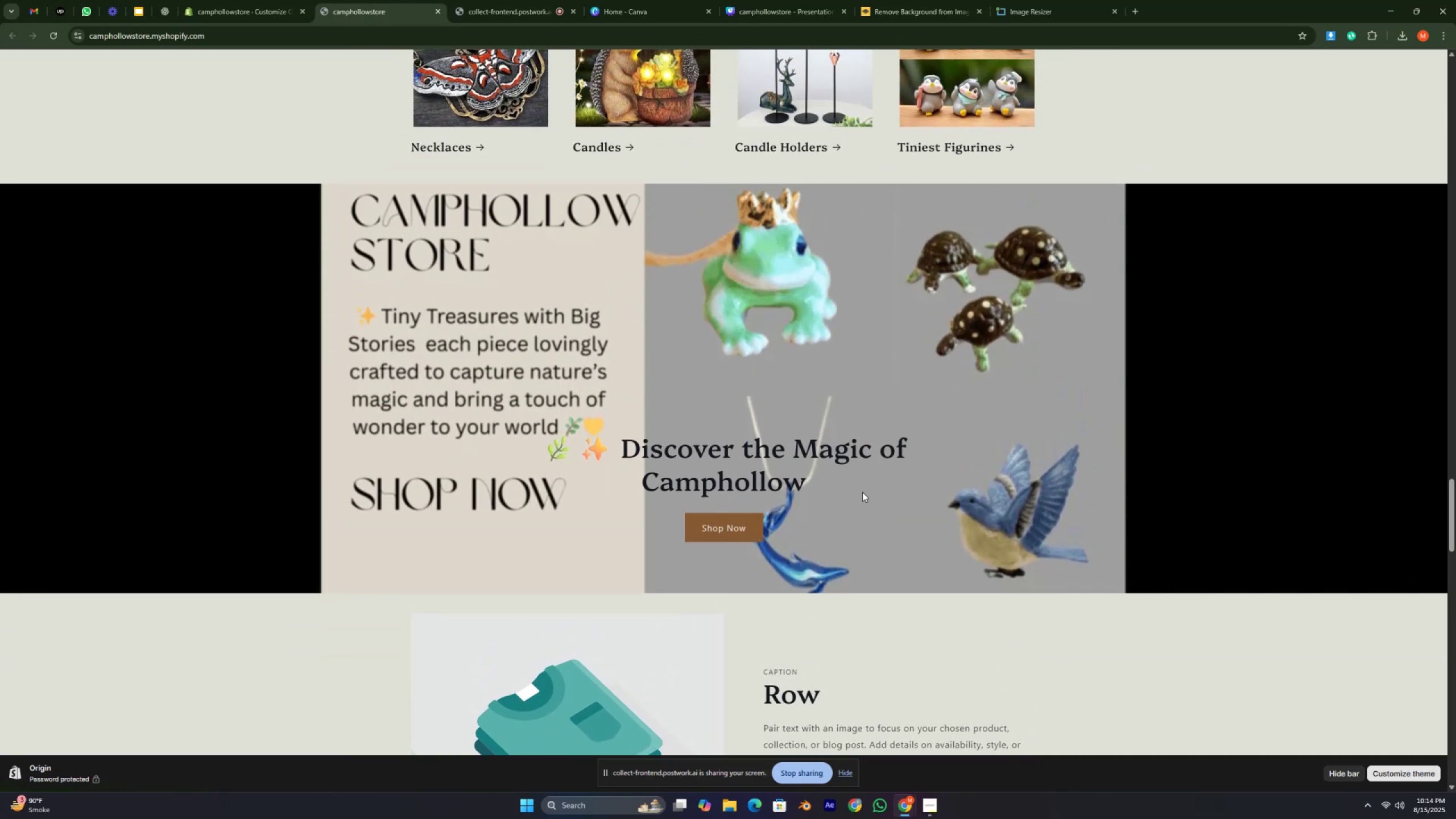 
key(Control+ControlLeft)
 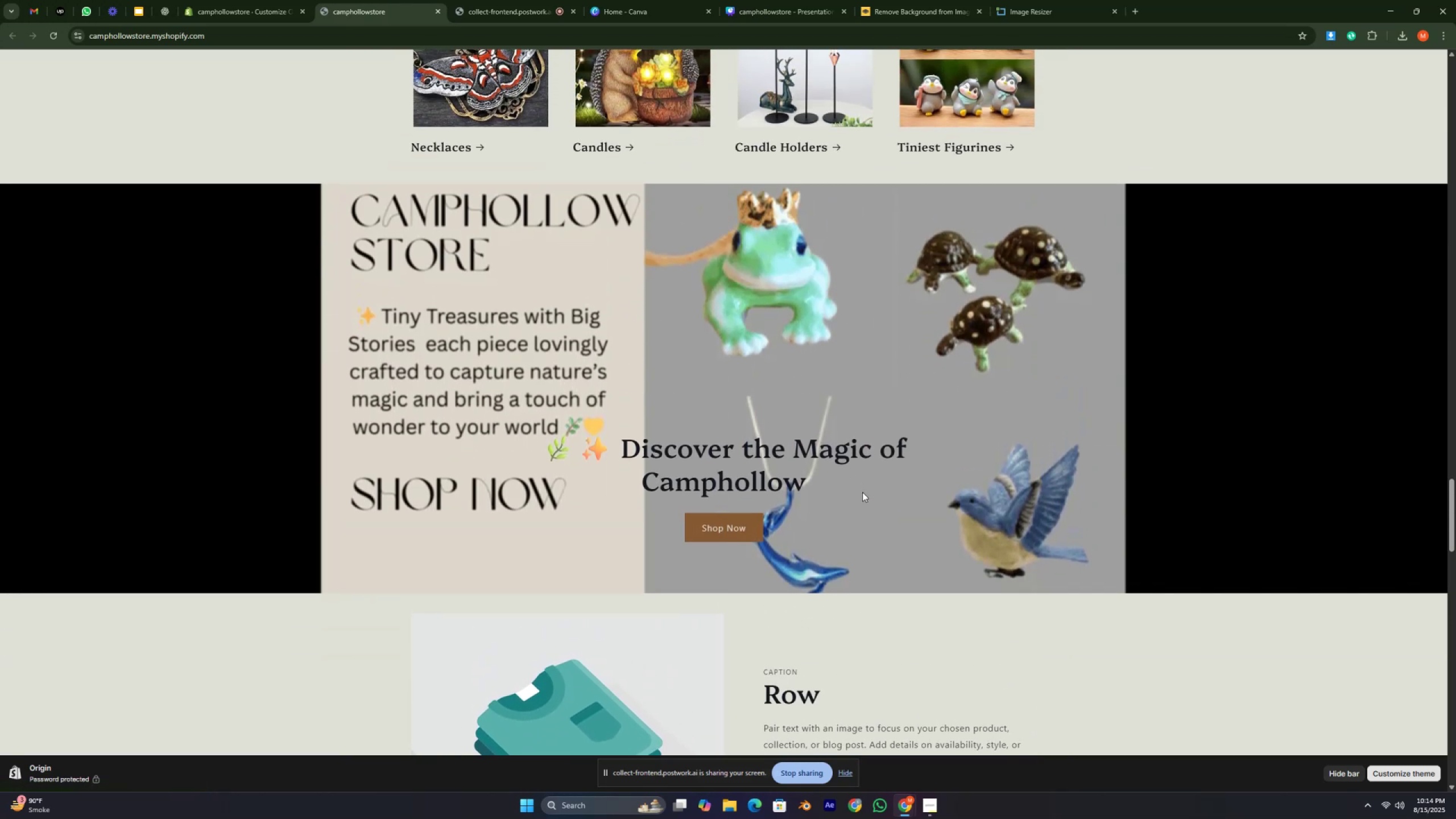 
key(Control+ControlLeft)
 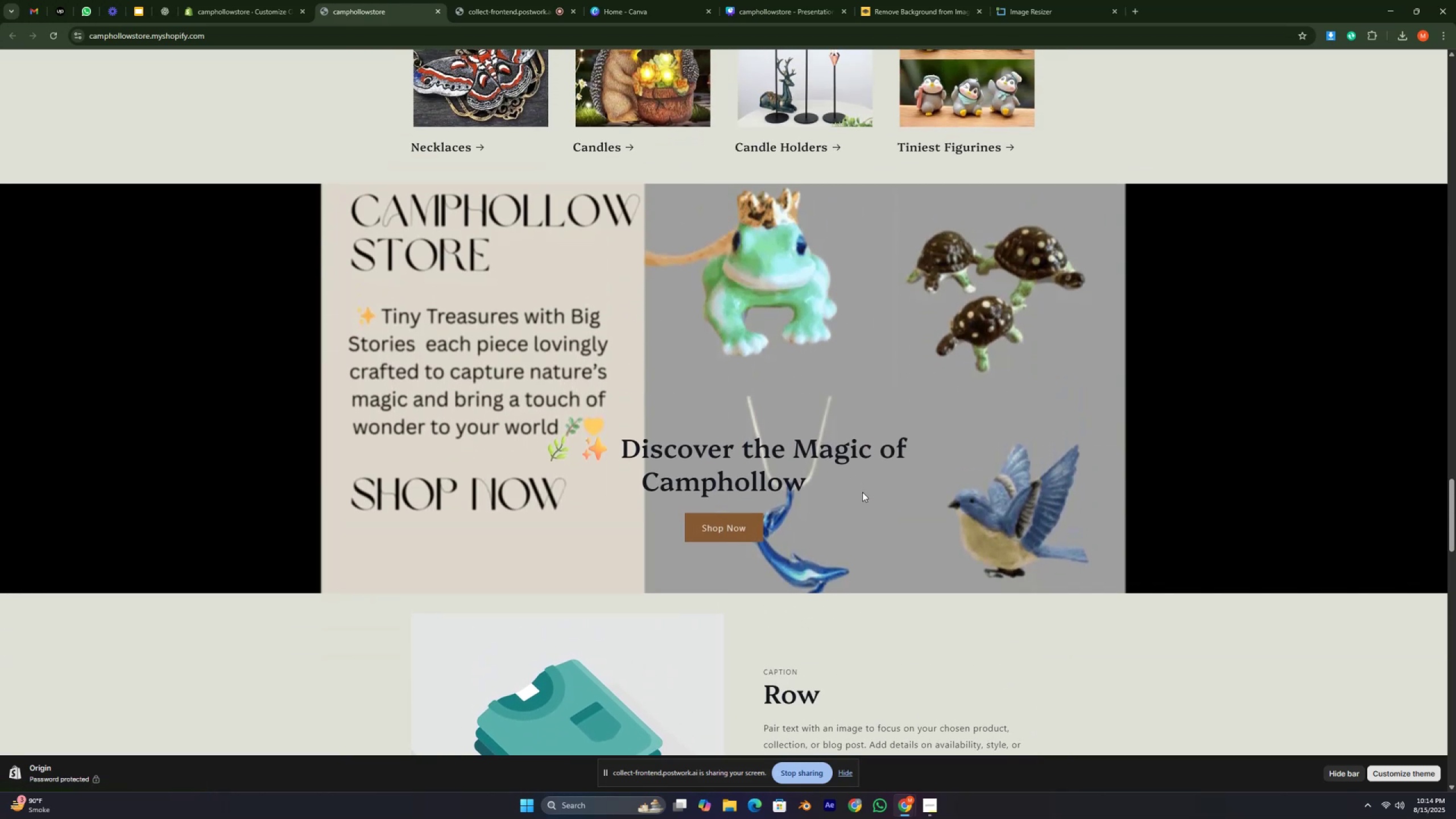 
key(Control+ControlLeft)
 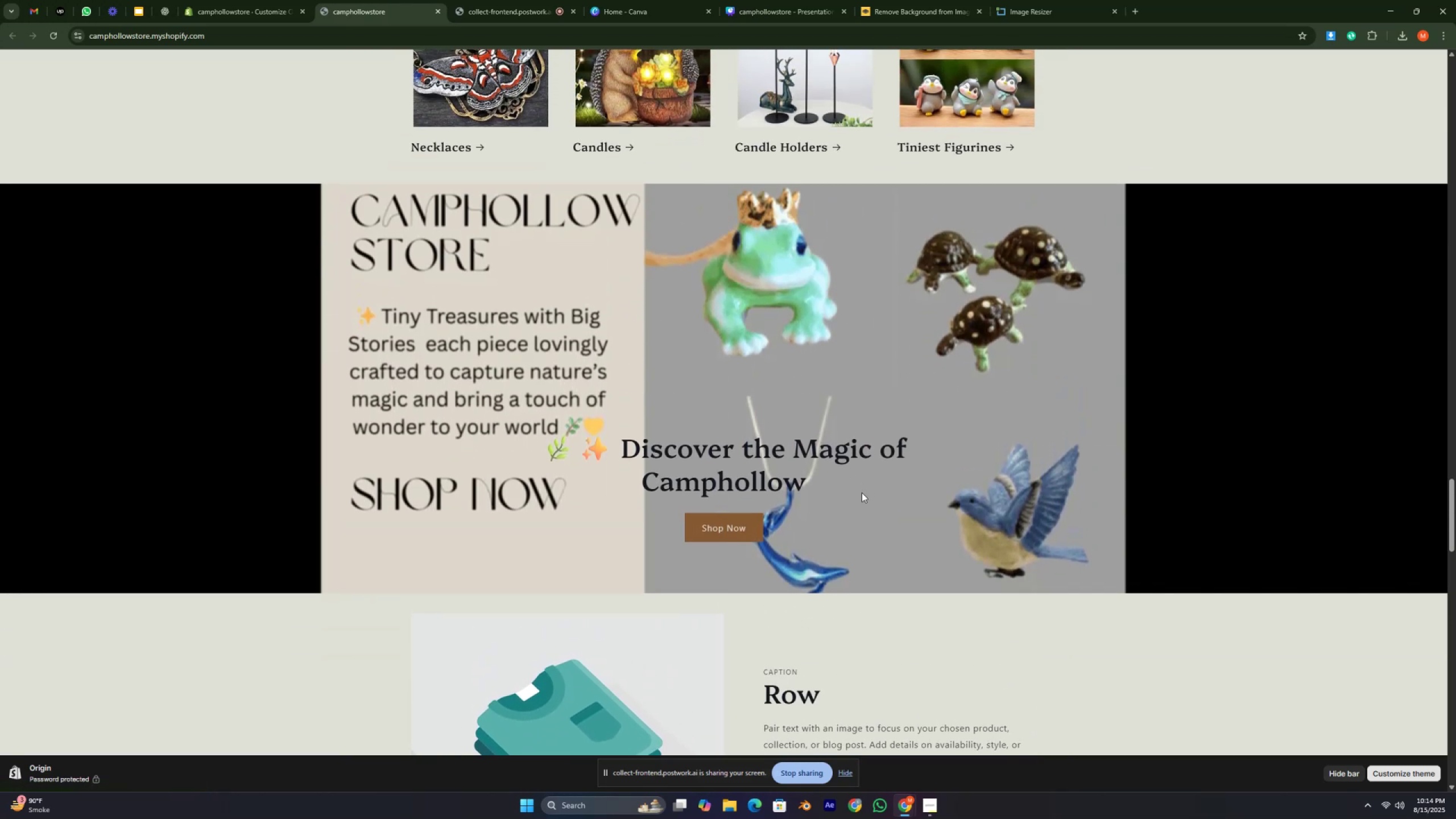 
key(Control+ControlLeft)
 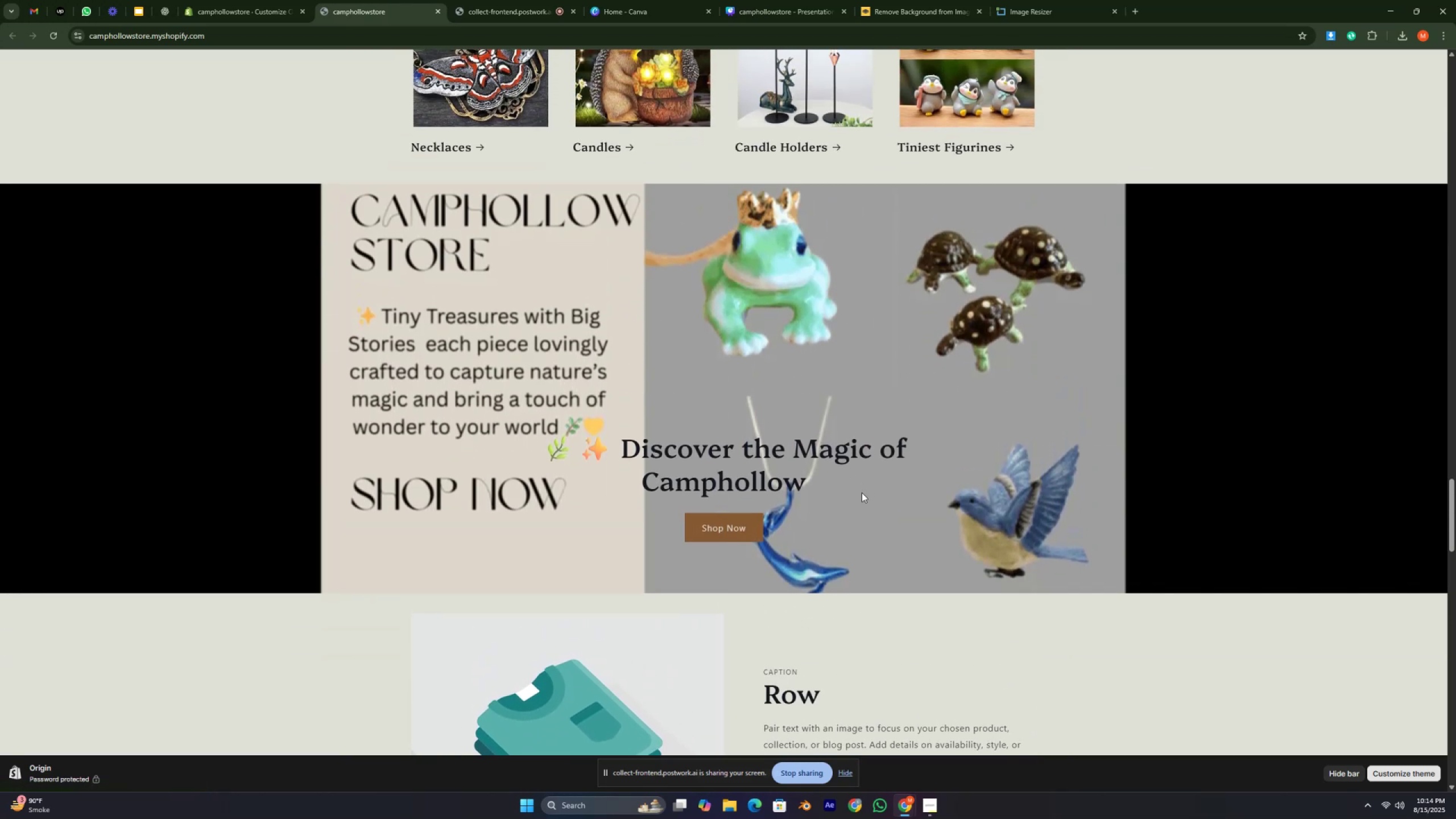 
key(Control+ControlLeft)
 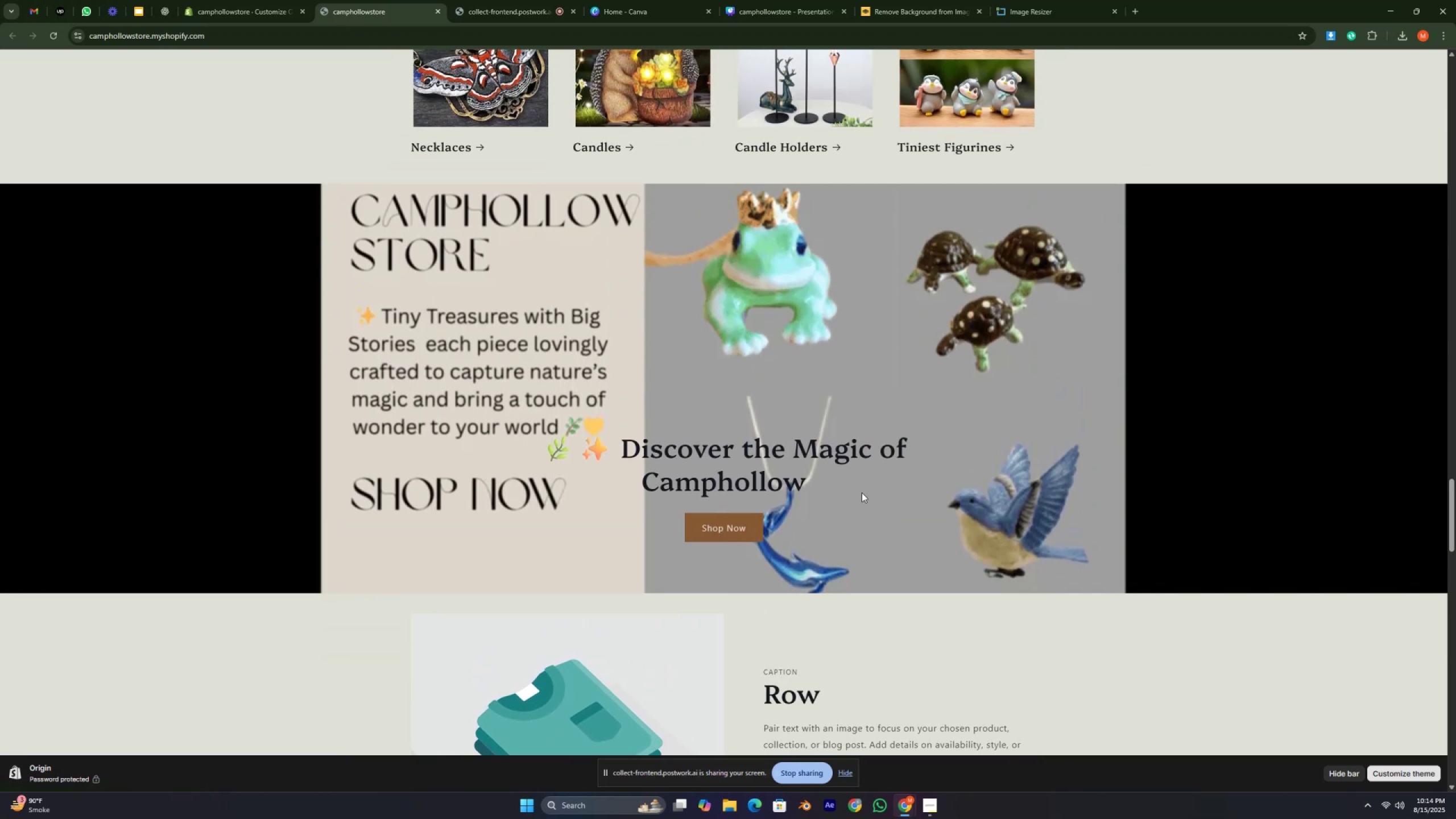 
key(Control+ControlLeft)
 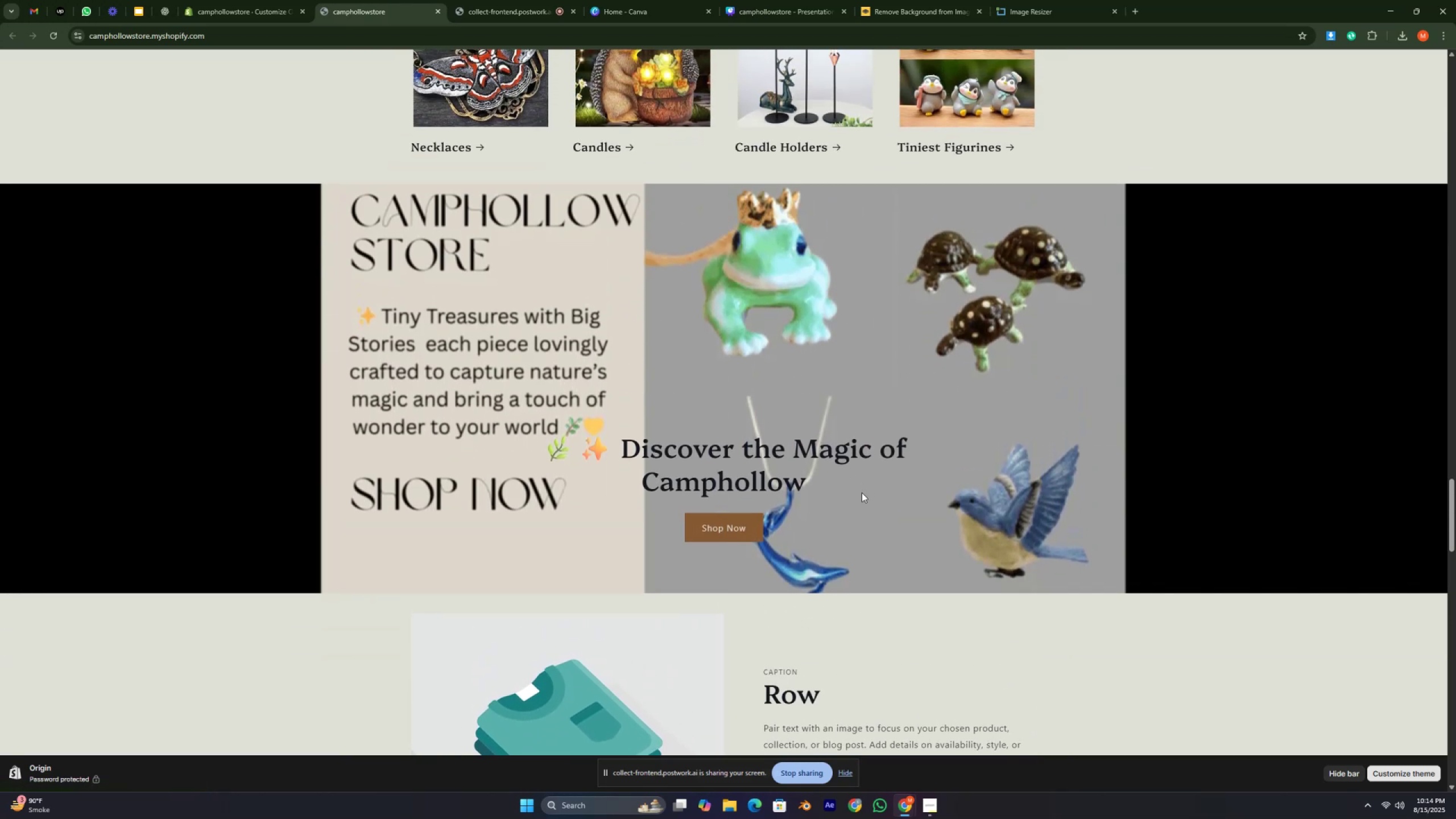 
key(Control+ControlLeft)
 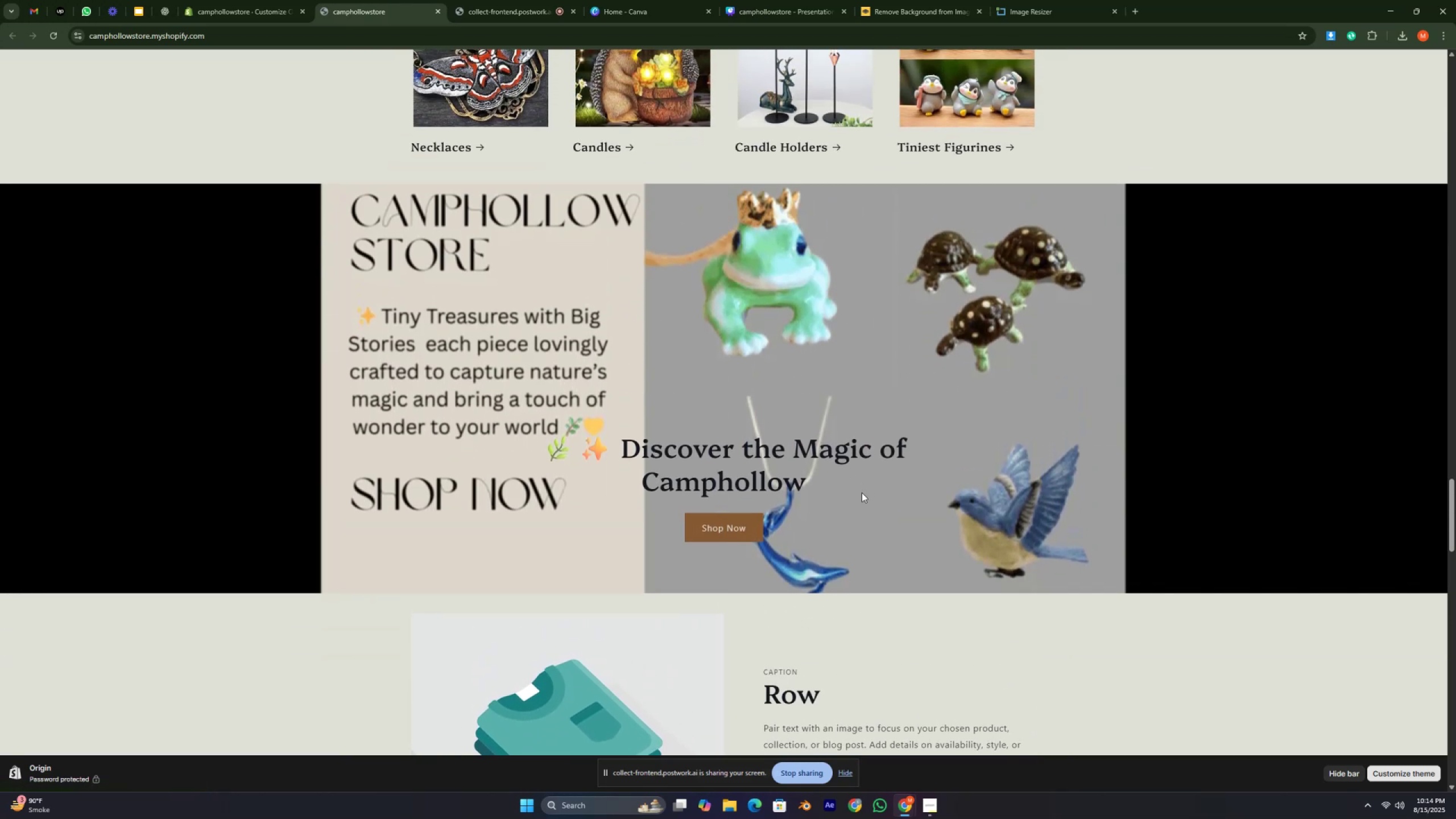 
key(Control+ControlLeft)
 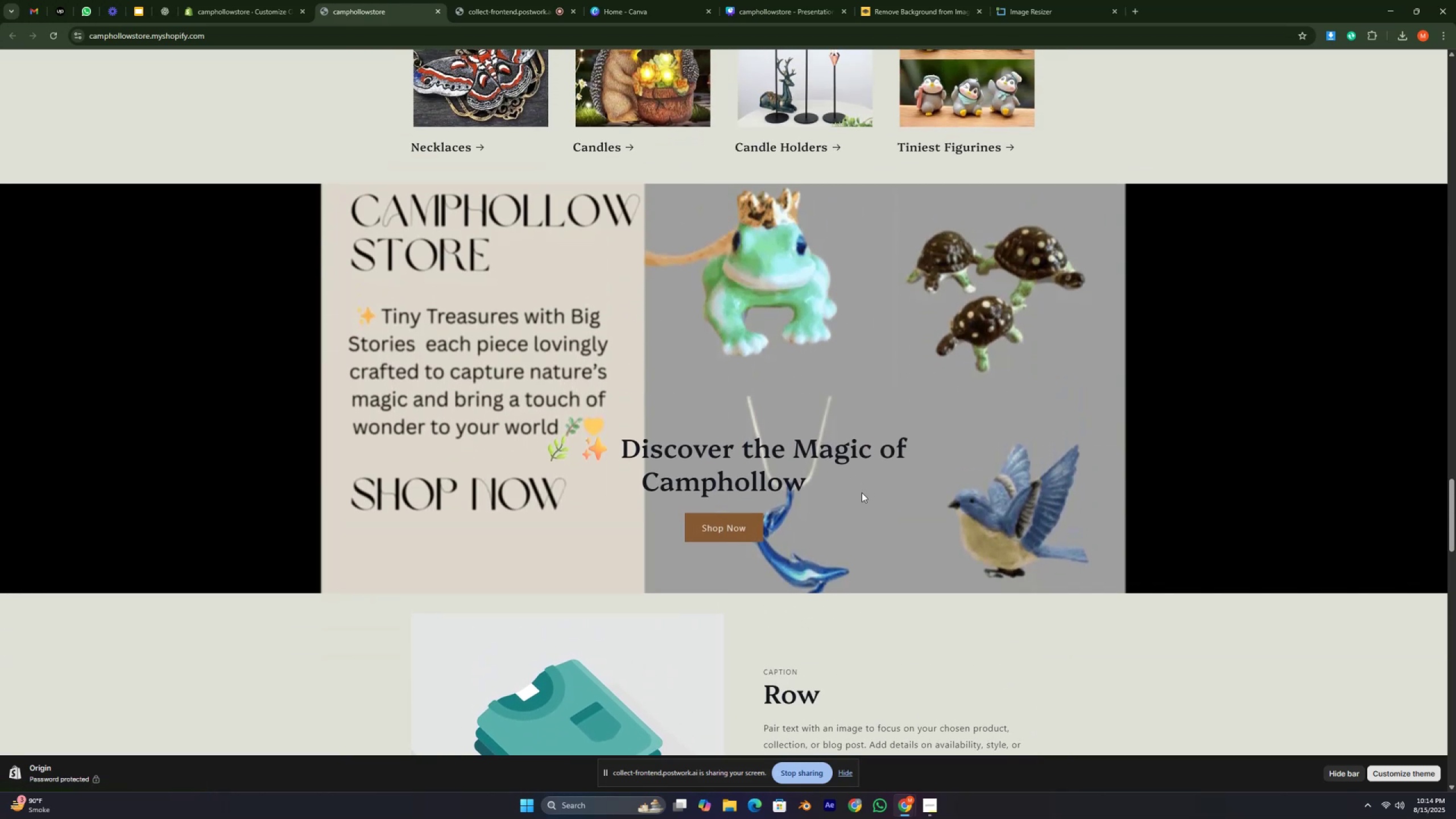 
key(Control+ControlLeft)
 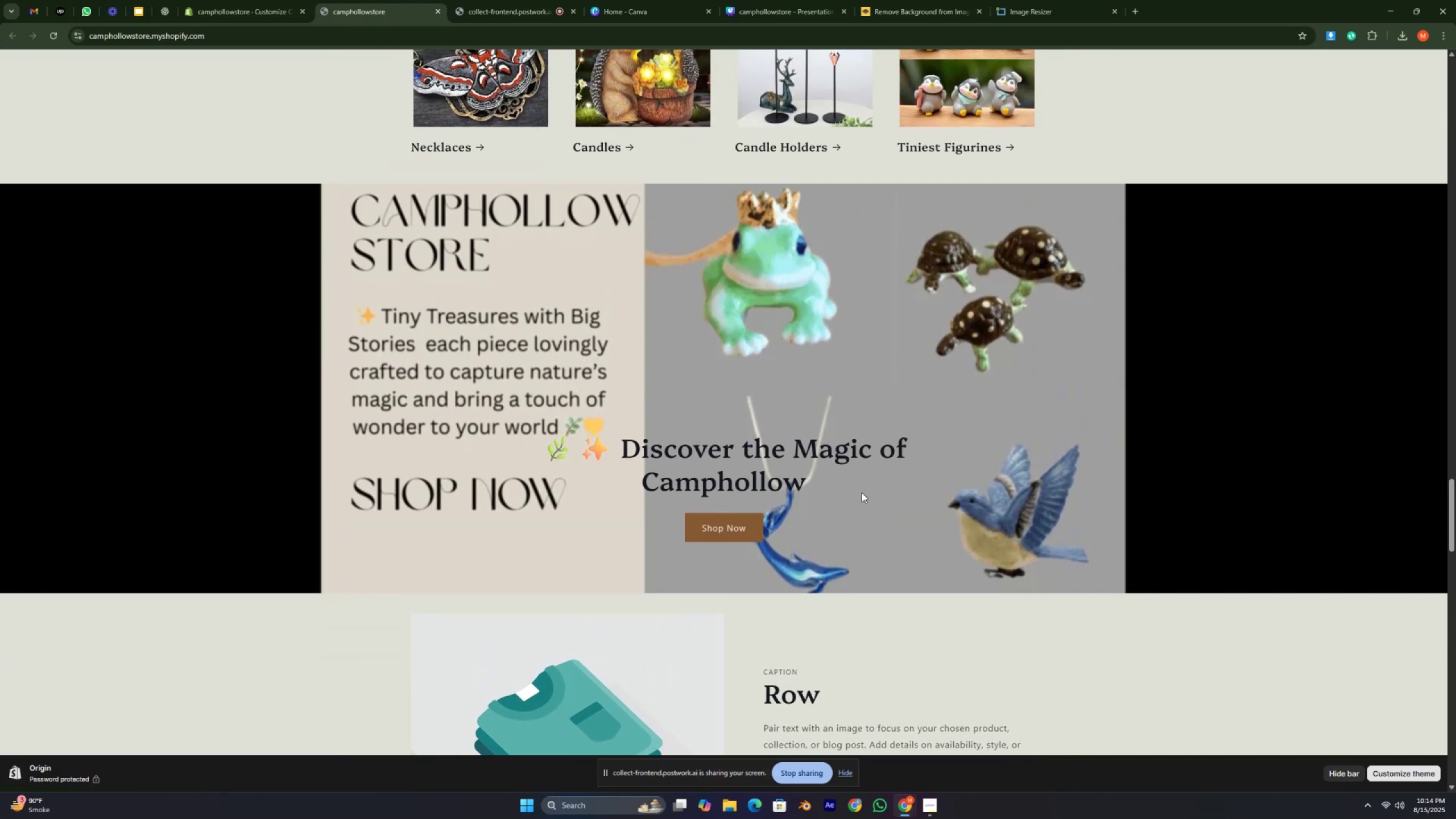 
key(Control+ControlLeft)
 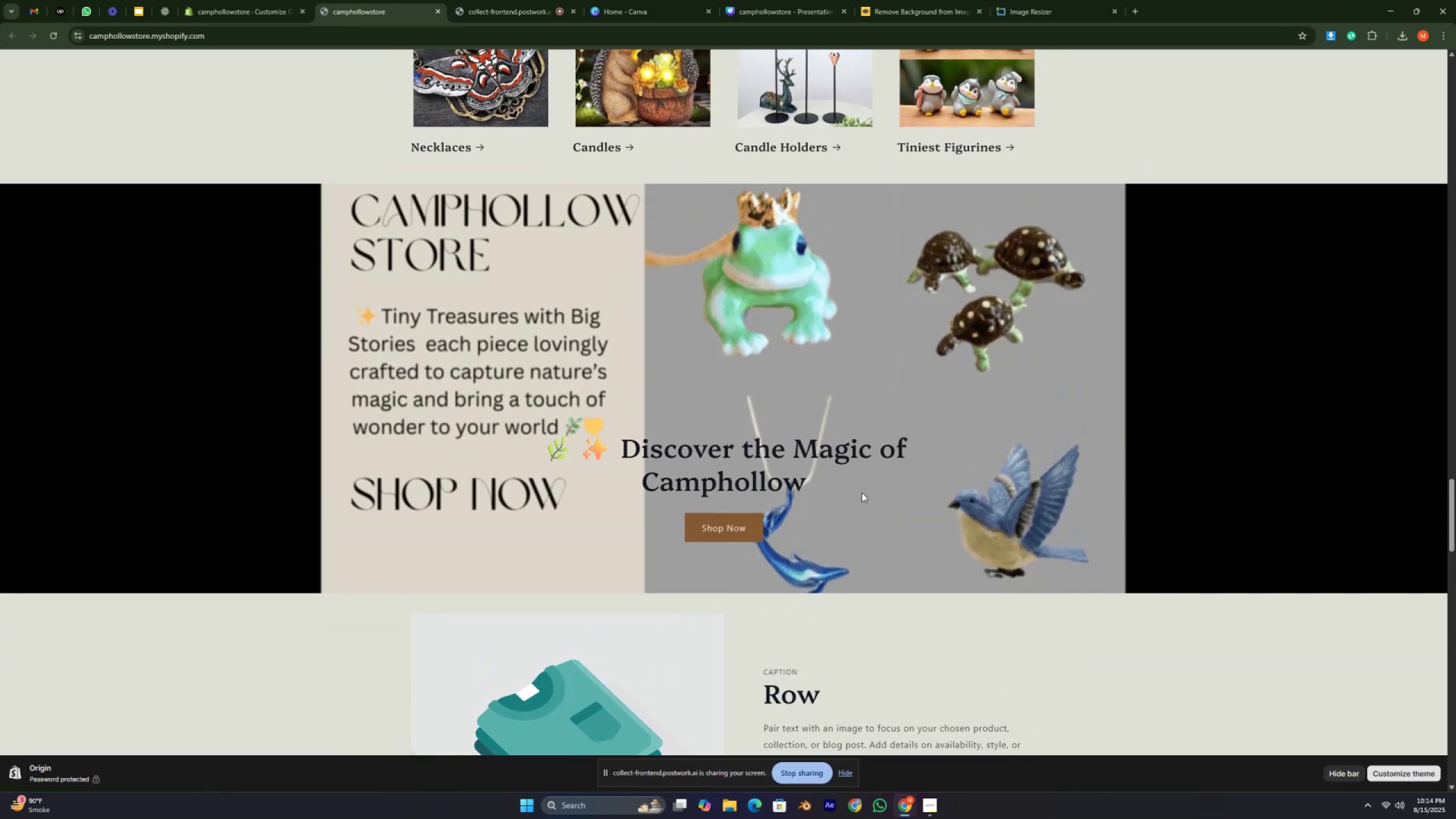 
scroll: coordinate [862, 493], scroll_direction: down, amount: 18.0
 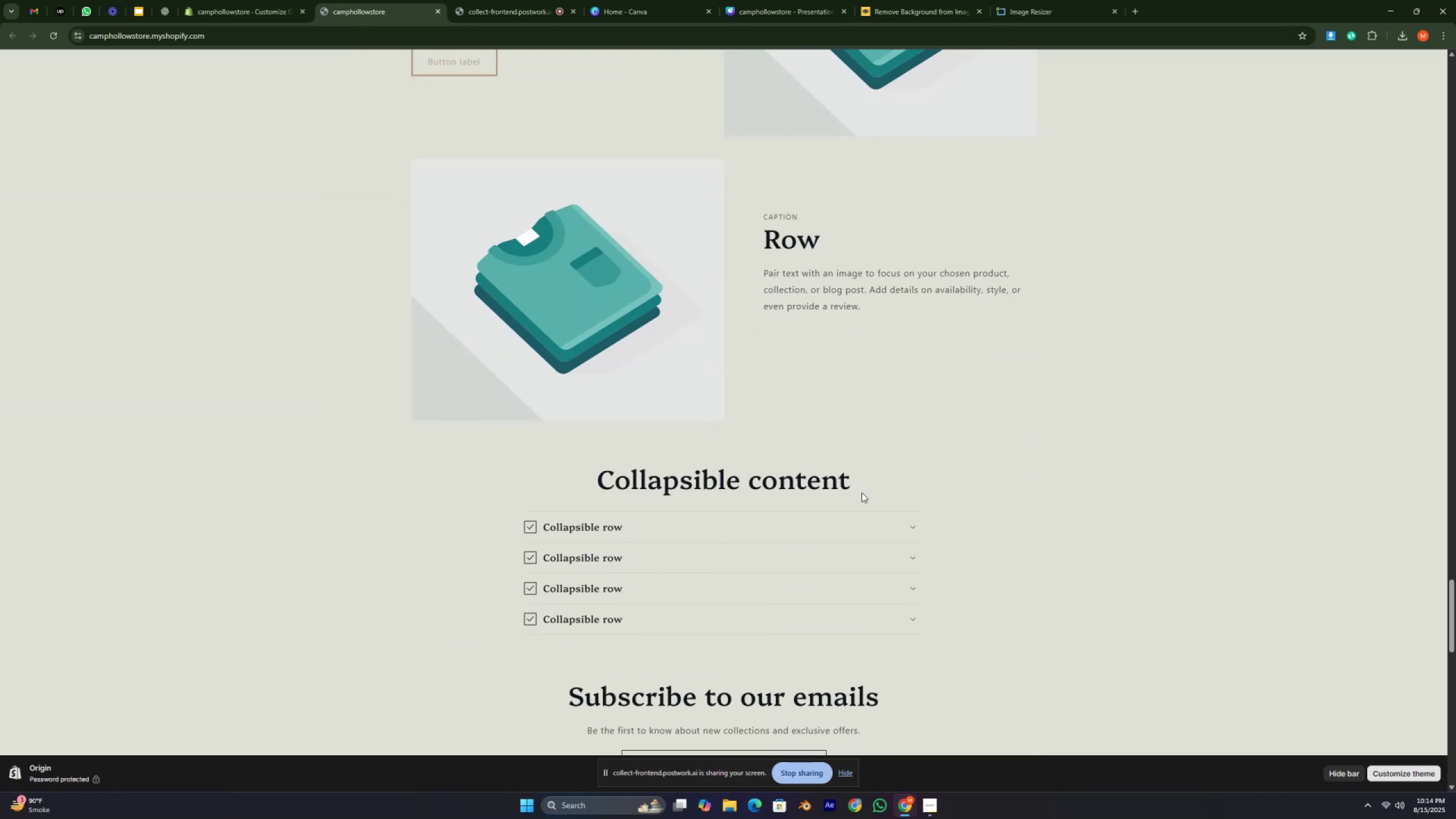 
scroll: coordinate [862, 493], scroll_direction: up, amount: 7.0
 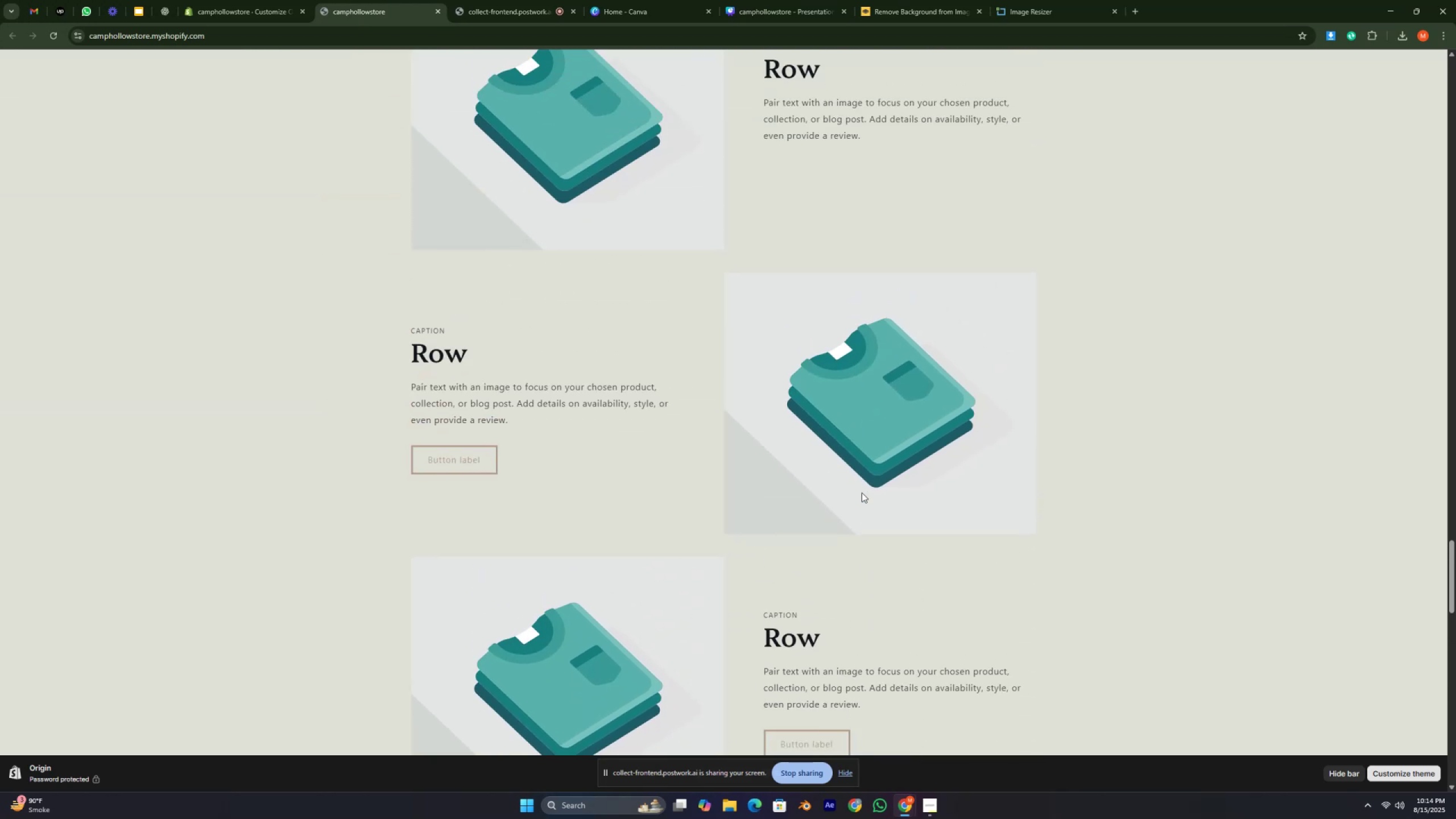 
key(Control+ControlLeft)
 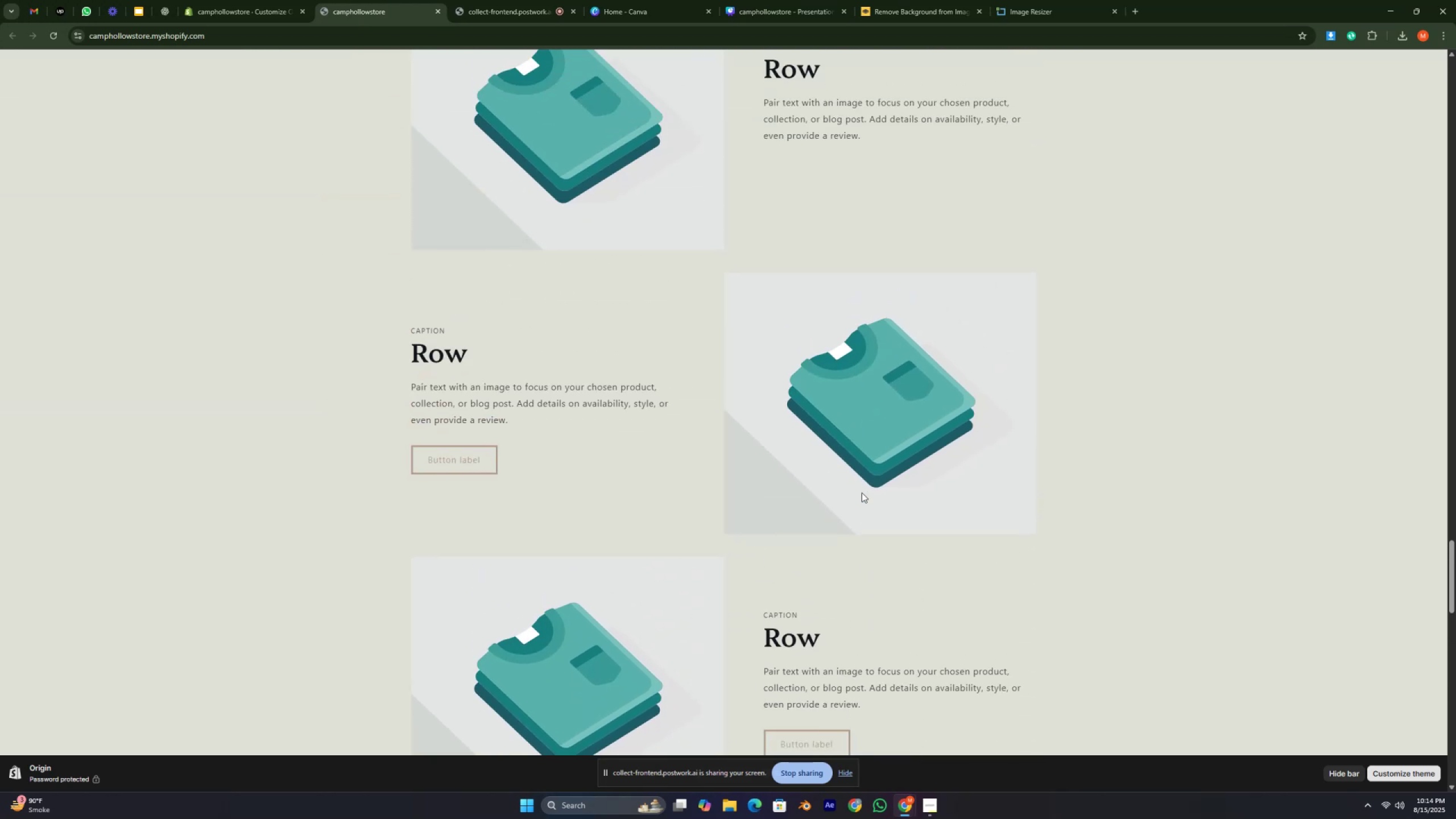 
key(Control+ControlLeft)
 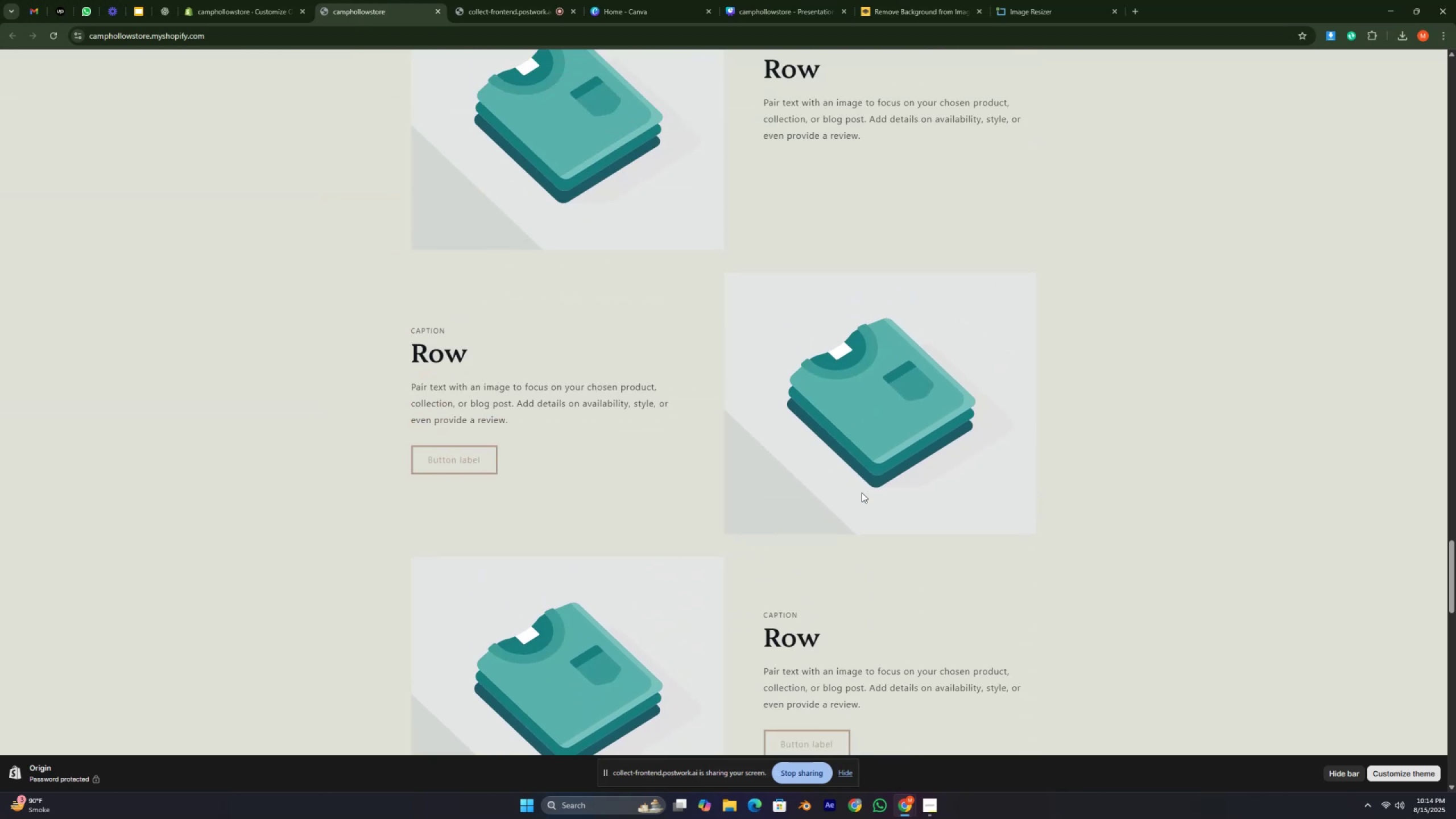 
key(Control+ControlLeft)
 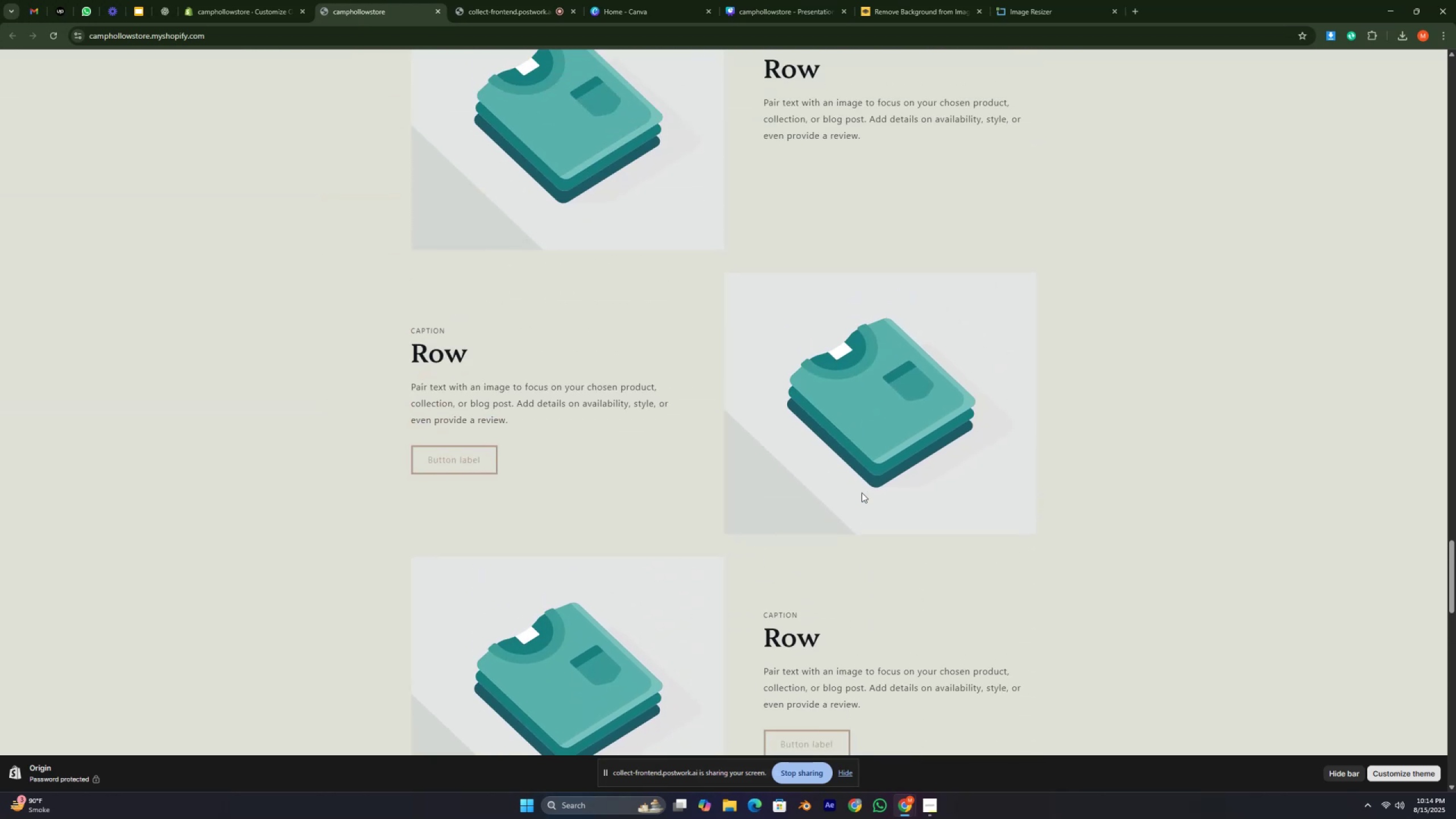 
key(Control+ControlLeft)
 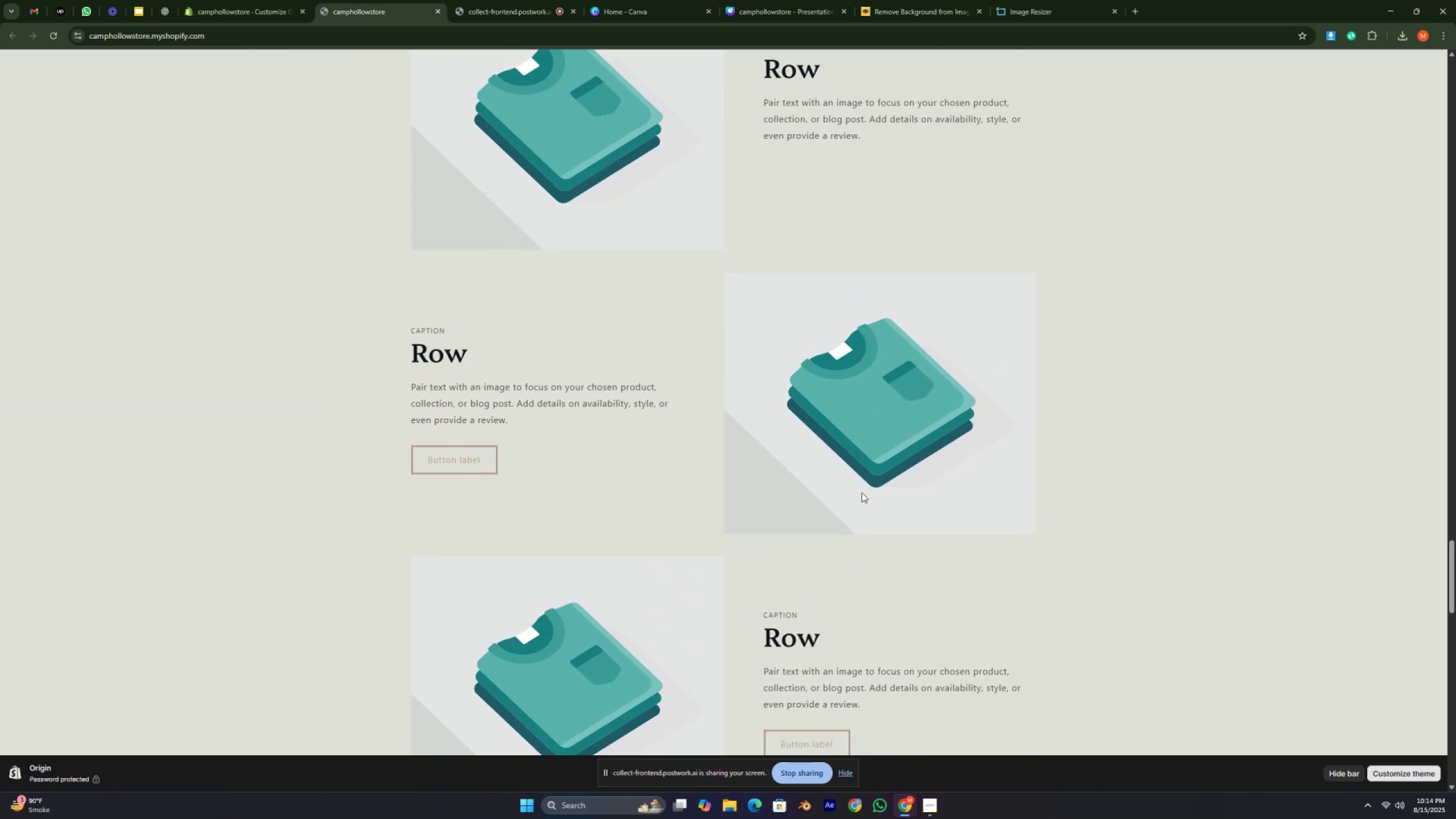 
key(Control+ControlLeft)
 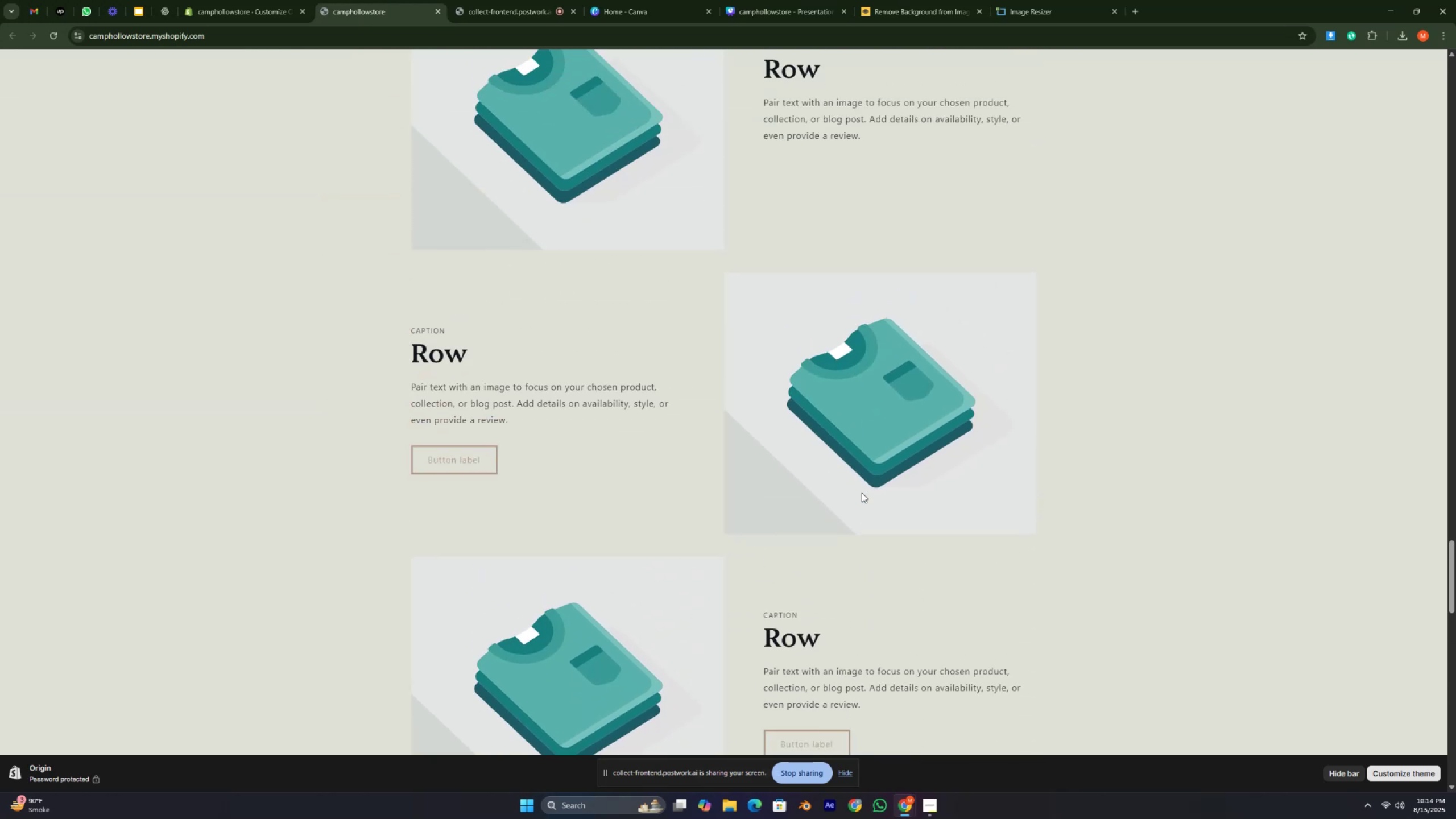 
key(Control+ControlLeft)
 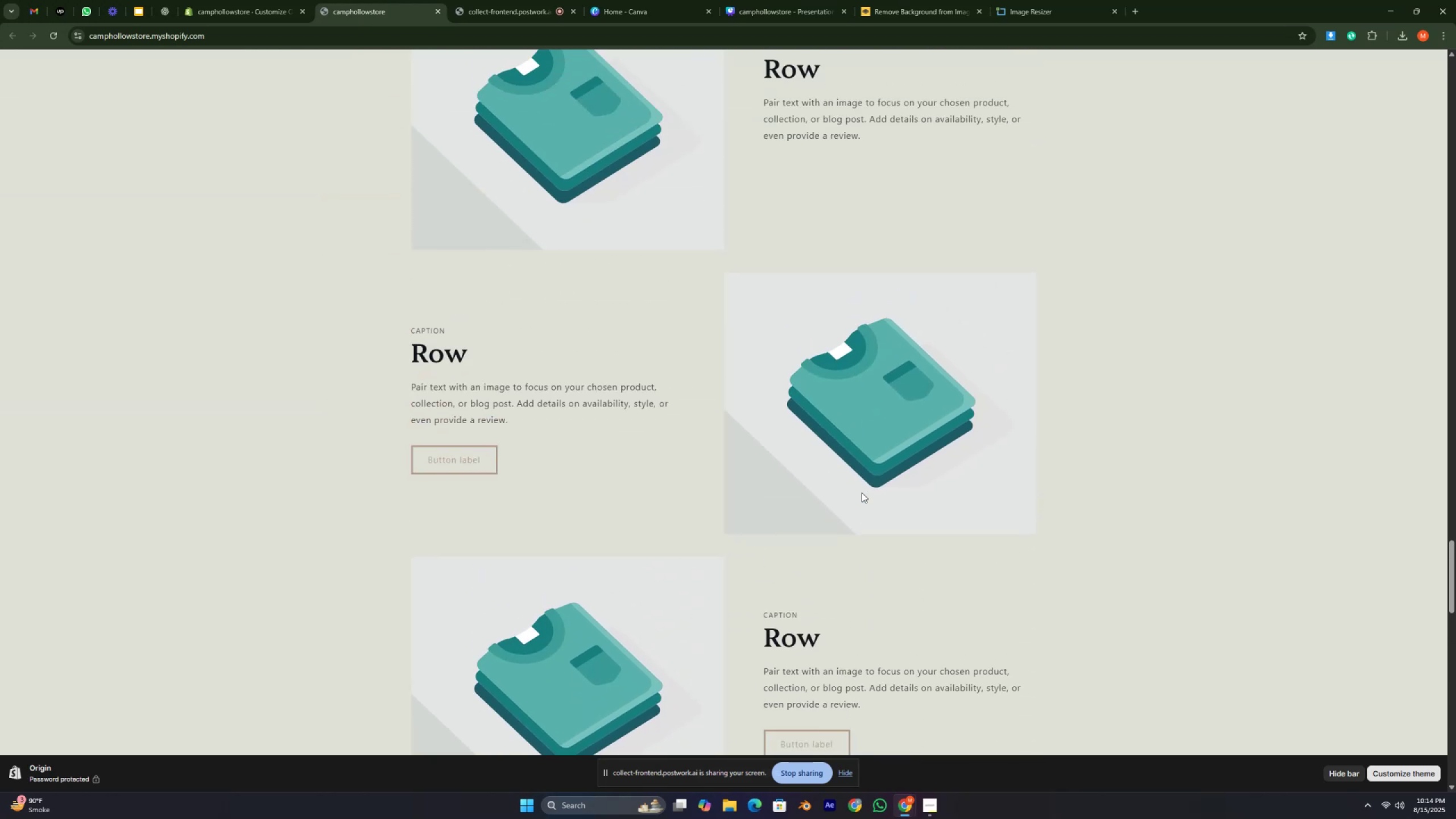 
key(Control+ControlLeft)
 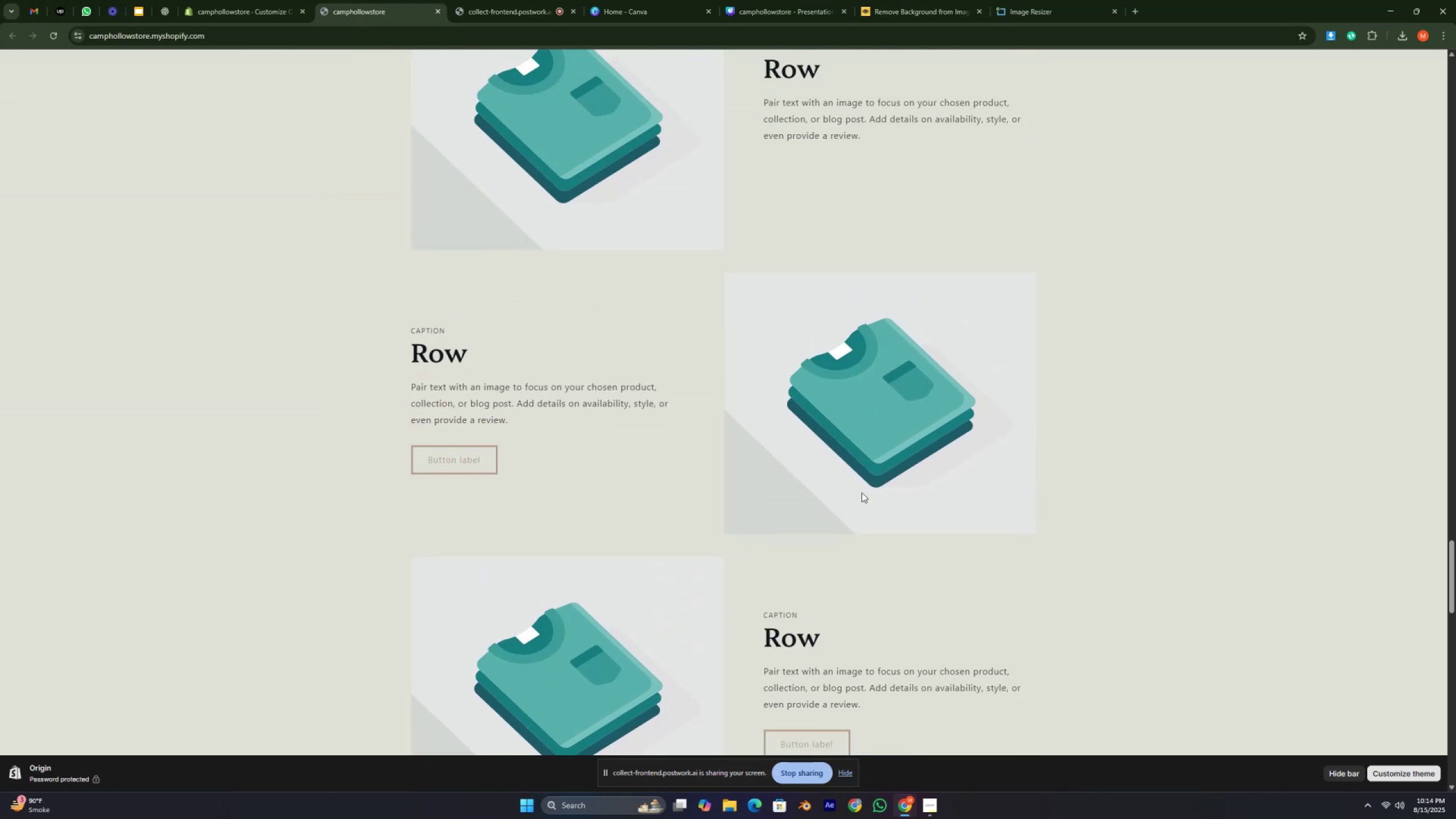 
key(Control+ControlLeft)
 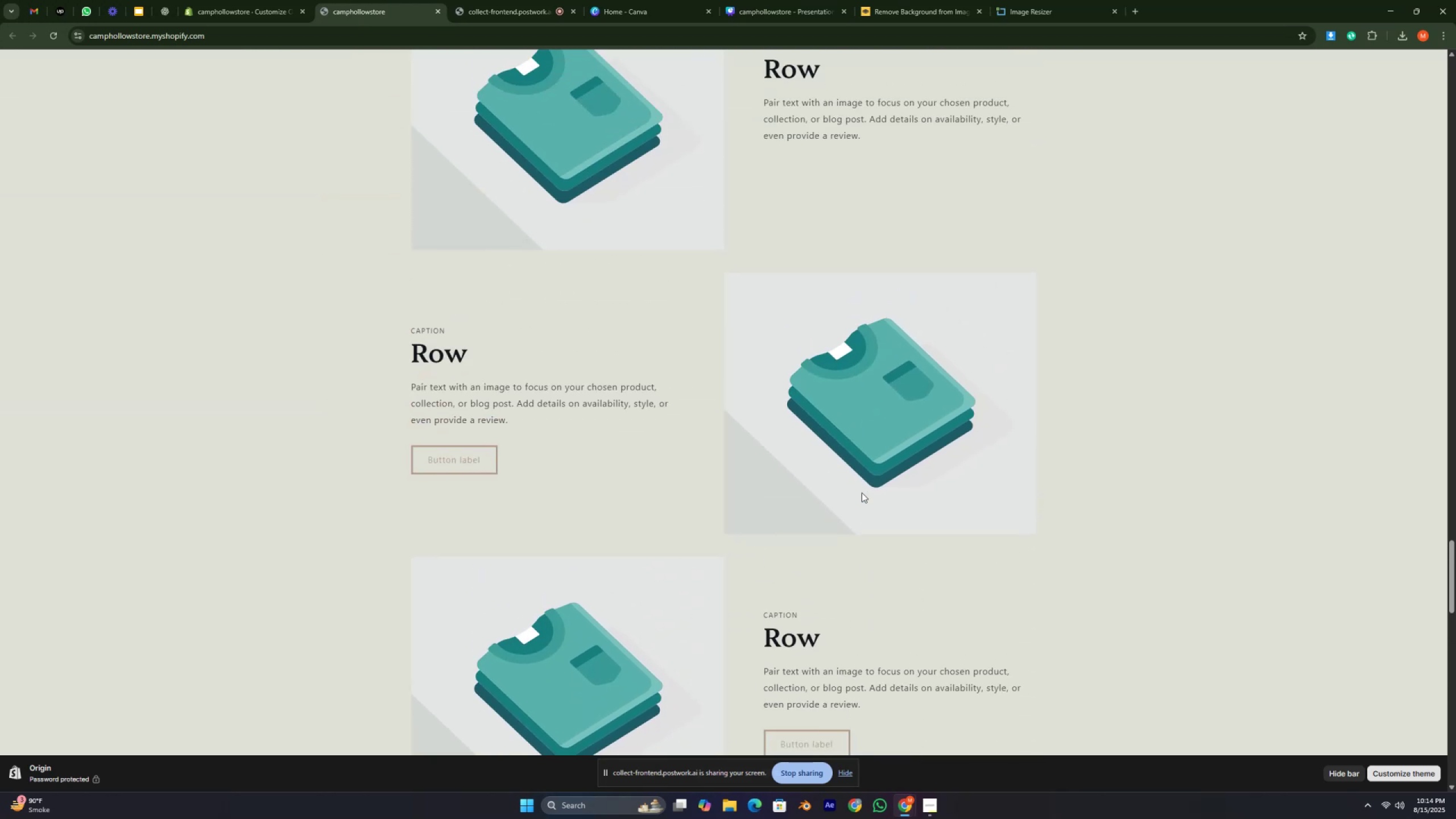 
key(Control+ControlLeft)
 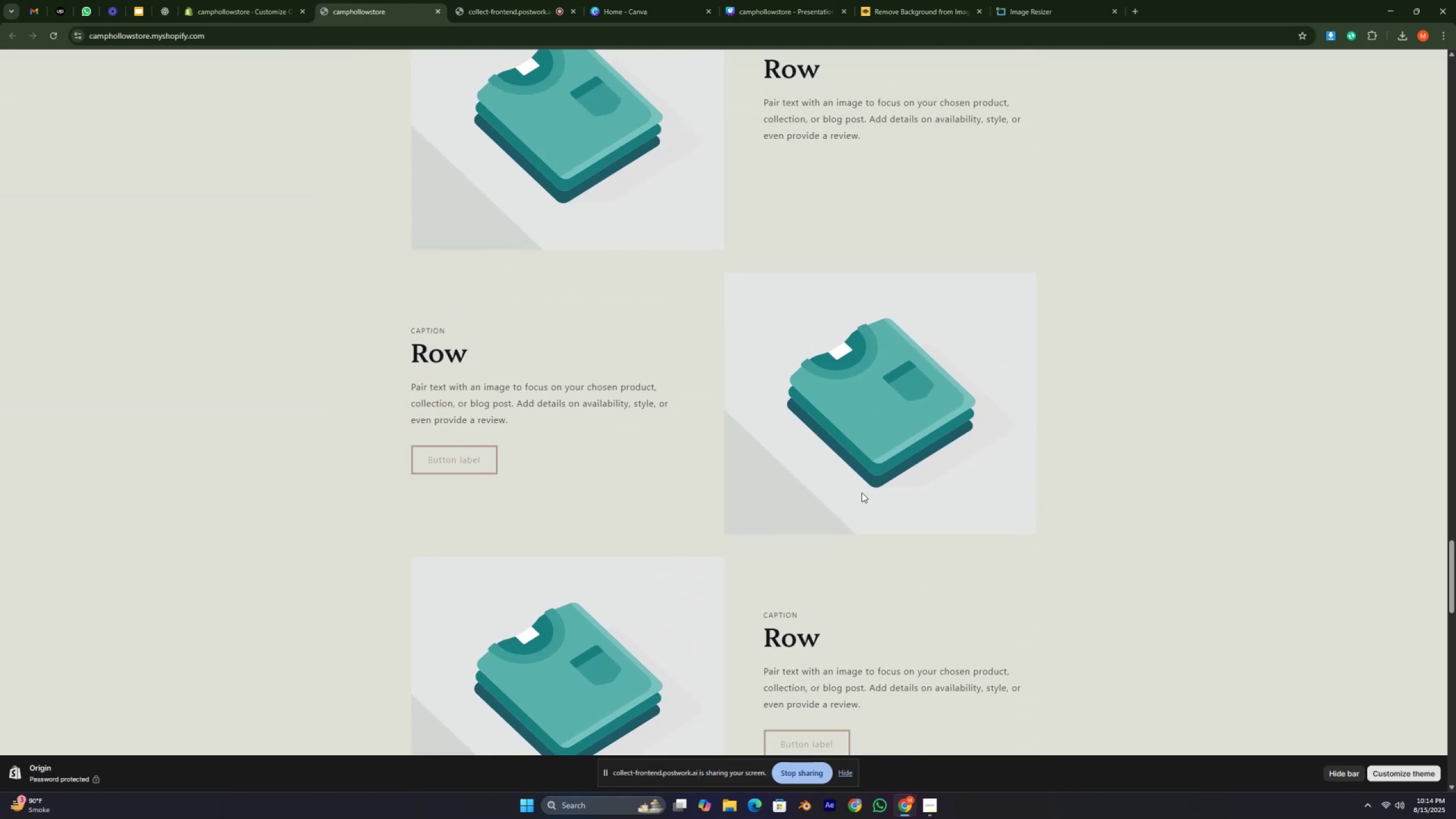 
key(Control+ControlLeft)
 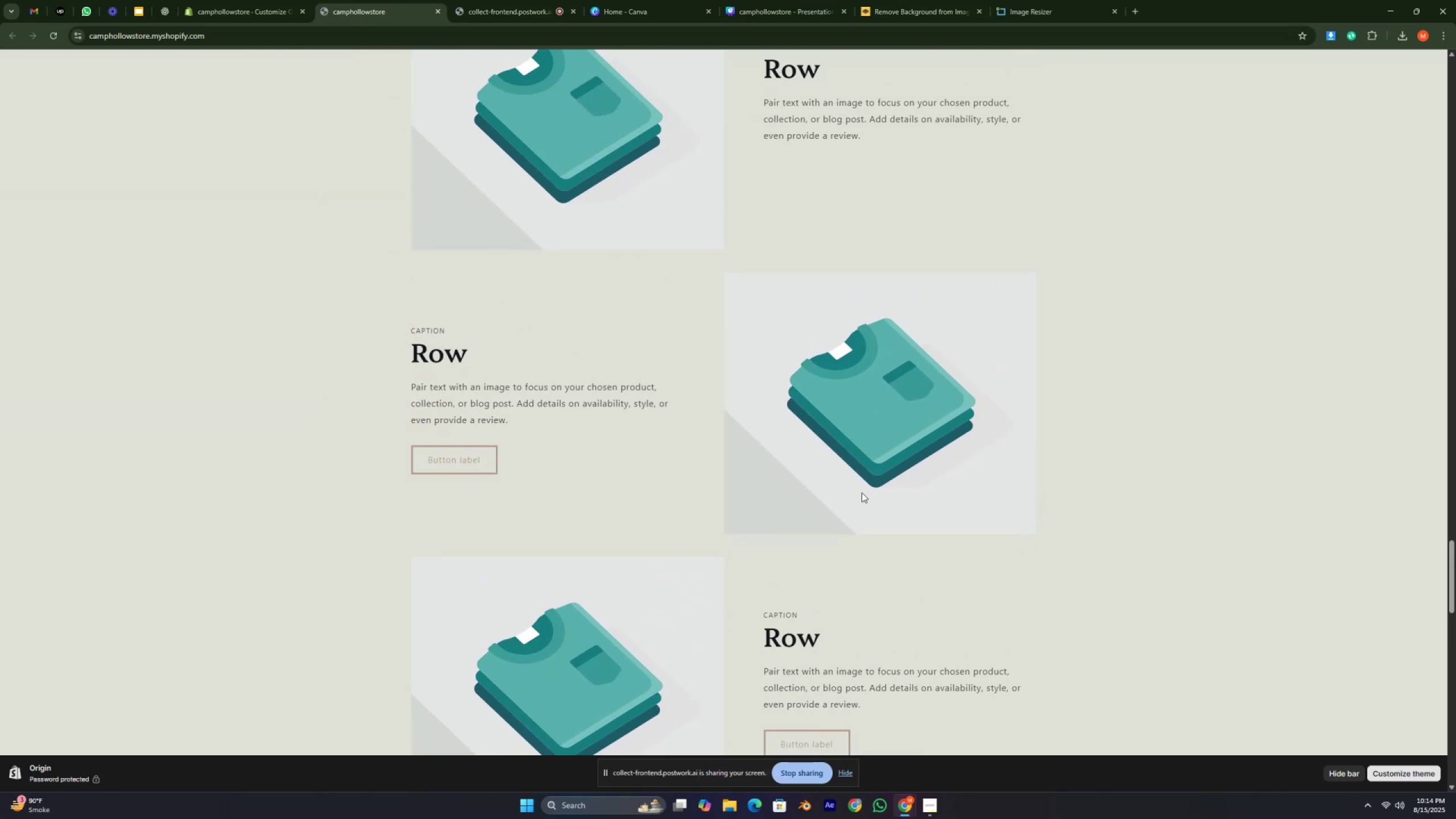 
key(Control+ControlLeft)
 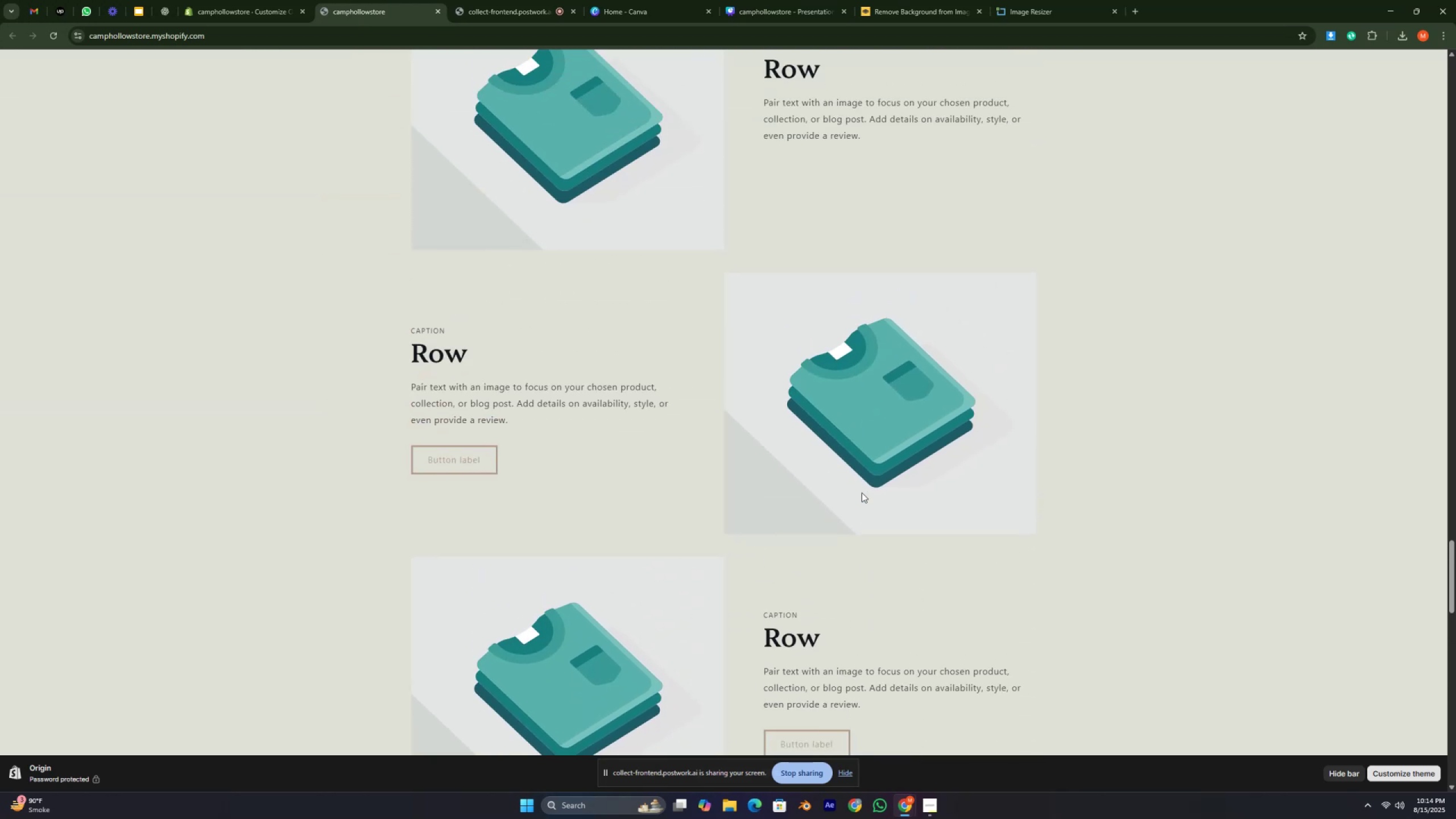 
key(Control+ControlLeft)
 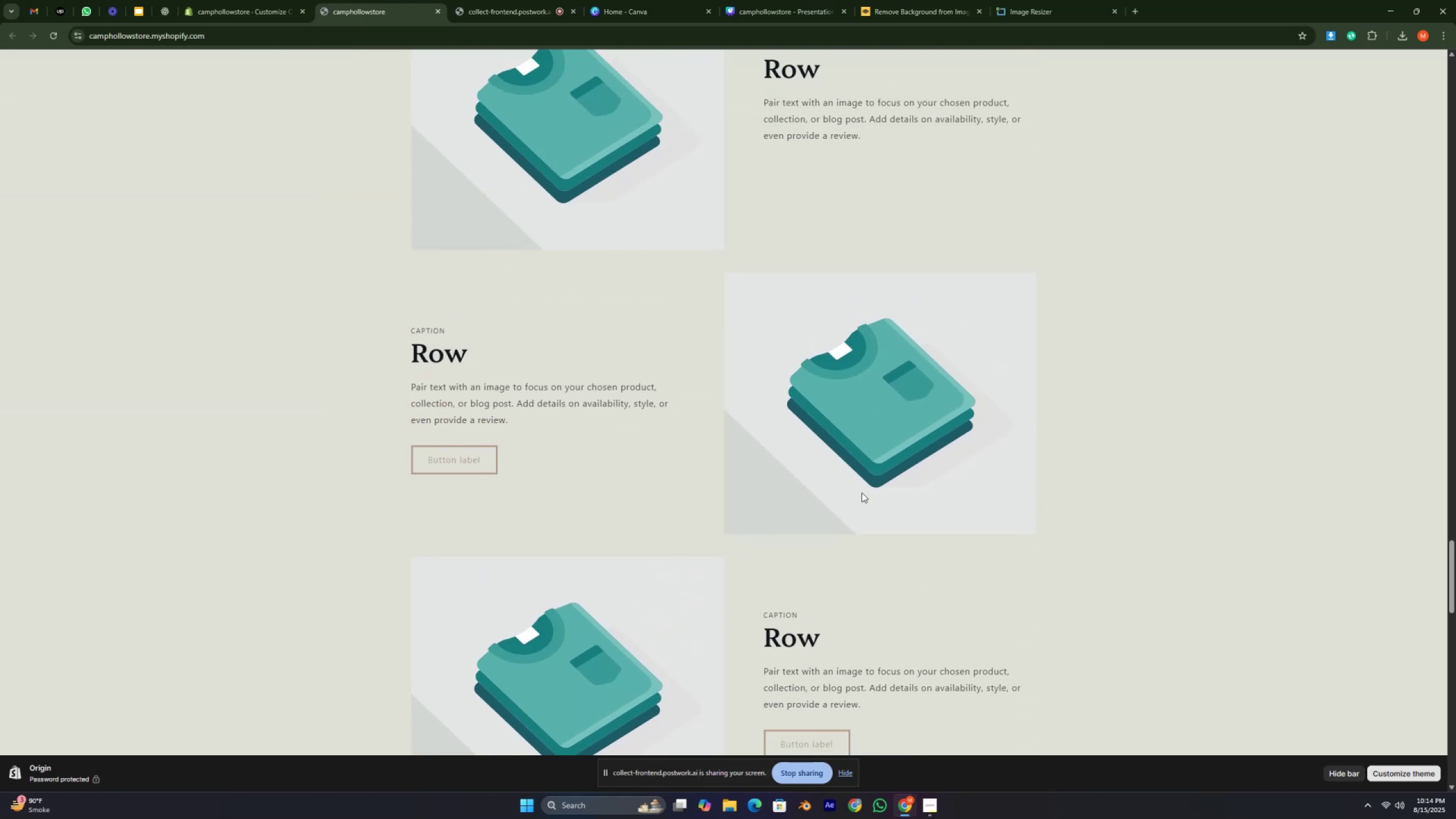 
key(Control+ControlLeft)
 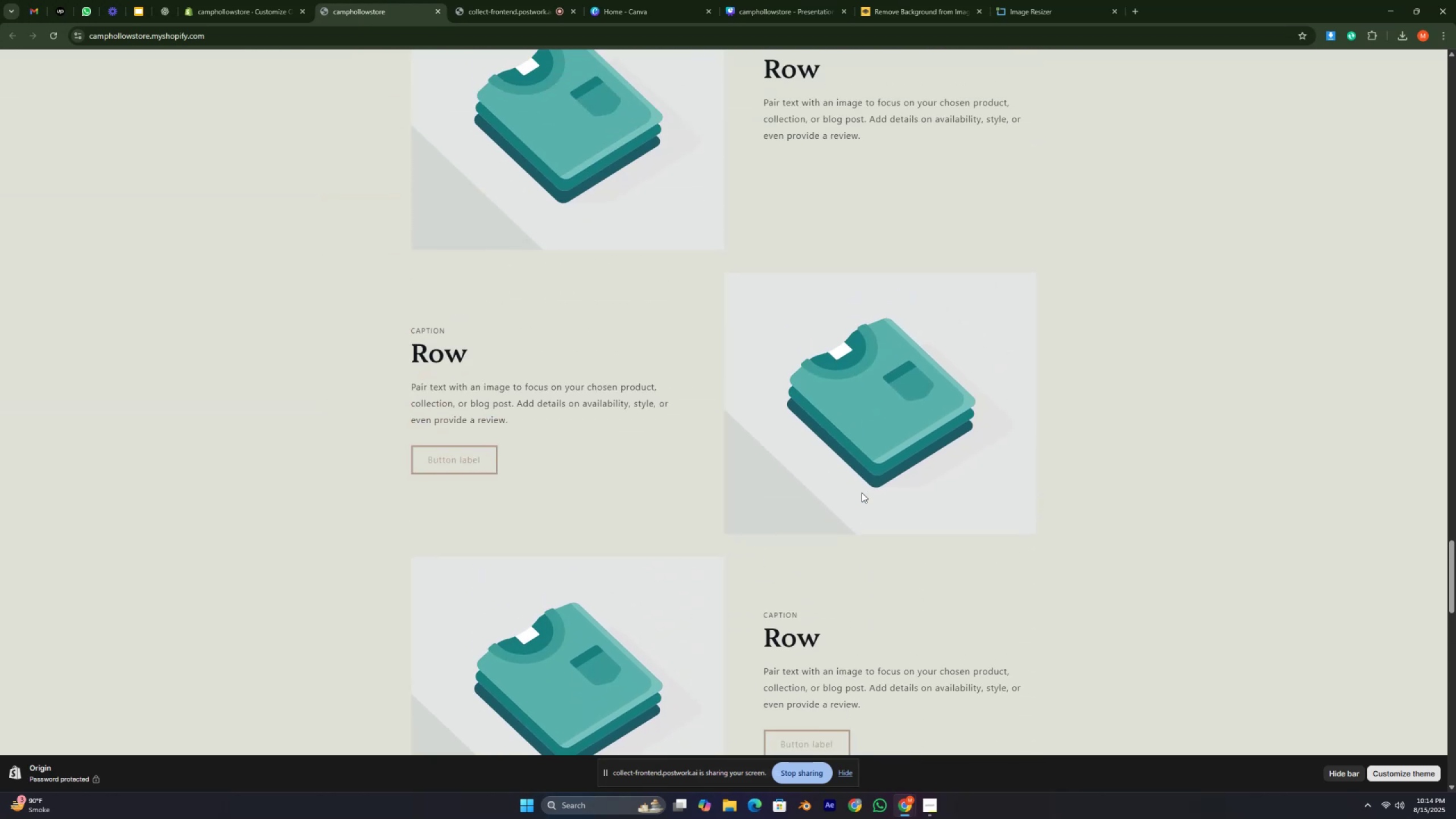 
key(Control+ControlLeft)
 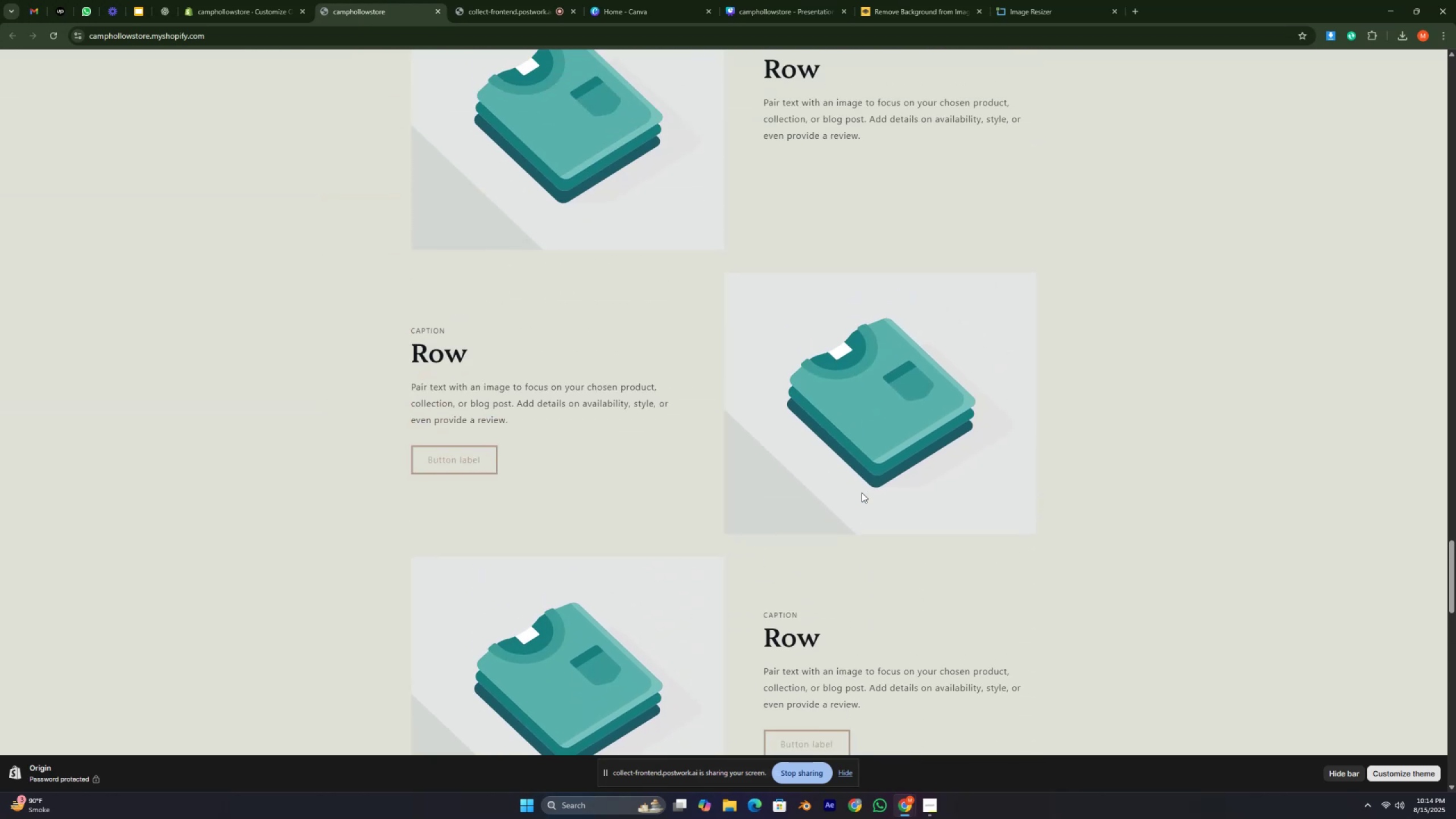 
key(Control+ControlLeft)
 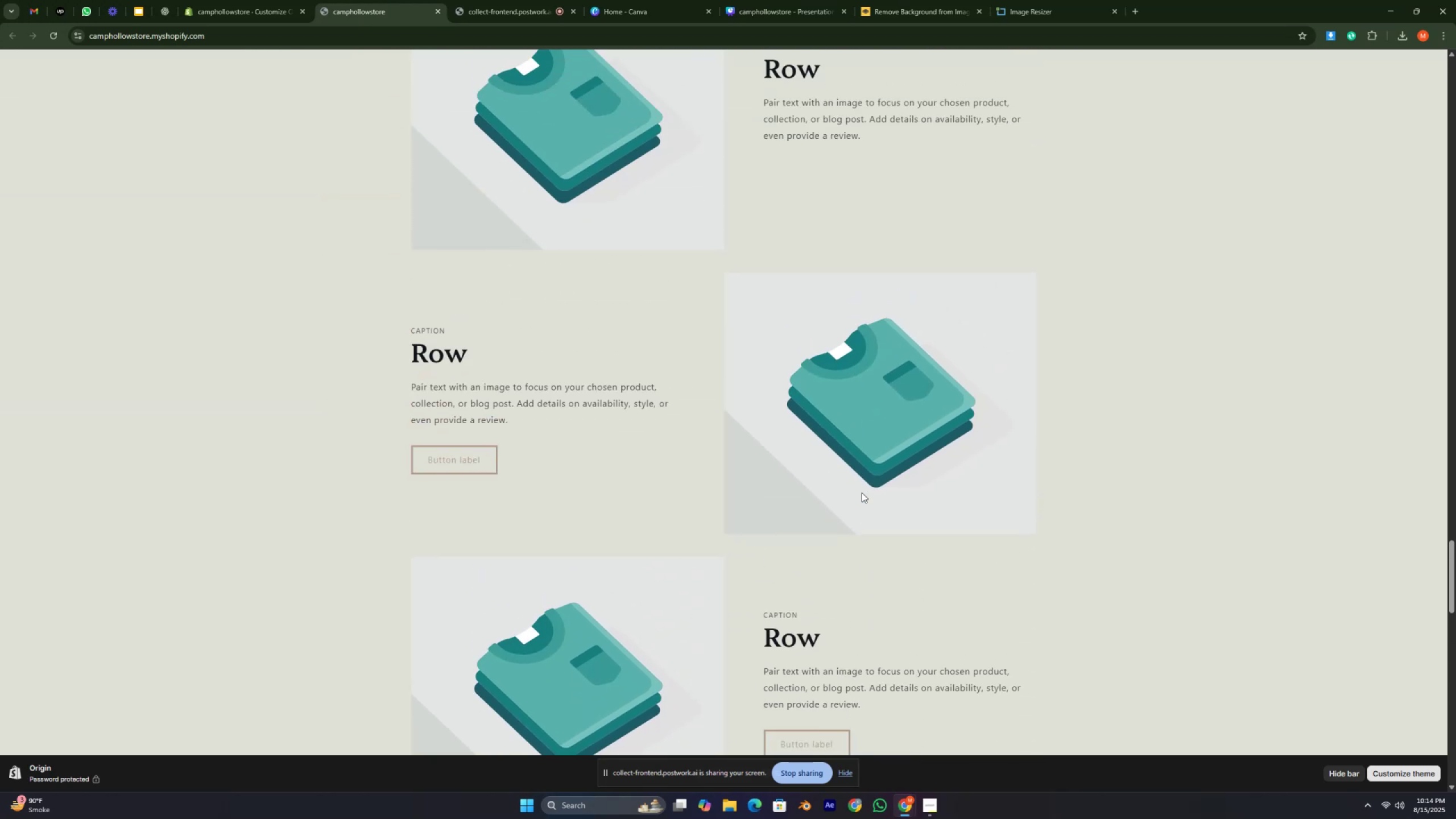 
key(Control+ControlLeft)
 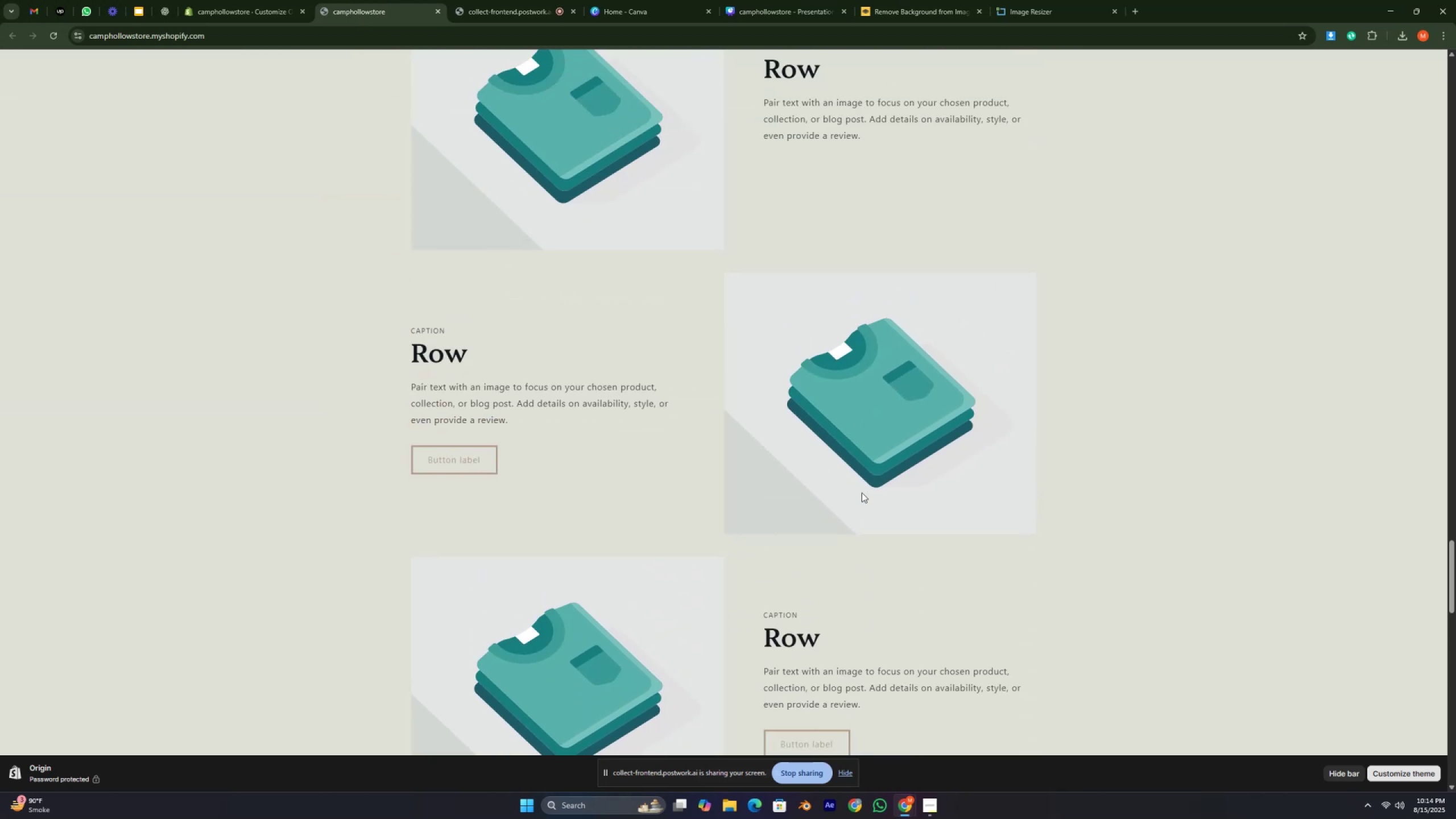 
key(Control+ControlLeft)
 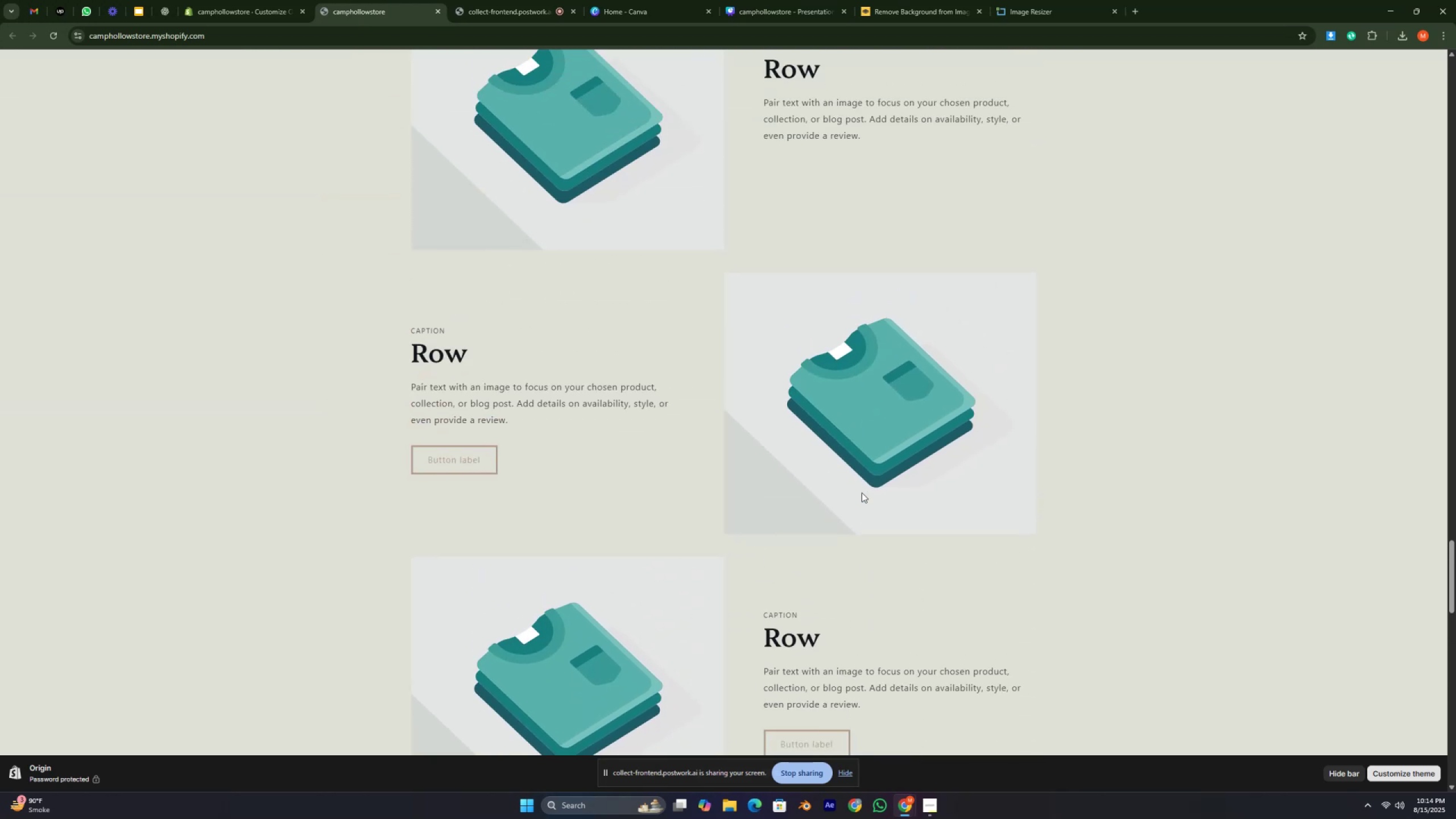 
key(Control+ControlLeft)
 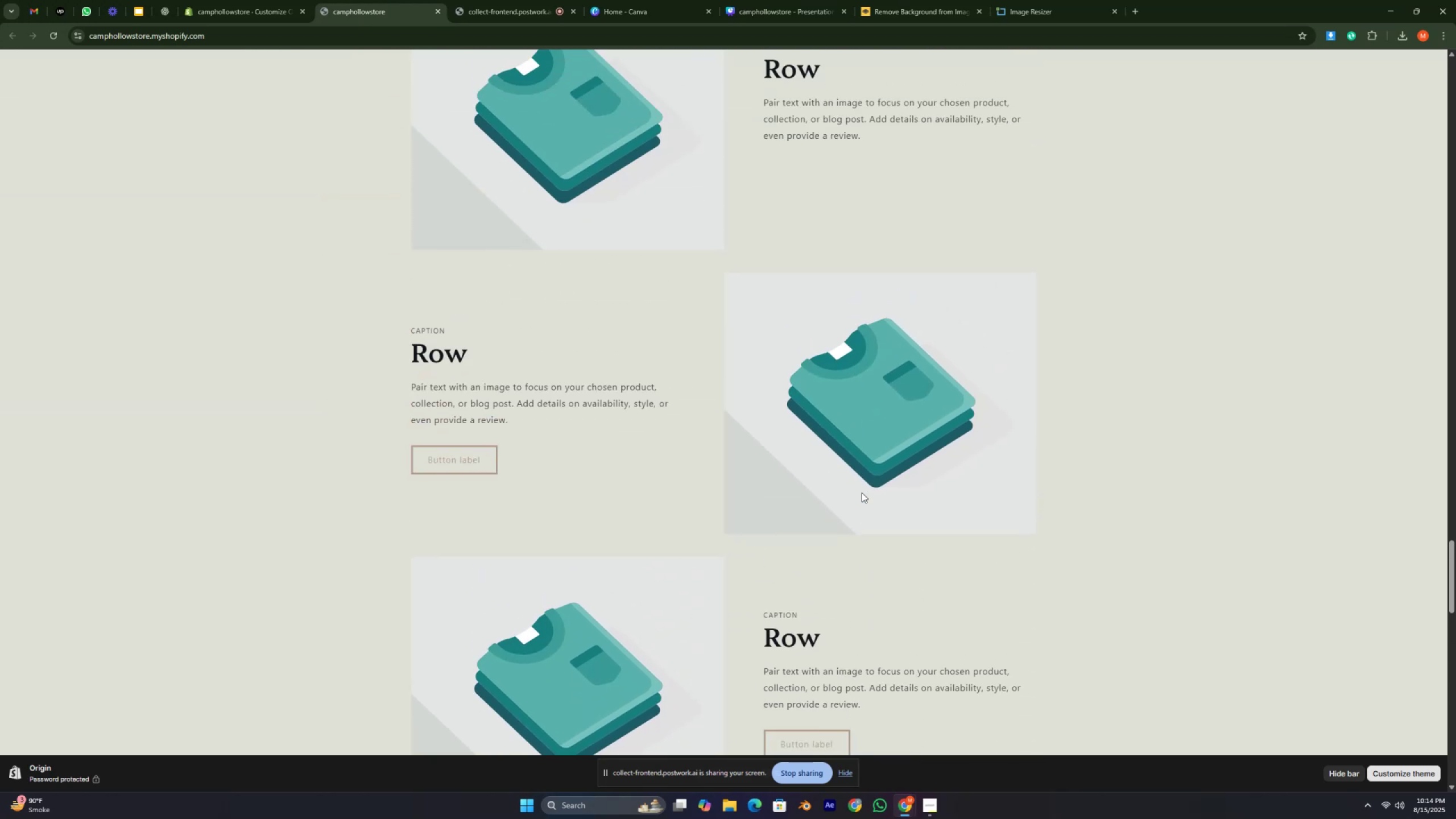 
key(Control+ControlLeft)
 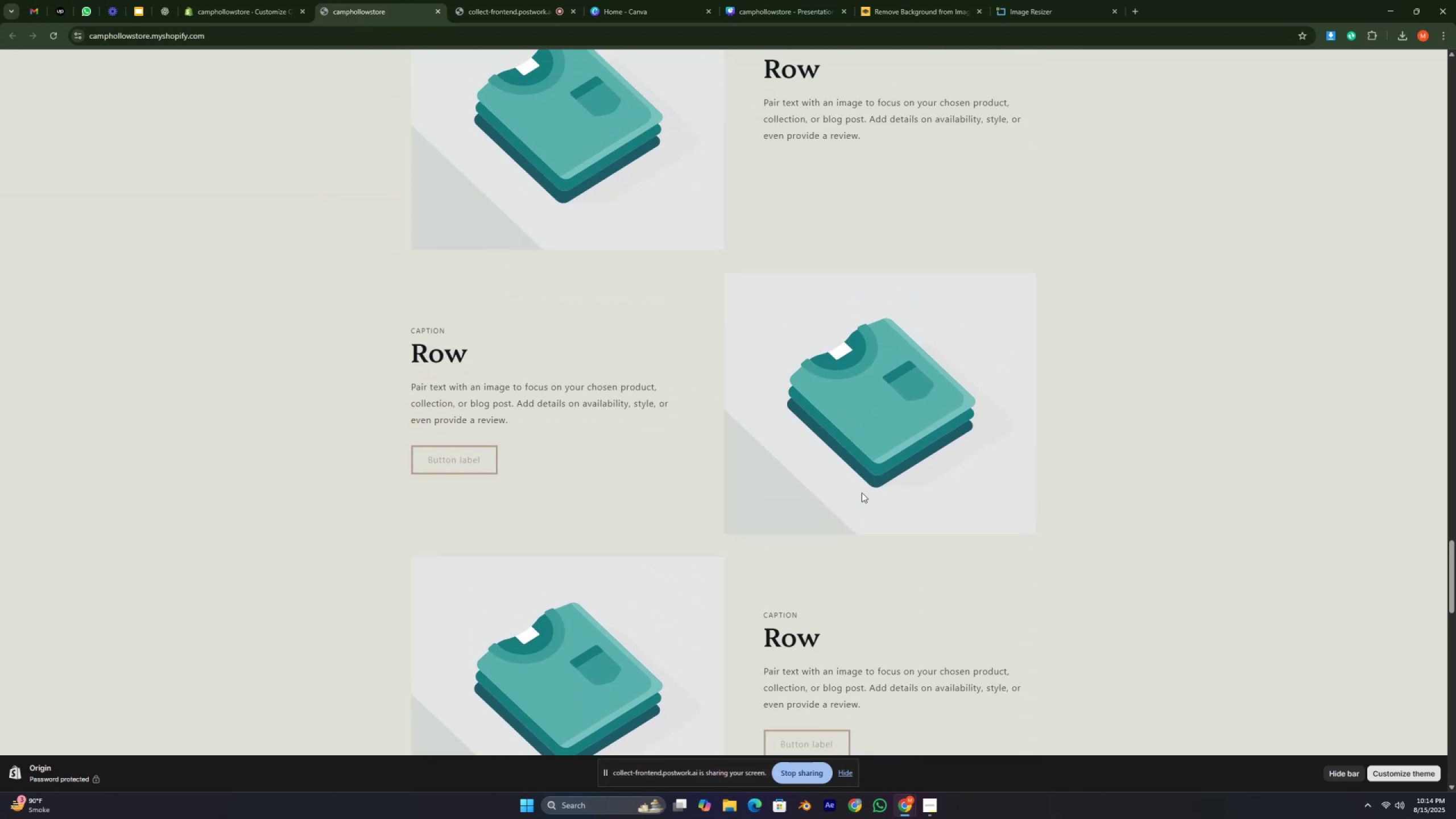 
key(Control+ControlLeft)
 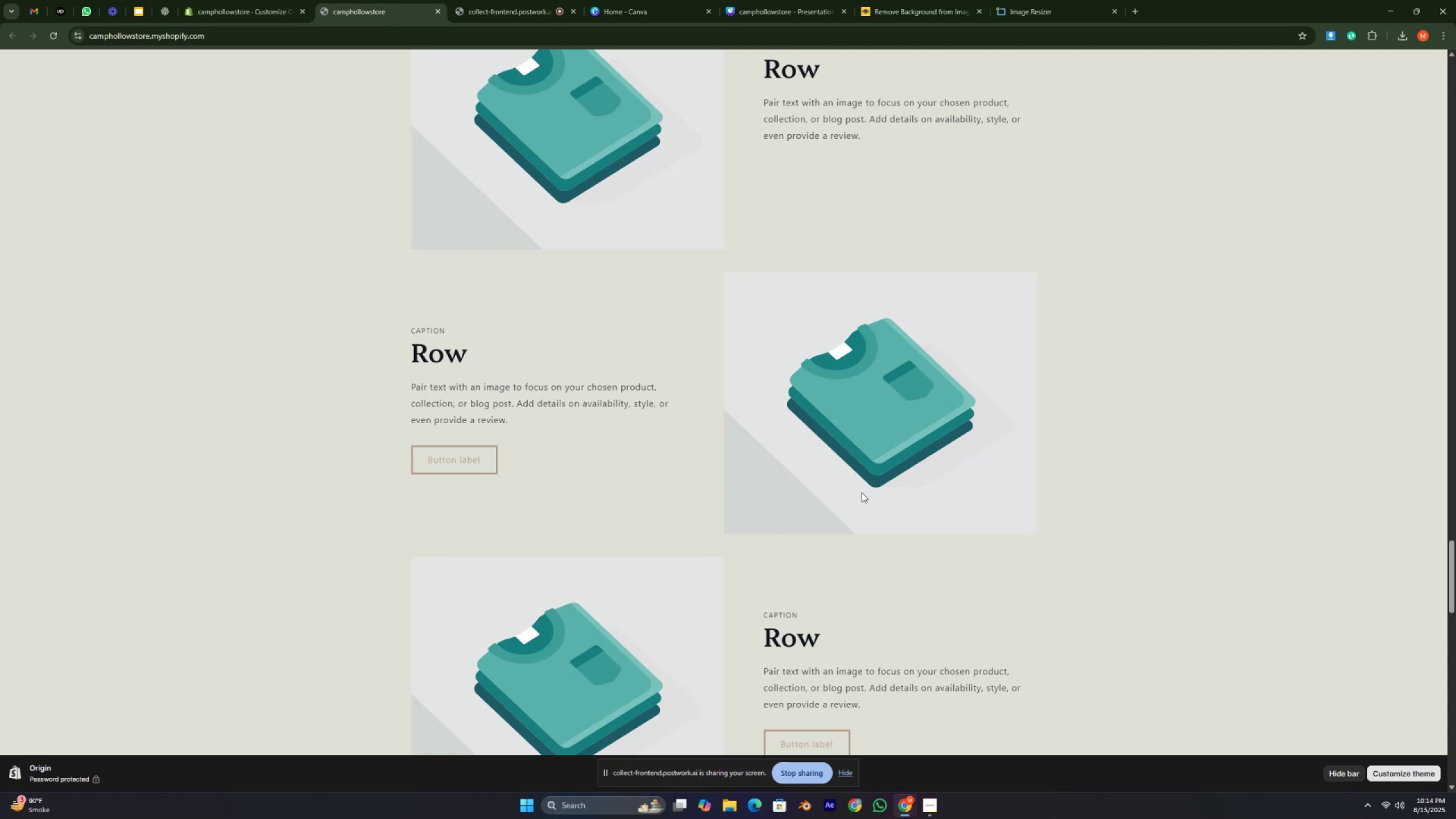 
wait(35.14)
 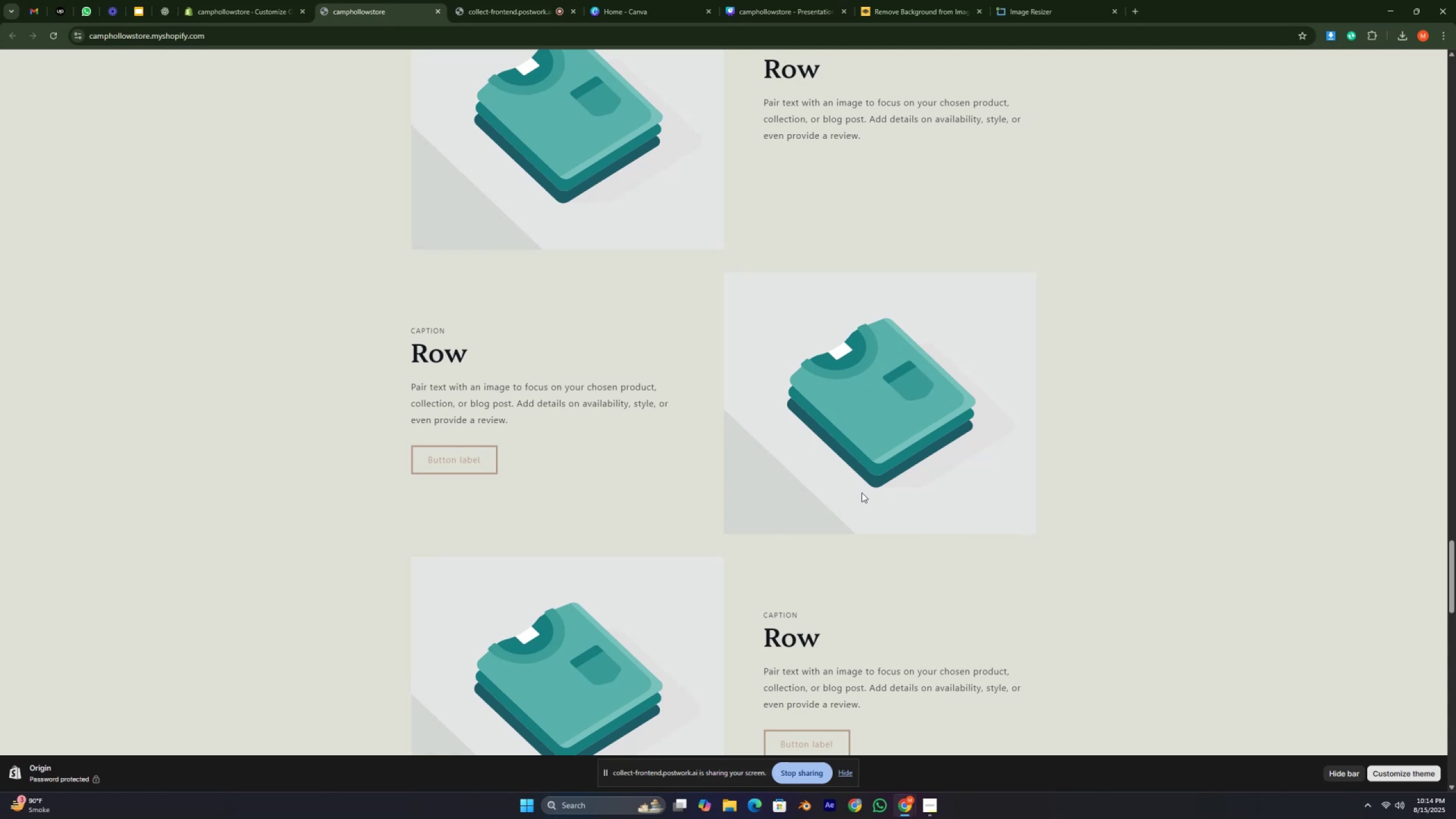 
key(Control+ControlLeft)
 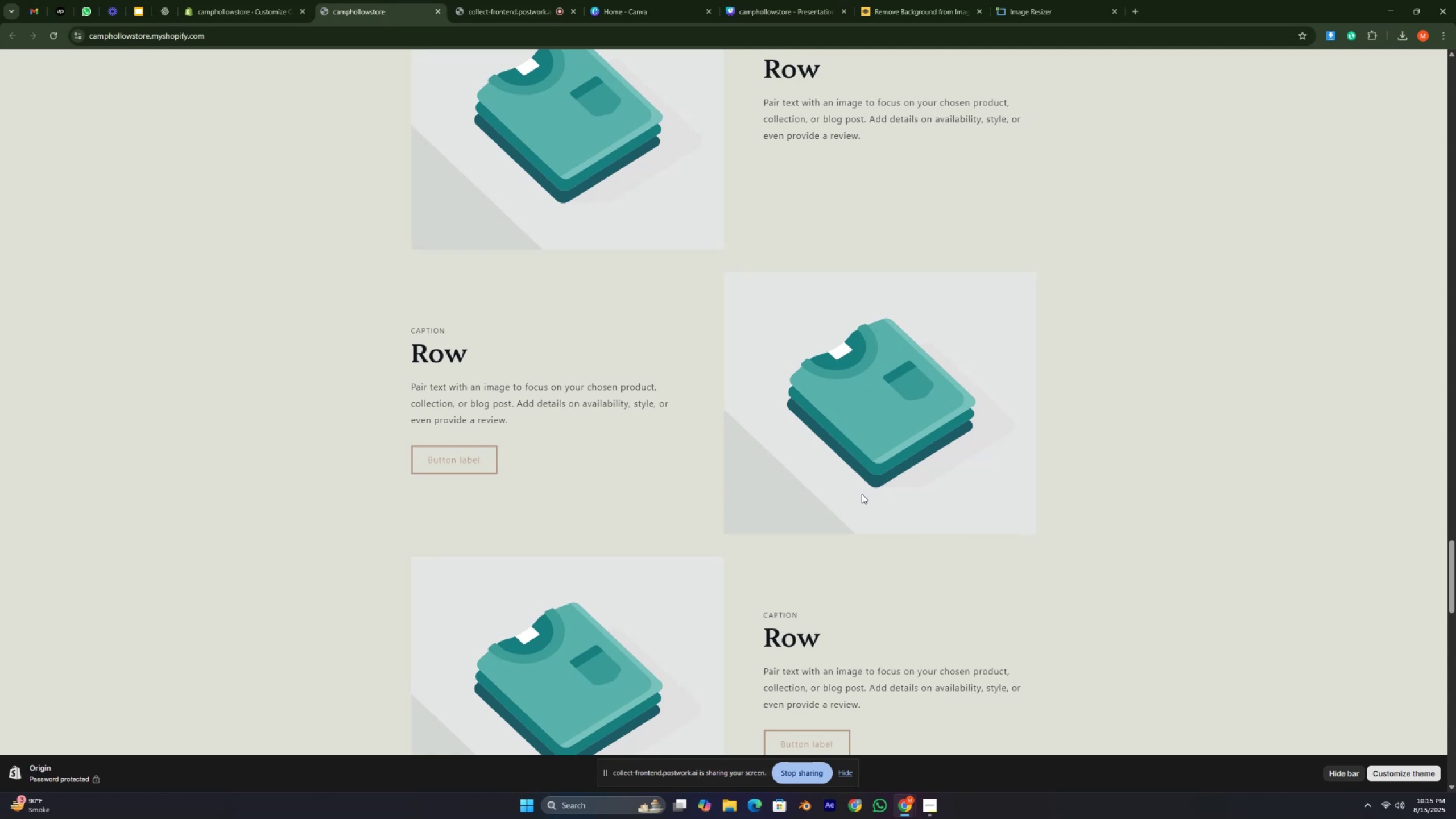 
key(Control+ControlLeft)
 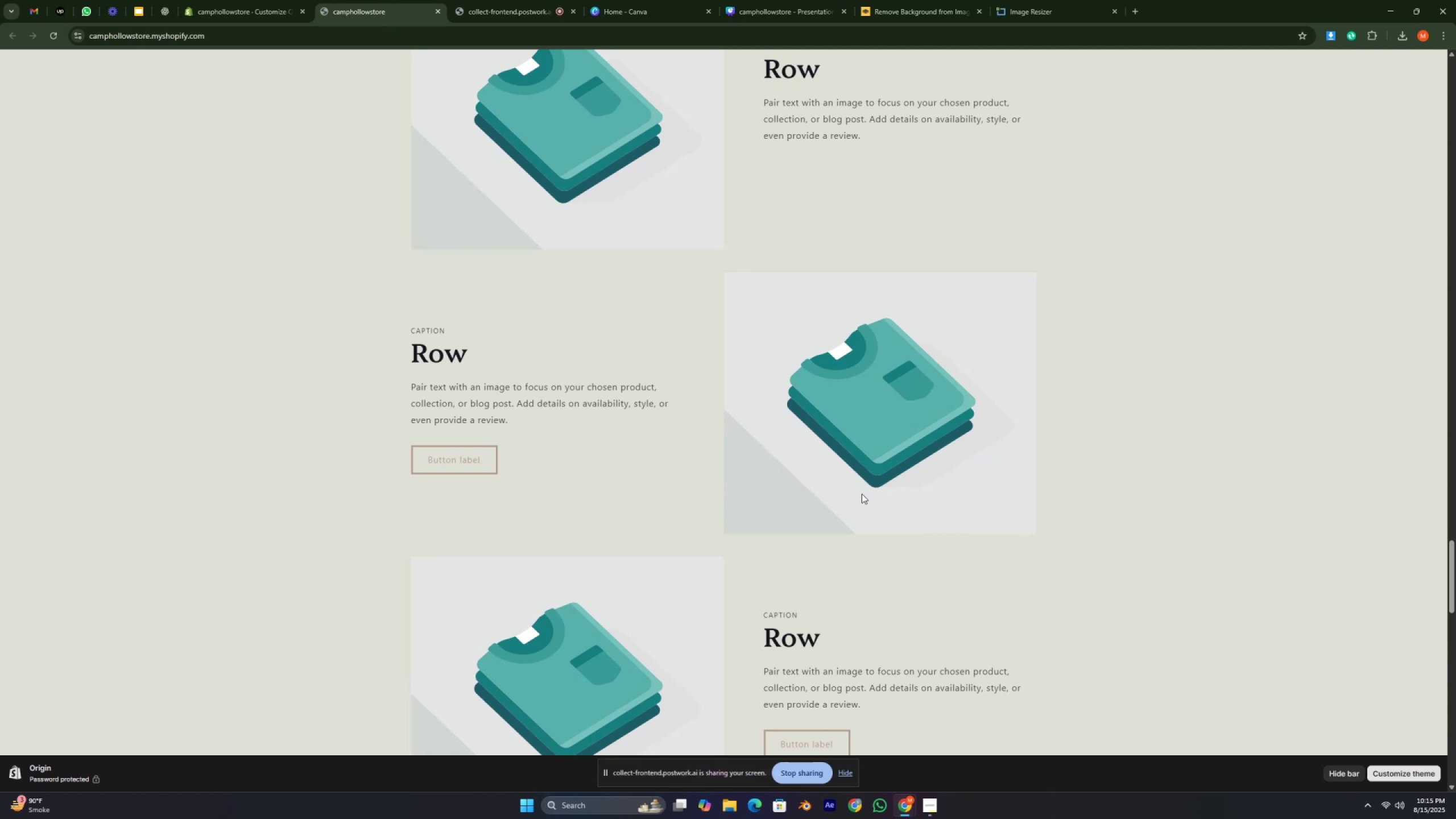 
key(Control+ControlLeft)
 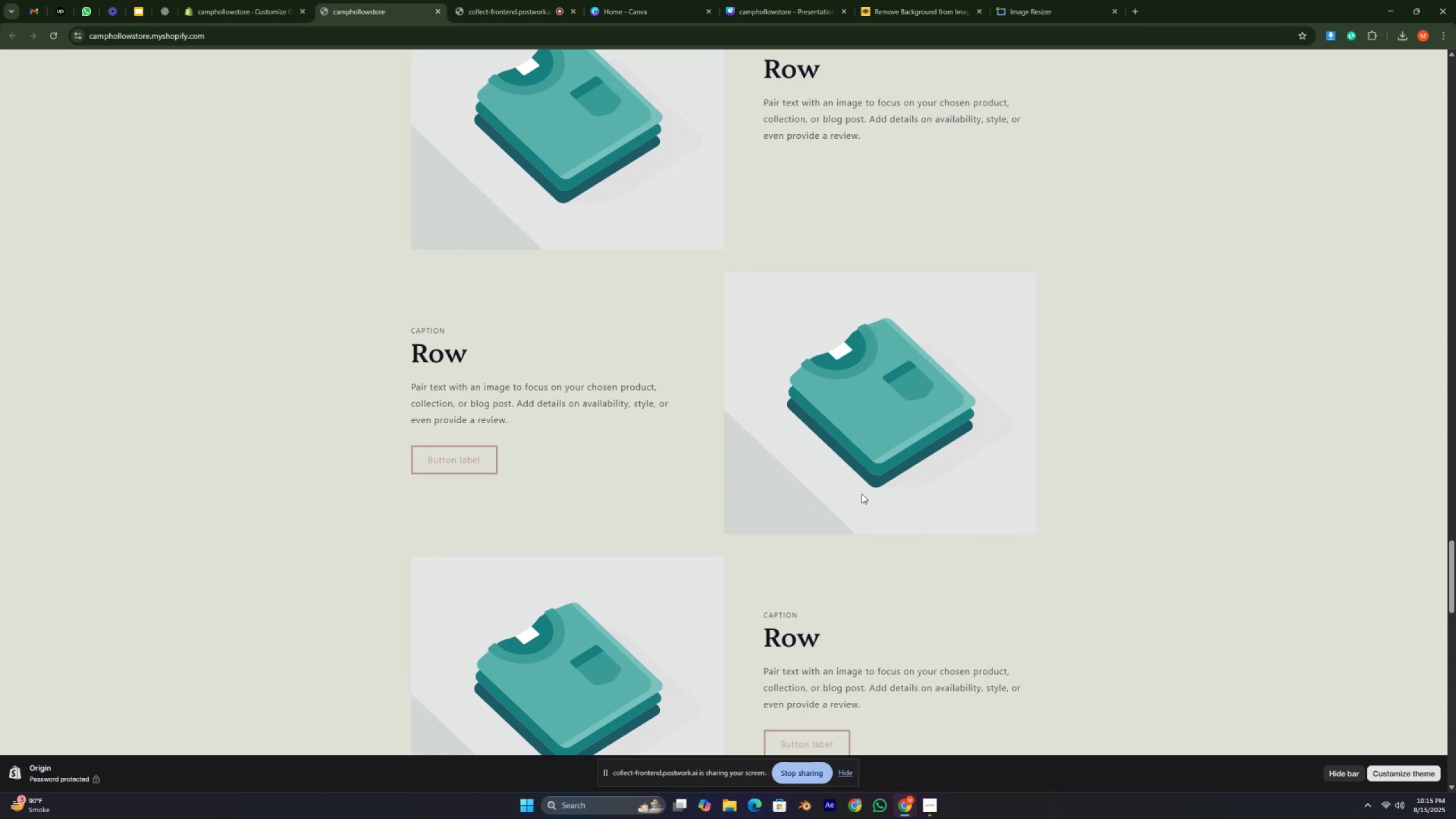 
key(Control+ControlRight)
 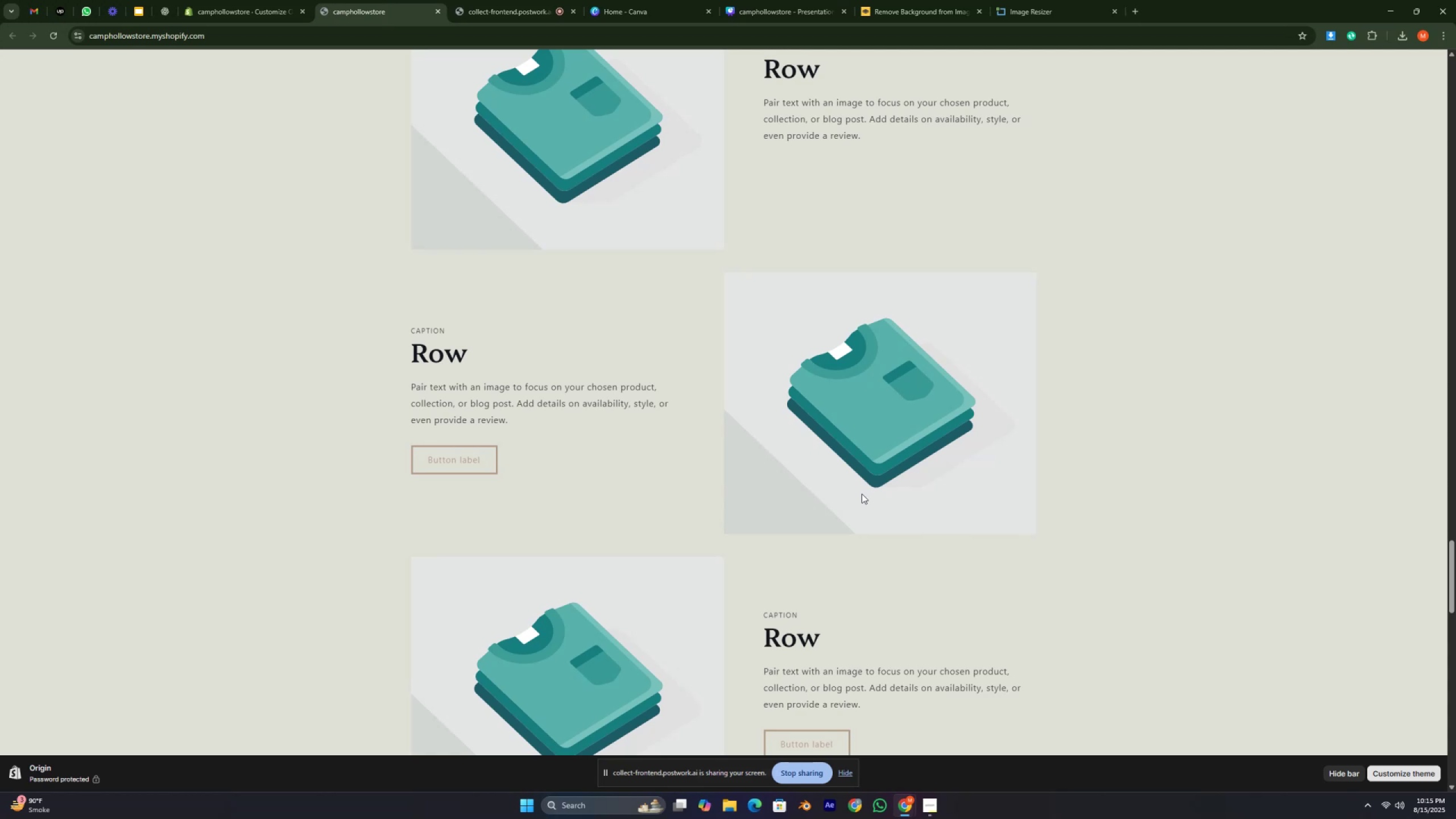 
key(Control+ControlRight)
 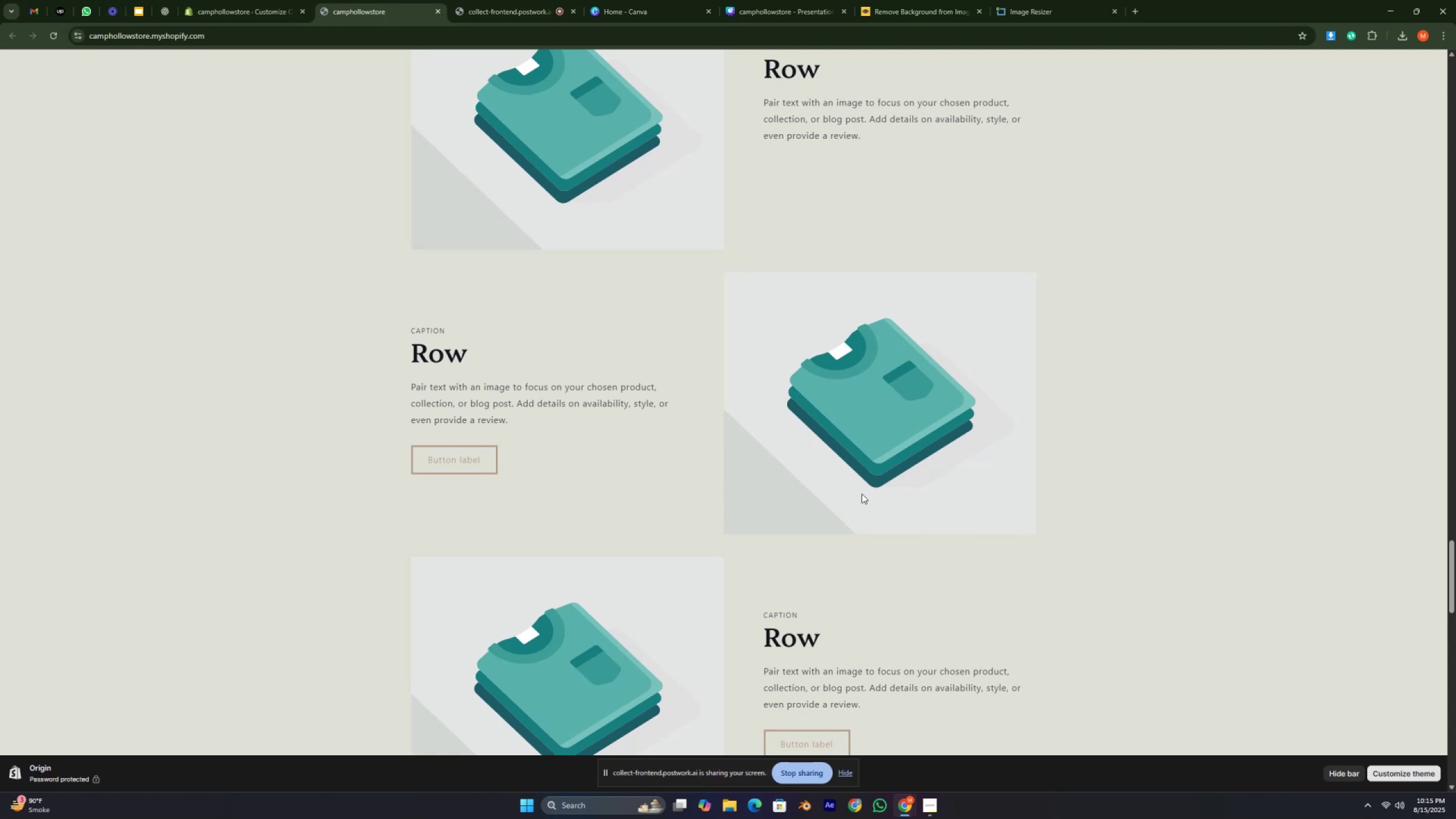 
key(Control+ControlRight)
 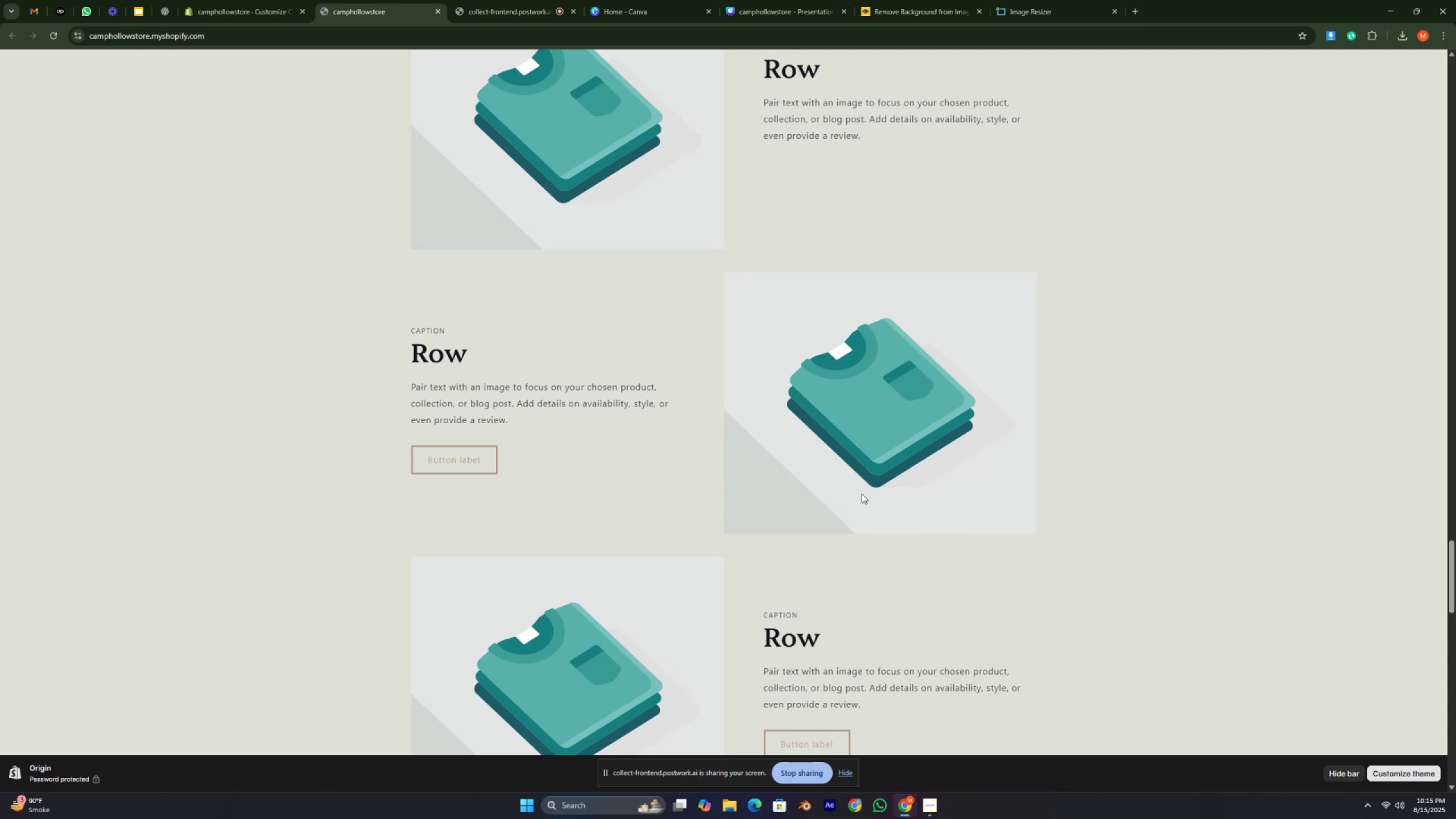 
key(Control+ControlRight)
 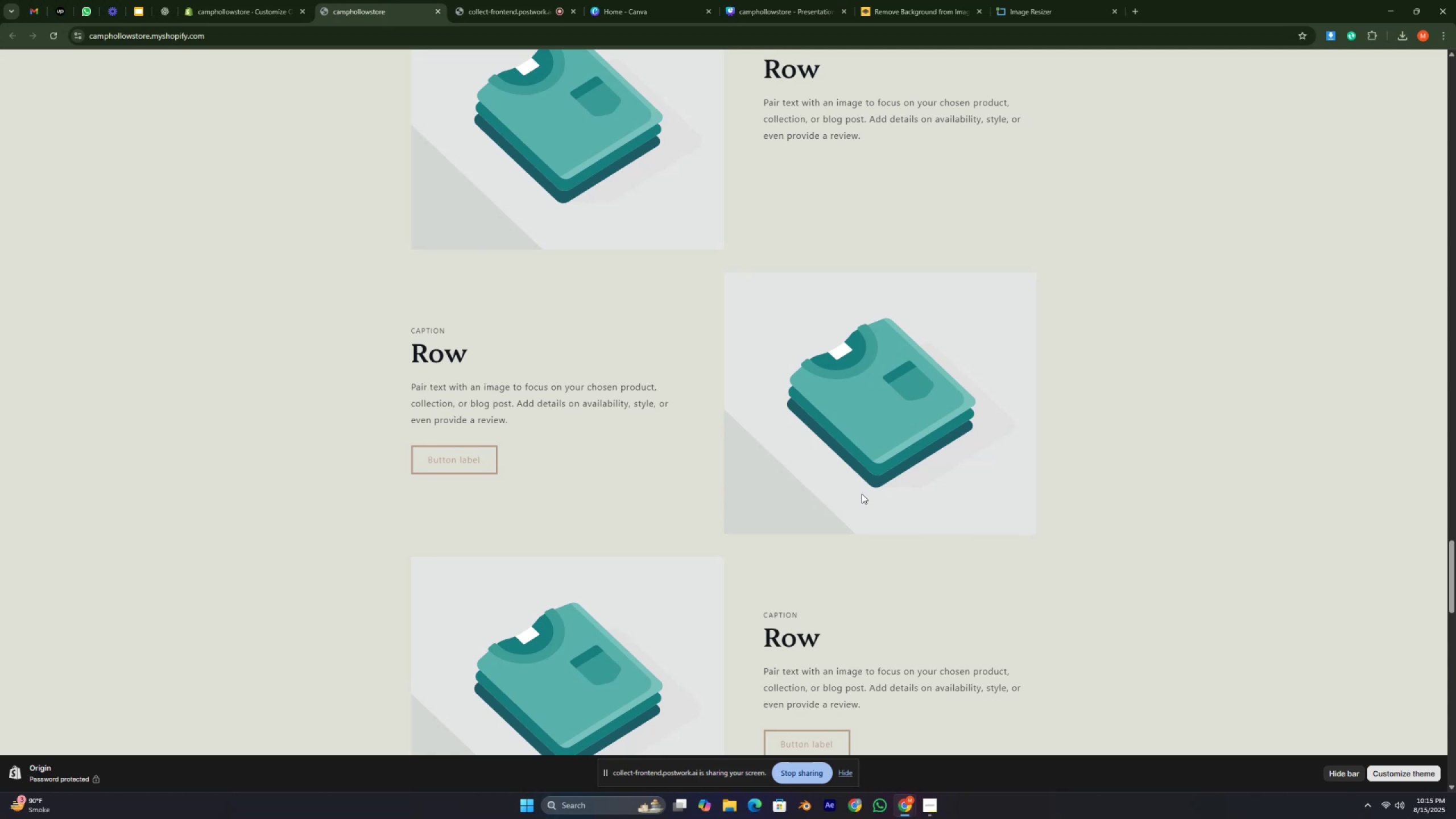 
key(Control+ControlRight)
 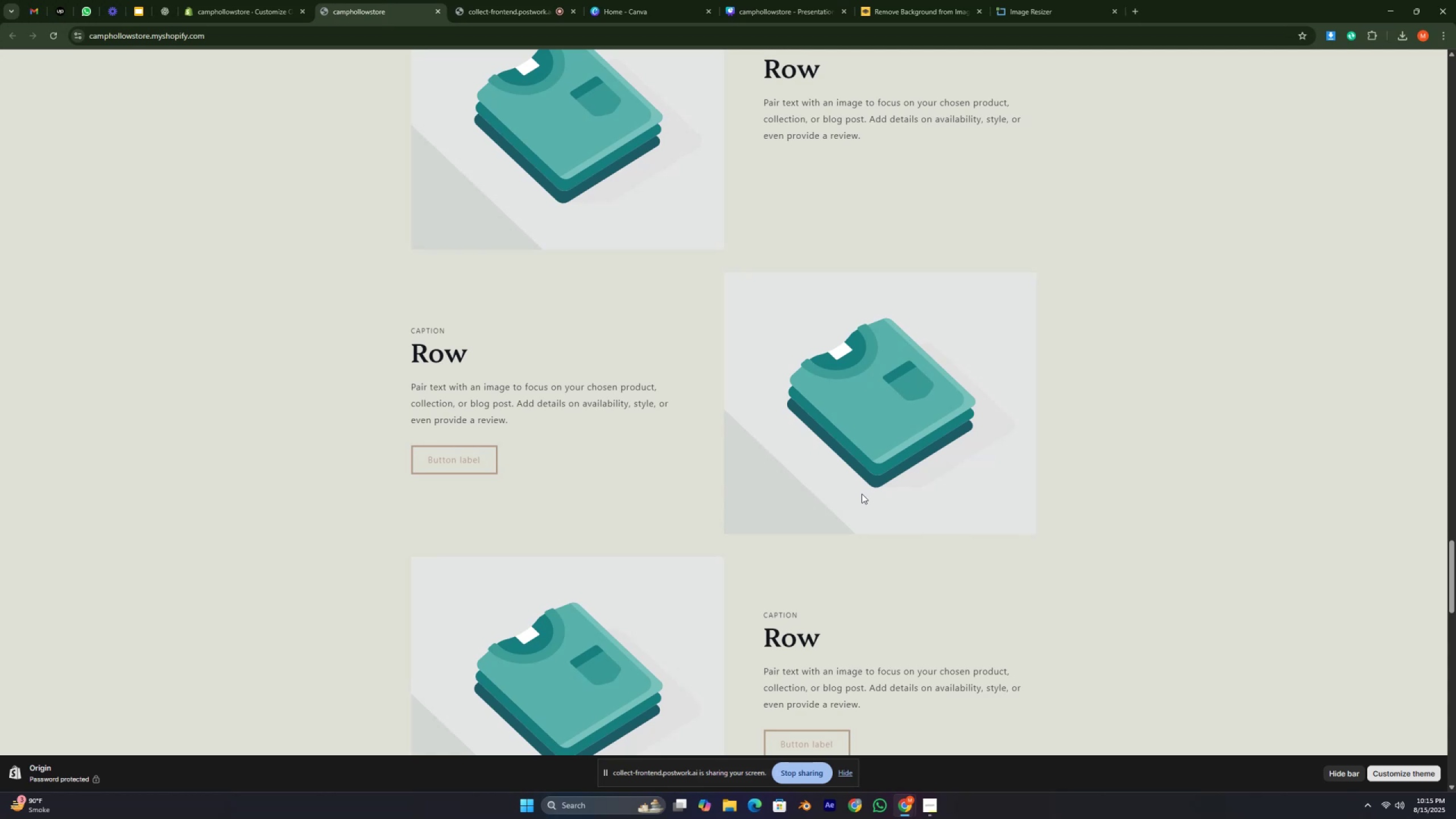 
key(Control+ControlRight)
 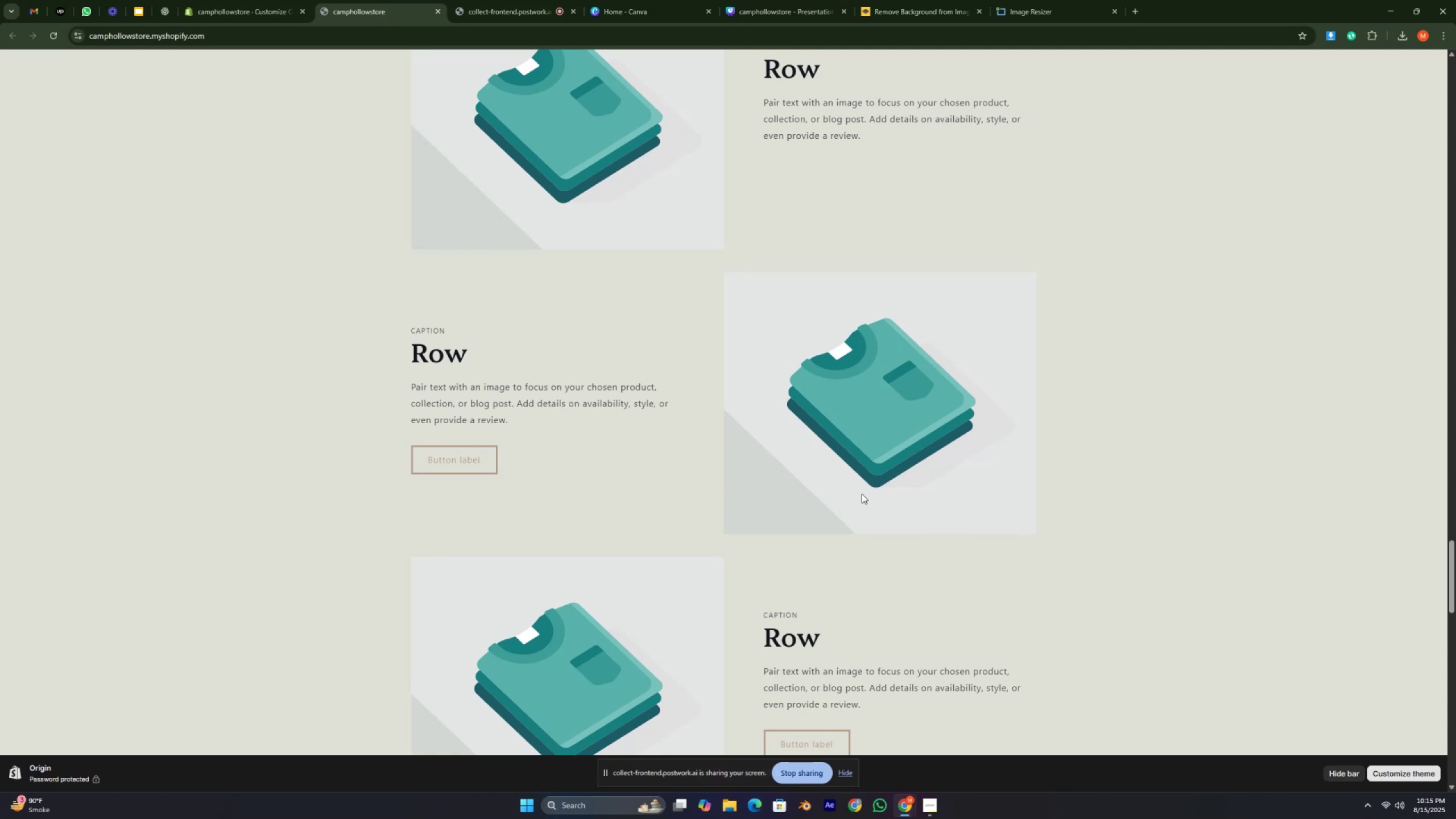 
key(Control+ControlRight)
 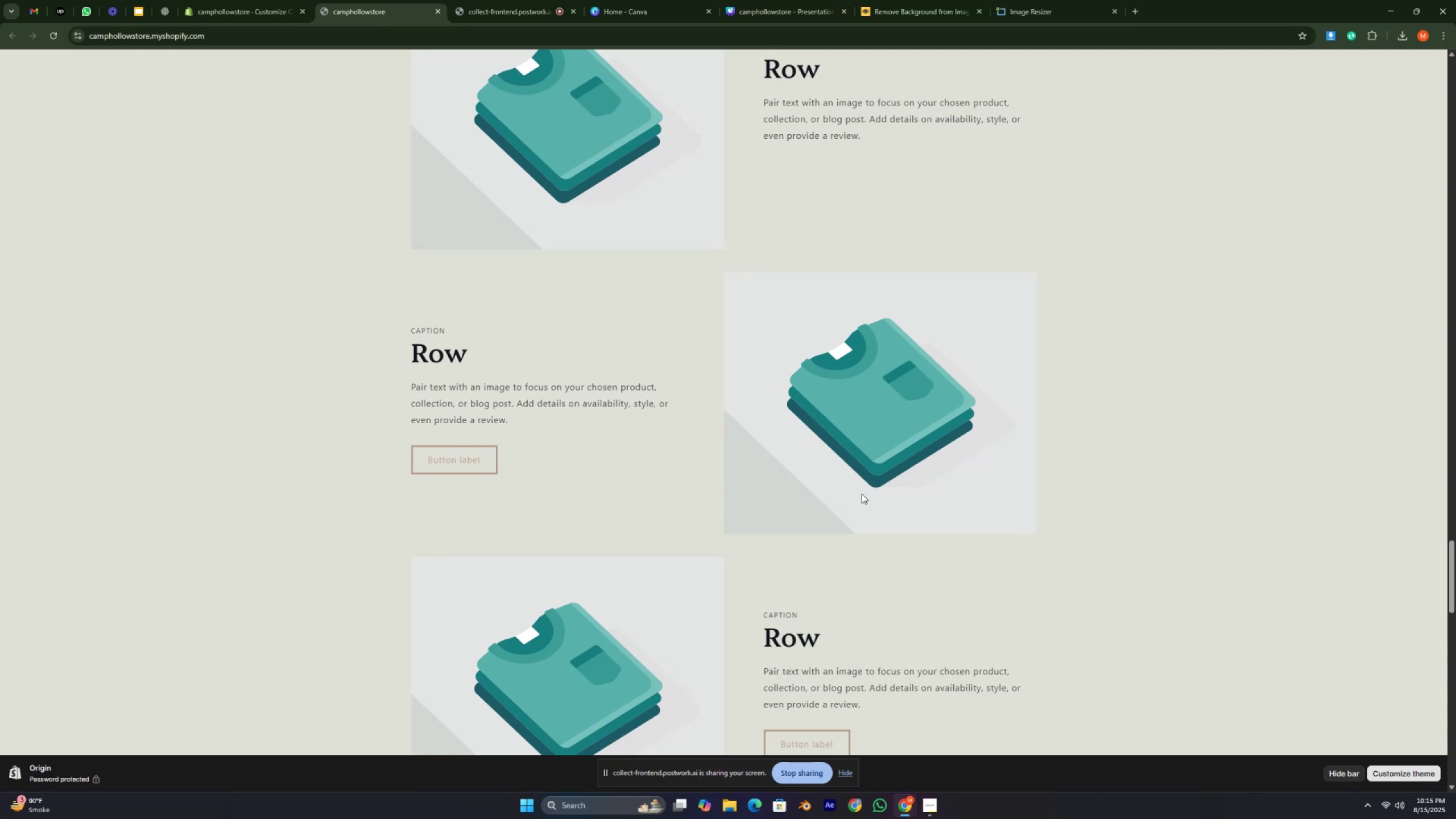 
key(Control+ControlRight)
 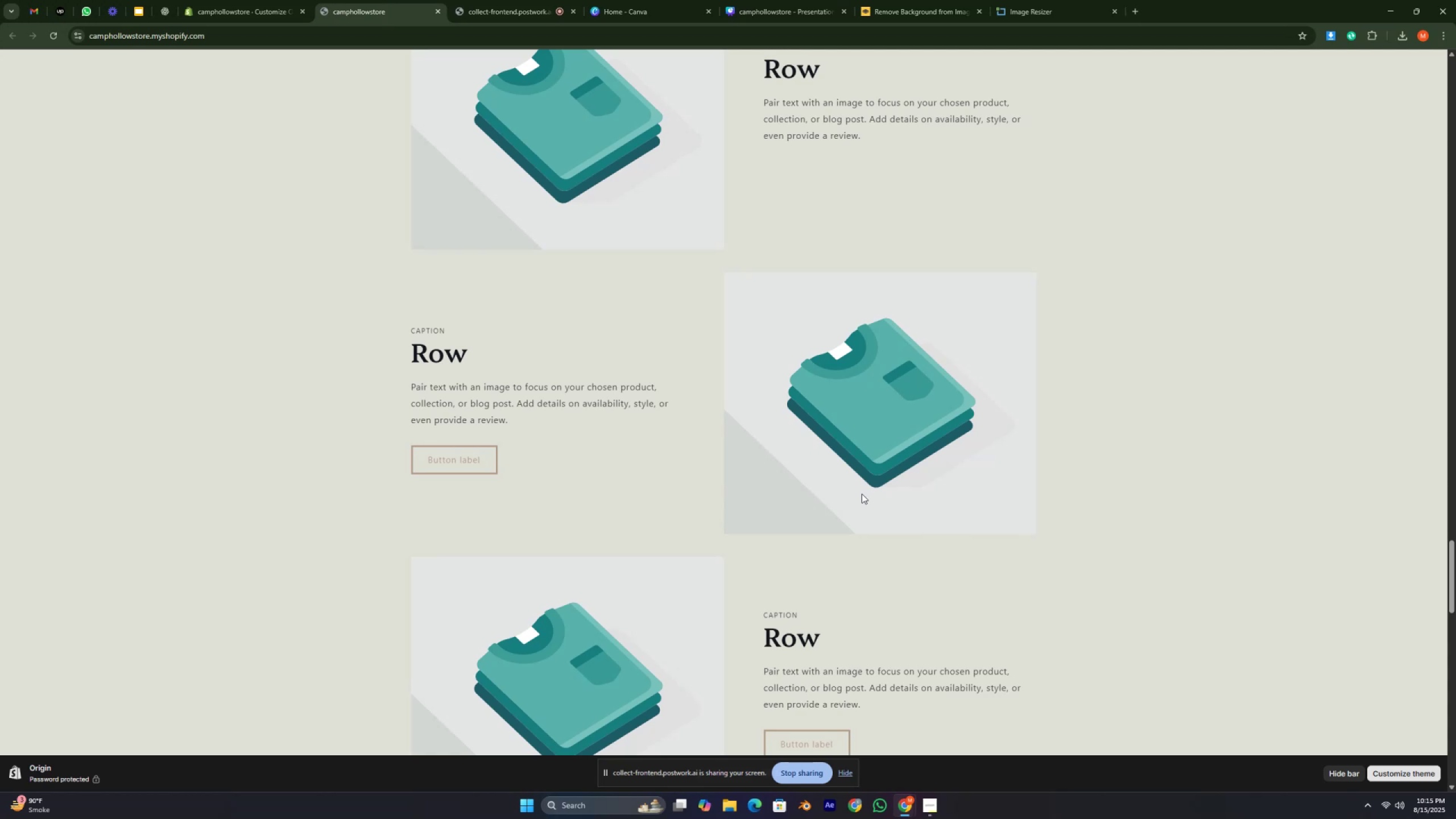 
key(Control+ControlRight)
 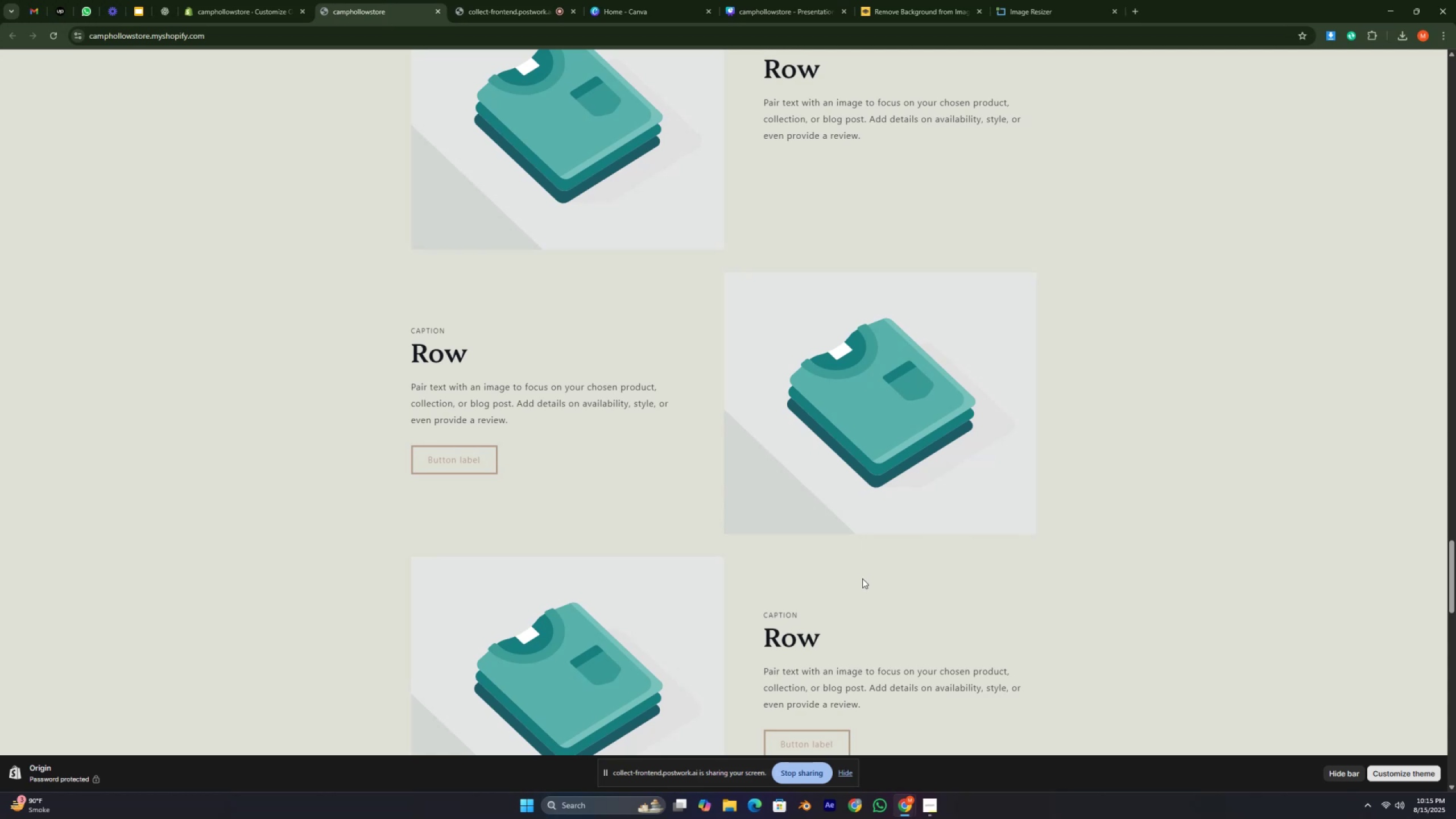 
scroll: coordinate [858, 591], scroll_direction: up, amount: 15.0
 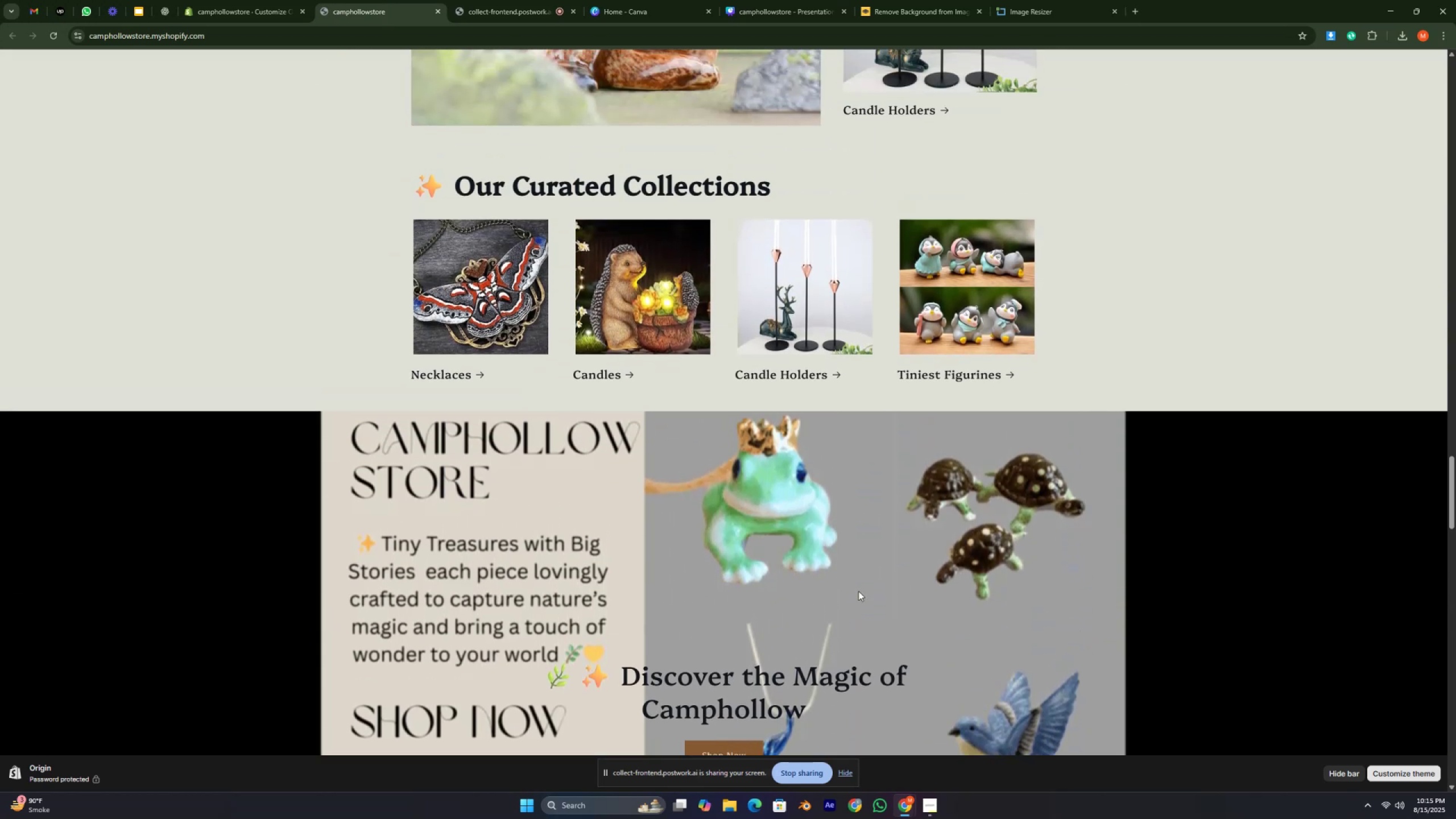 
scroll: coordinate [844, 639], scroll_direction: down, amount: 5.0
 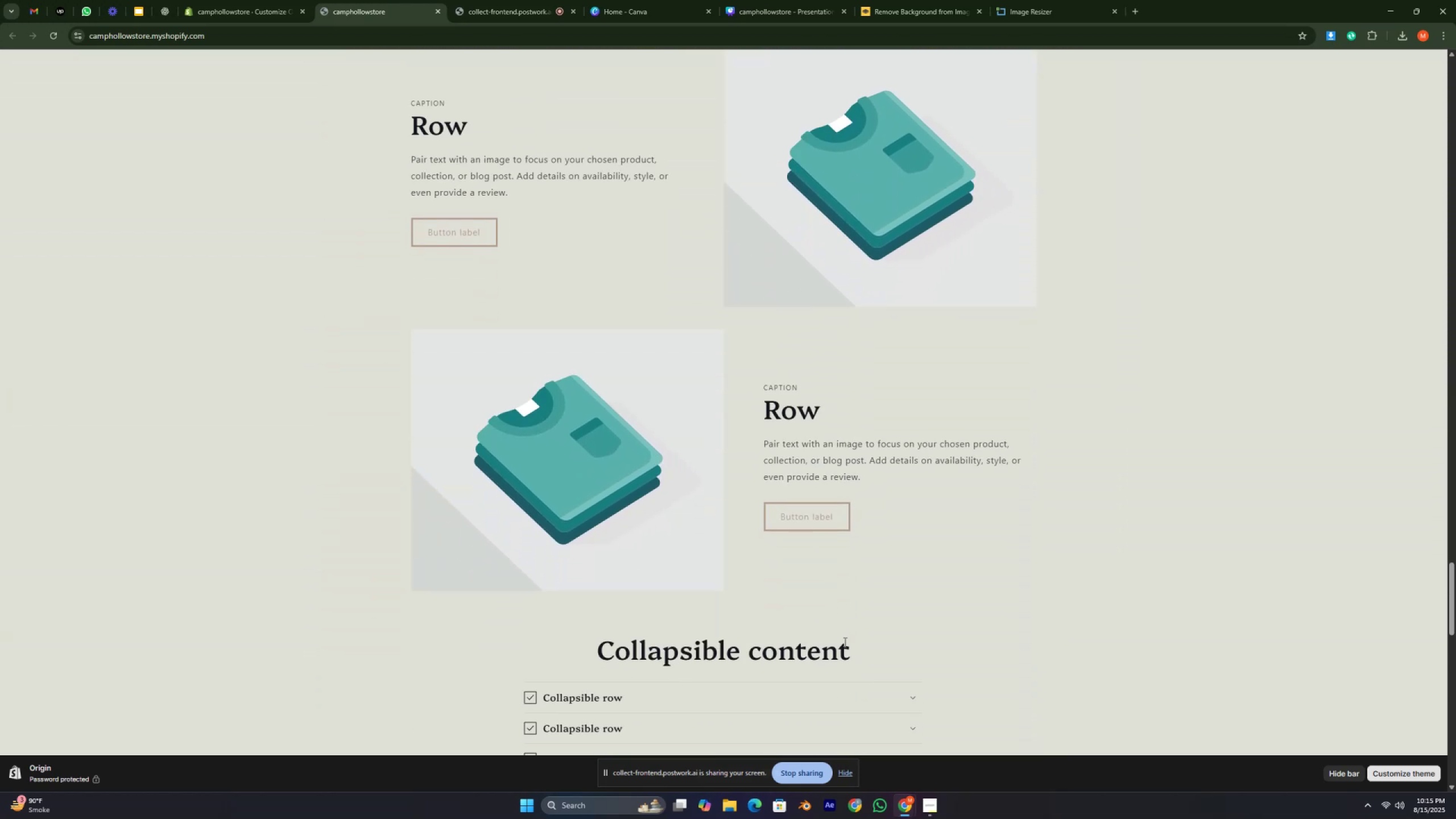 
key(Control+ControlRight)
 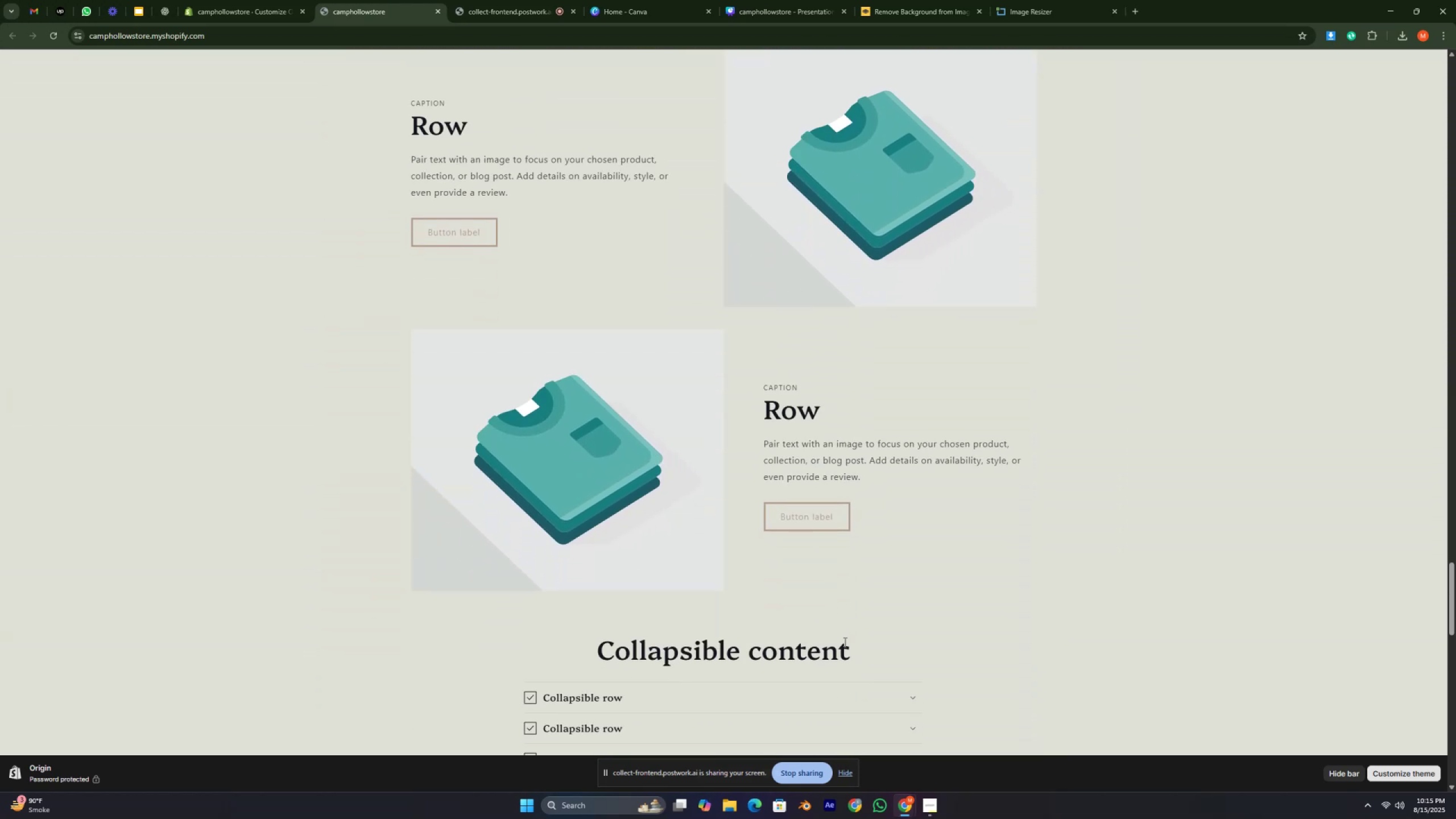 
key(Control+ControlRight)
 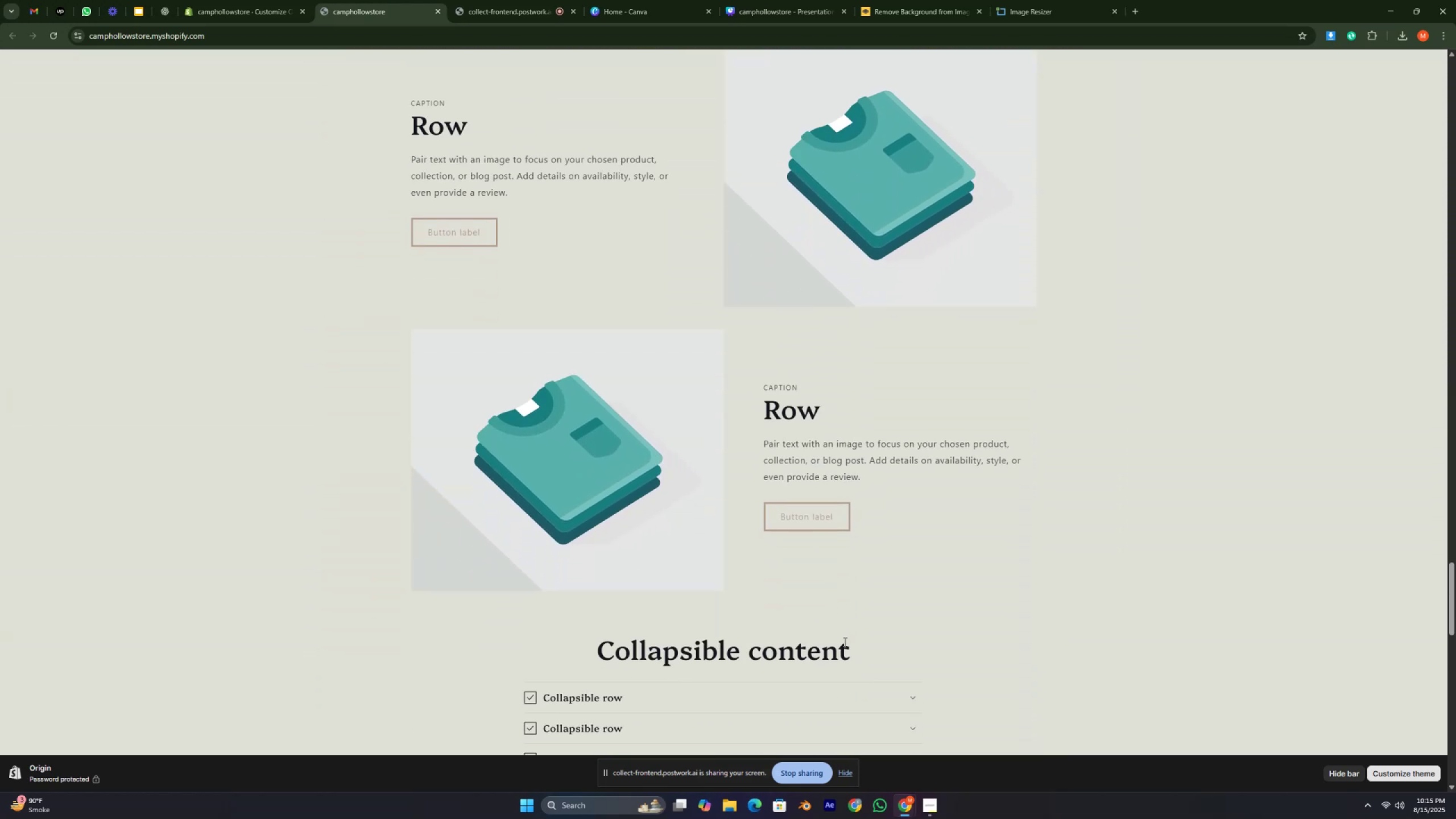 
key(Control+ControlRight)
 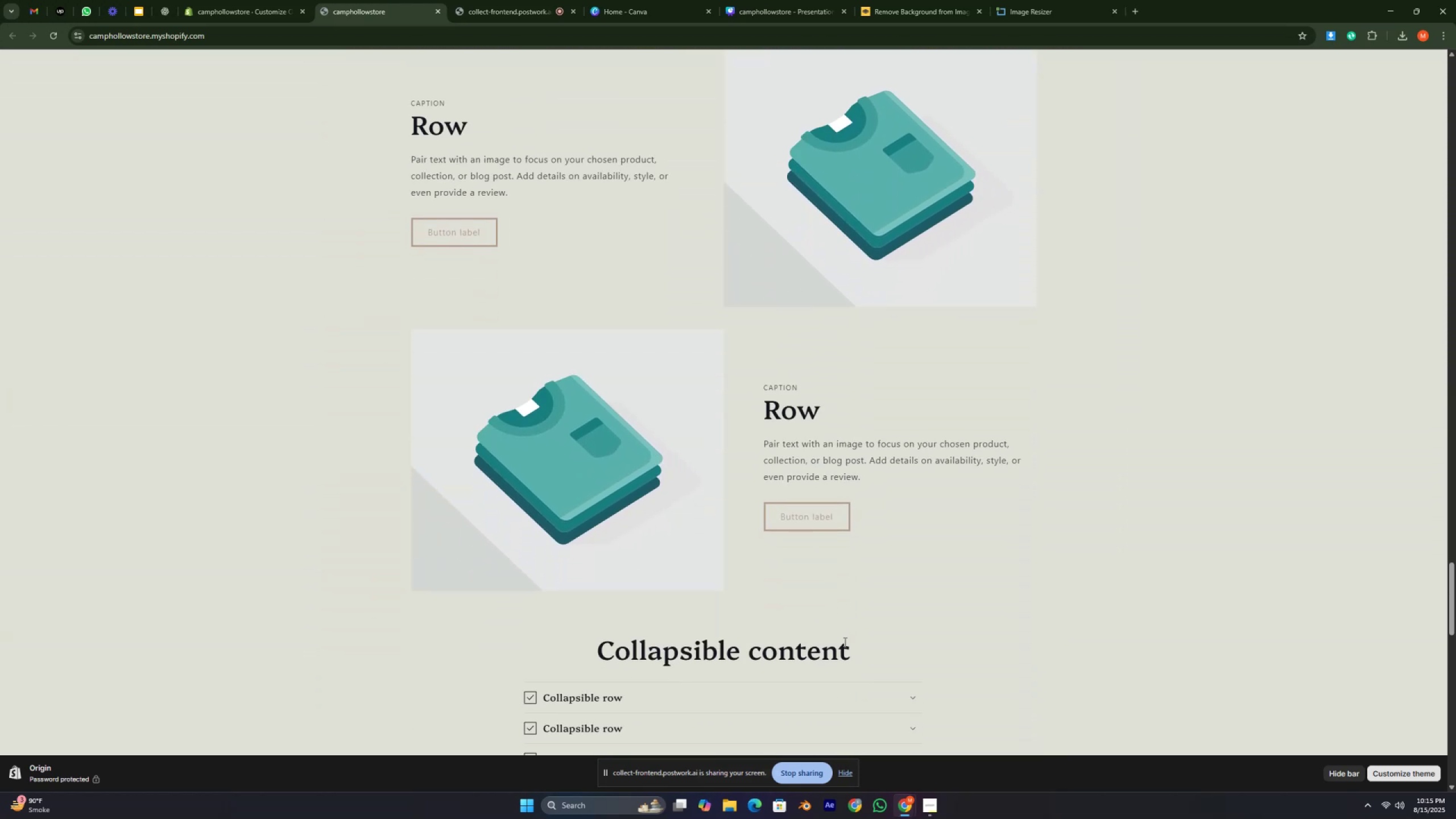 
key(Control+ControlRight)
 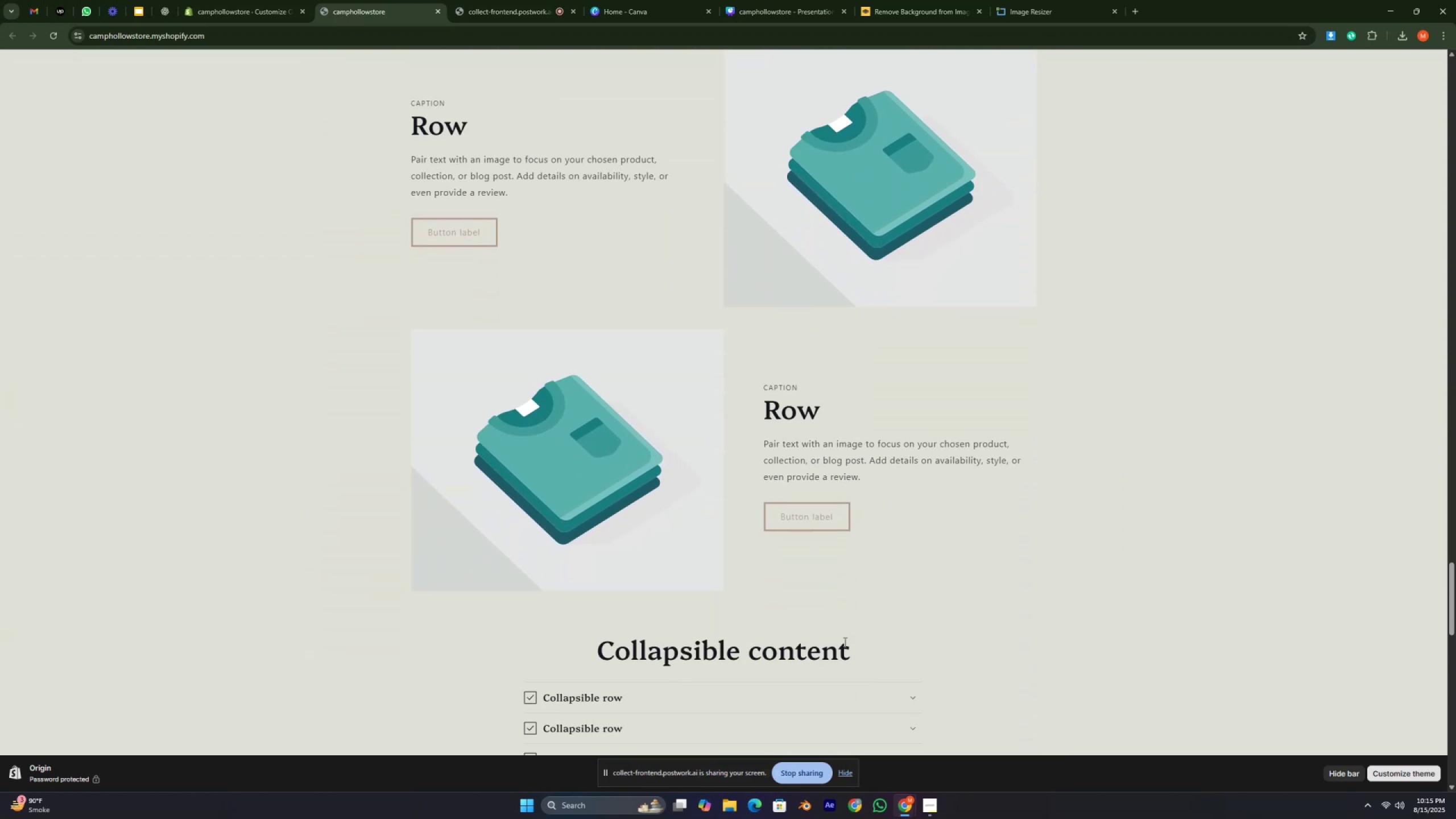 
key(Control+ControlRight)
 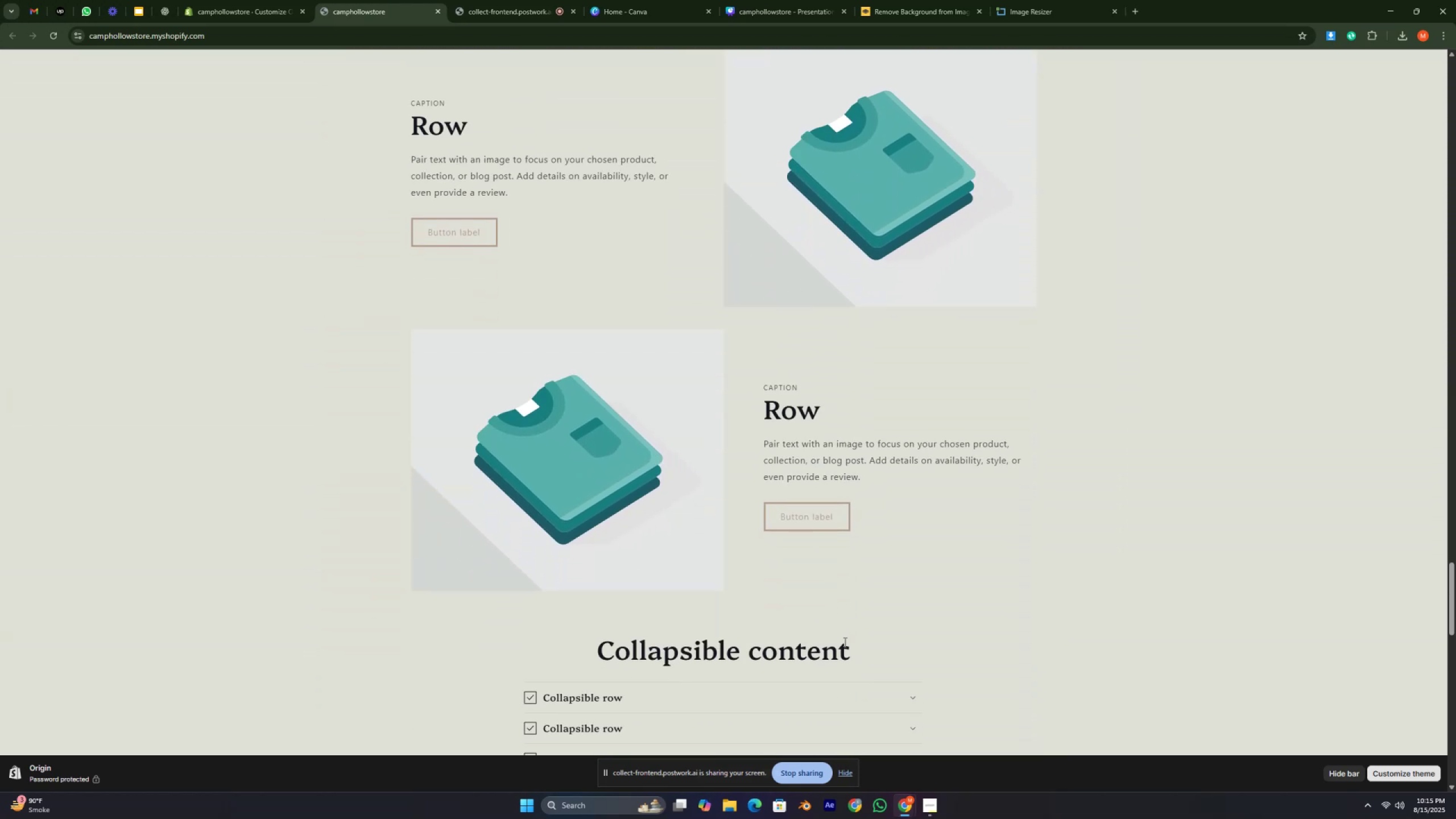 
key(Control+ControlRight)
 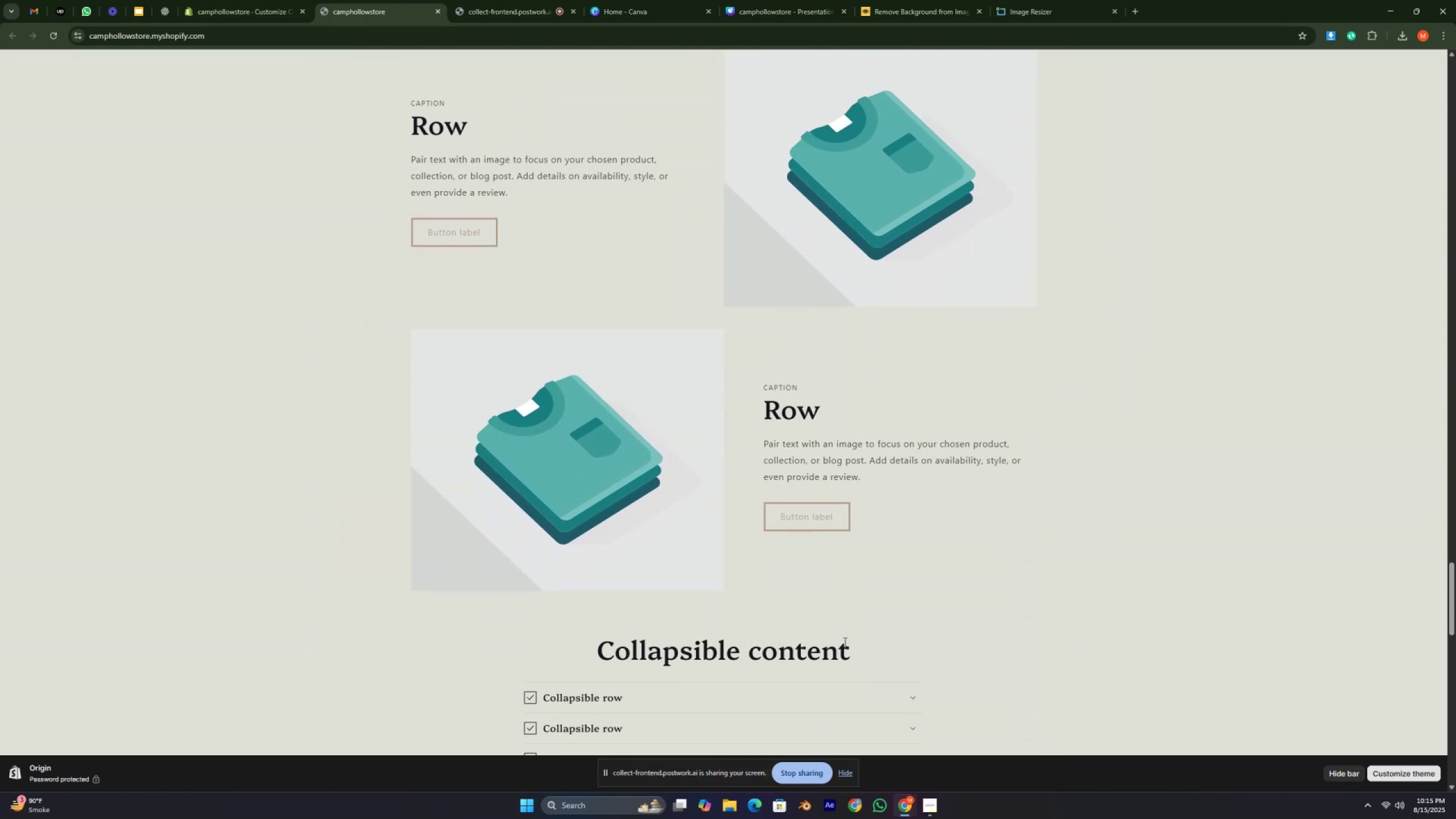 
key(Control+ControlRight)
 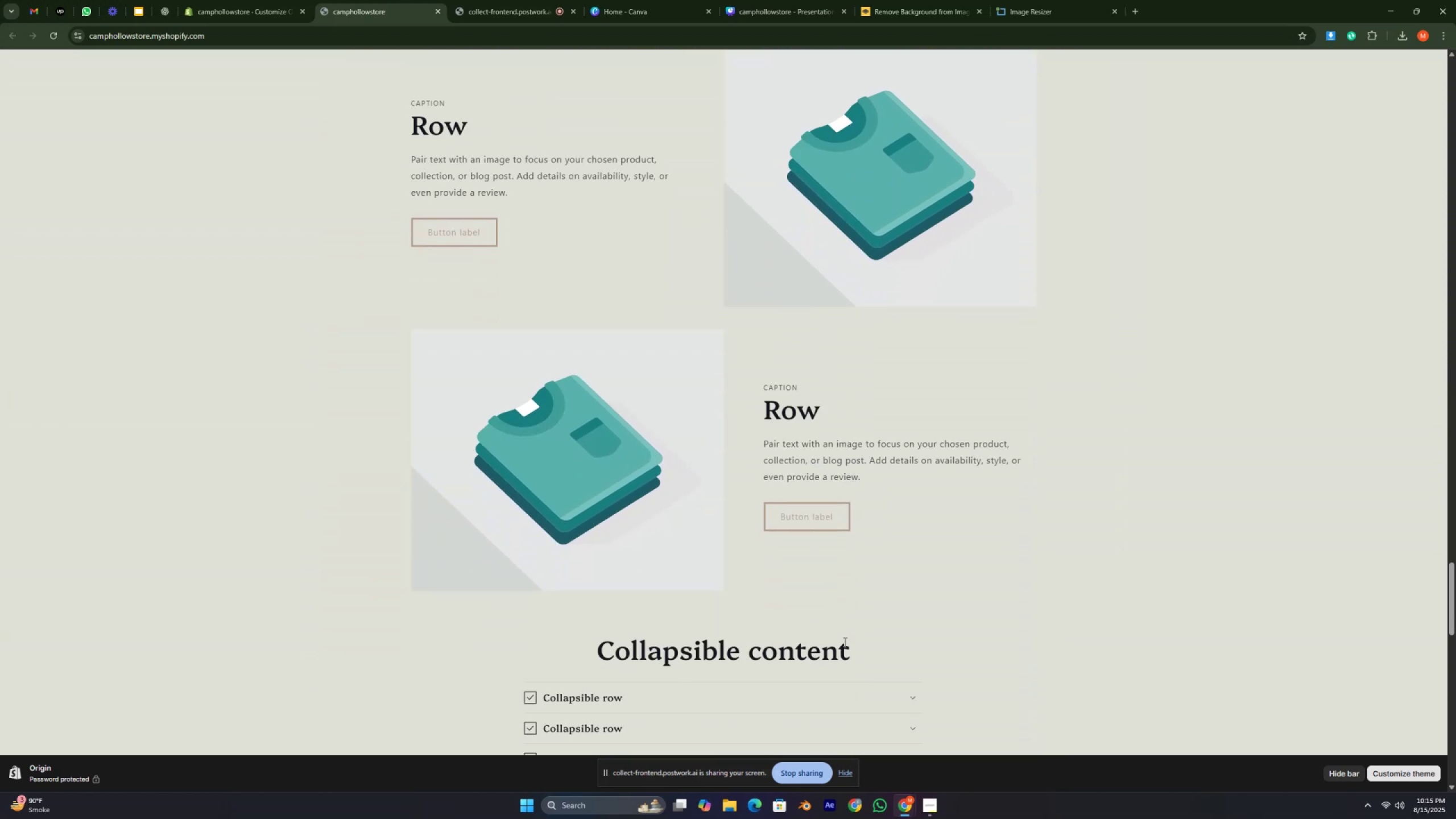 
key(Control+ControlRight)
 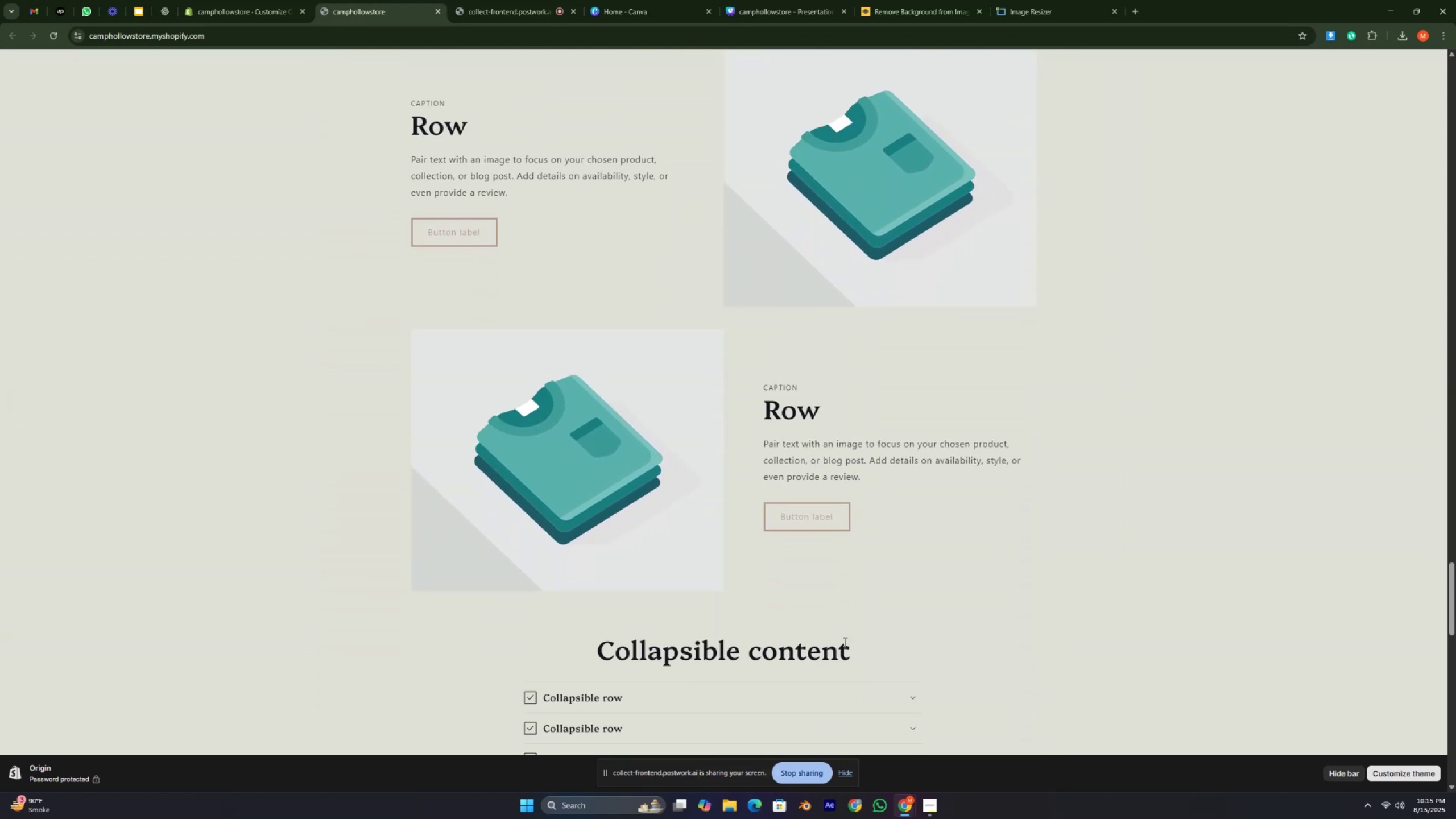 
key(Control+ControlRight)
 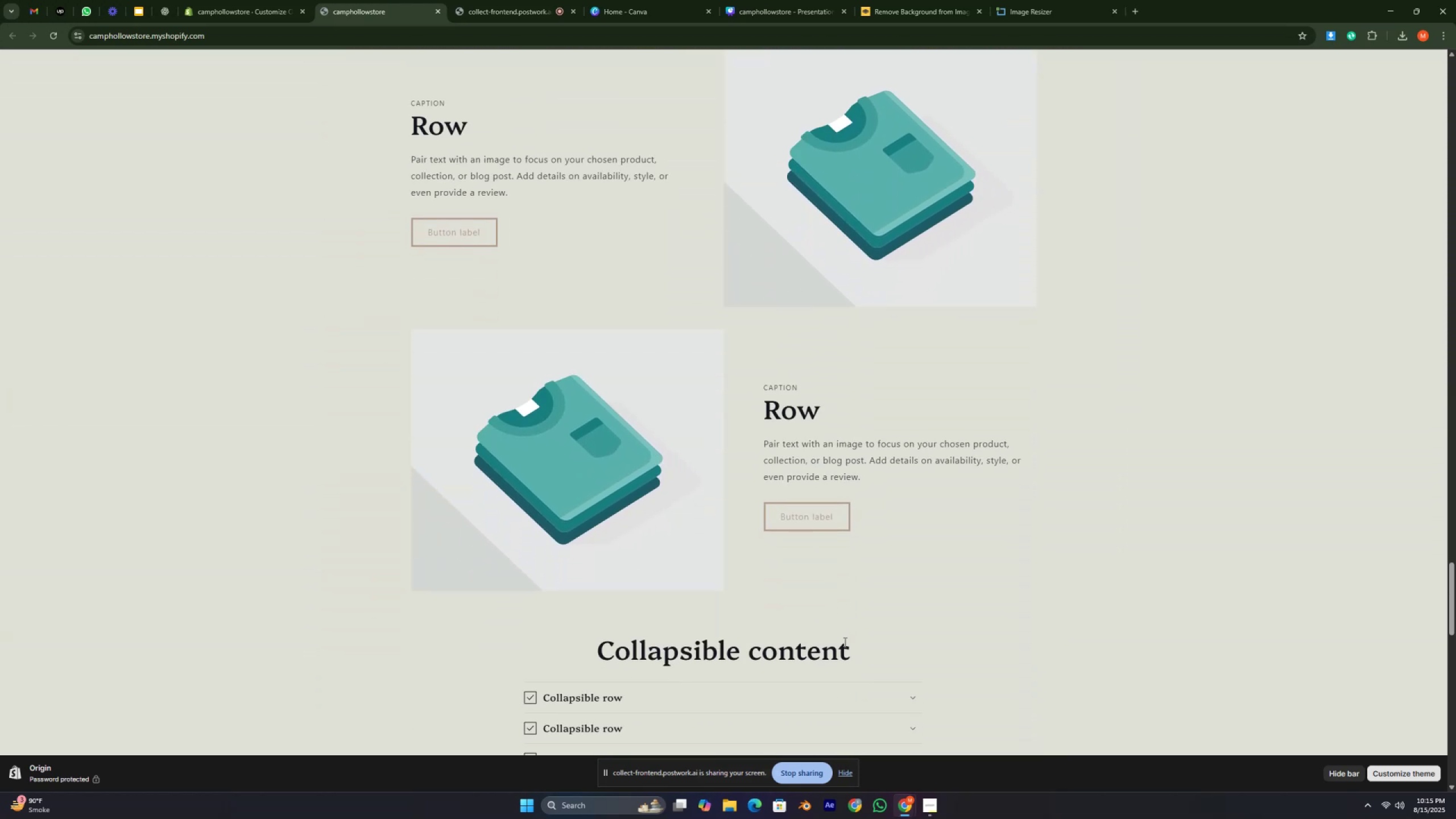 
key(Control+ControlRight)
 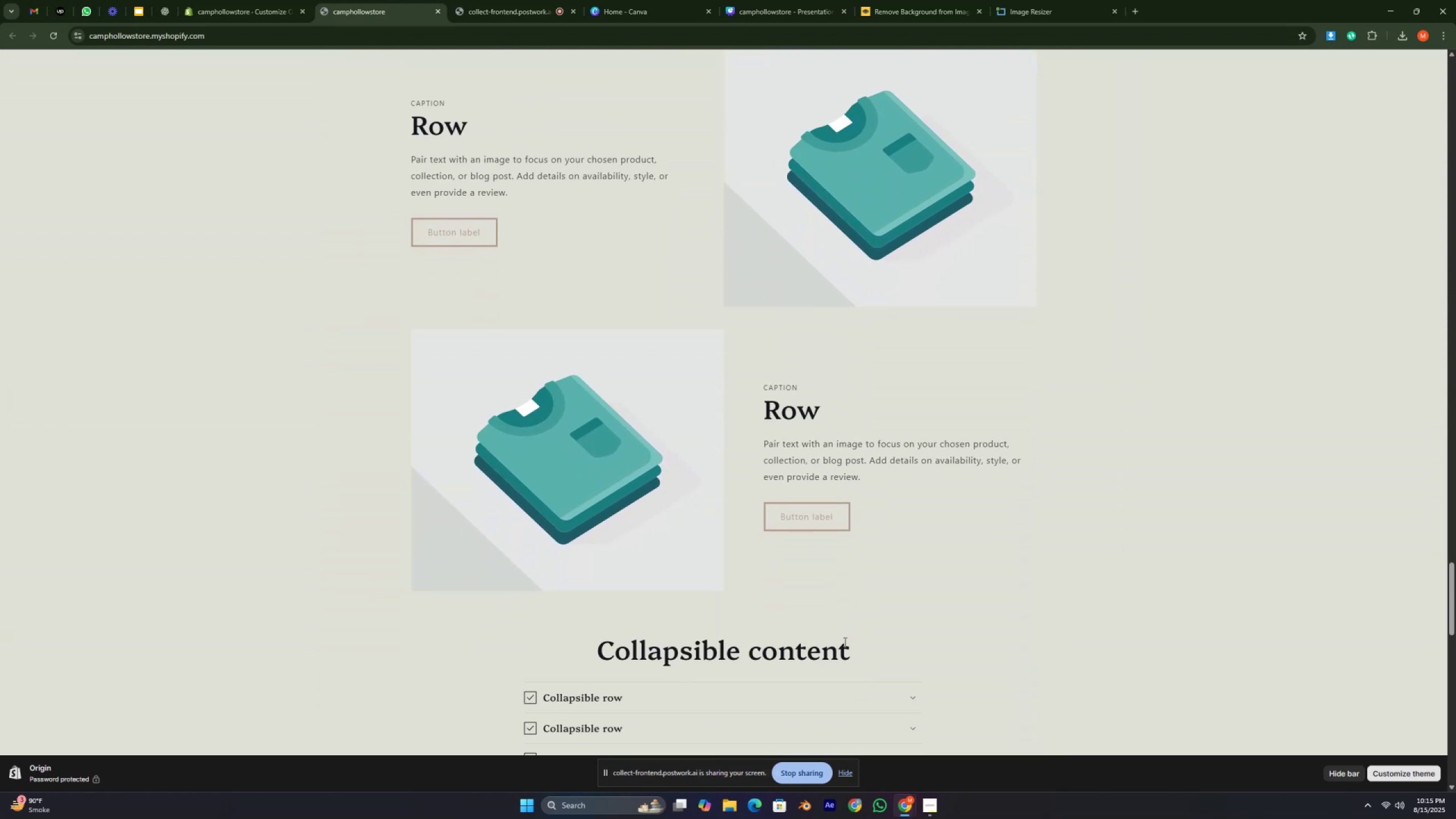 
key(Control+ControlRight)
 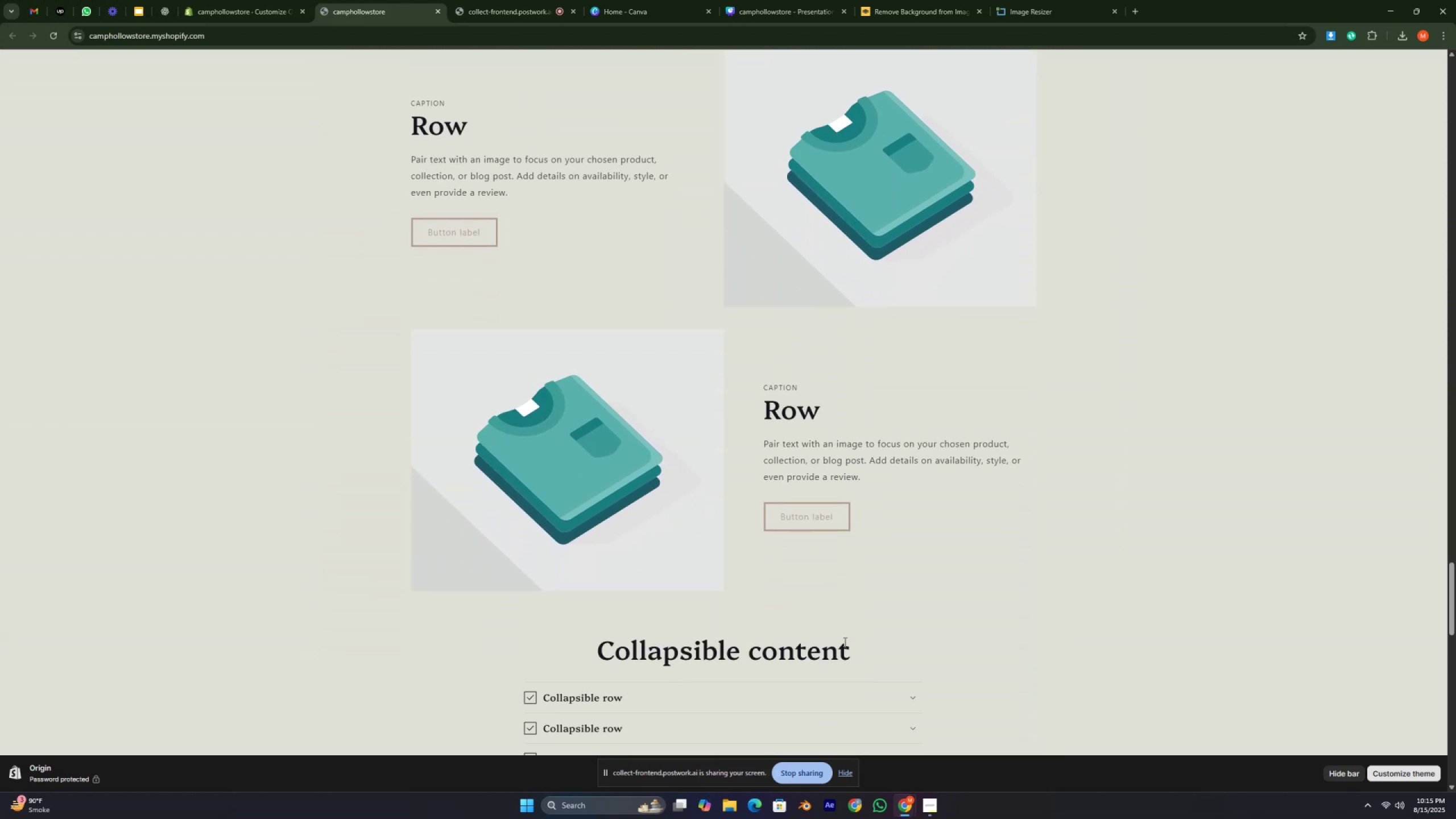 
key(Control+ControlRight)
 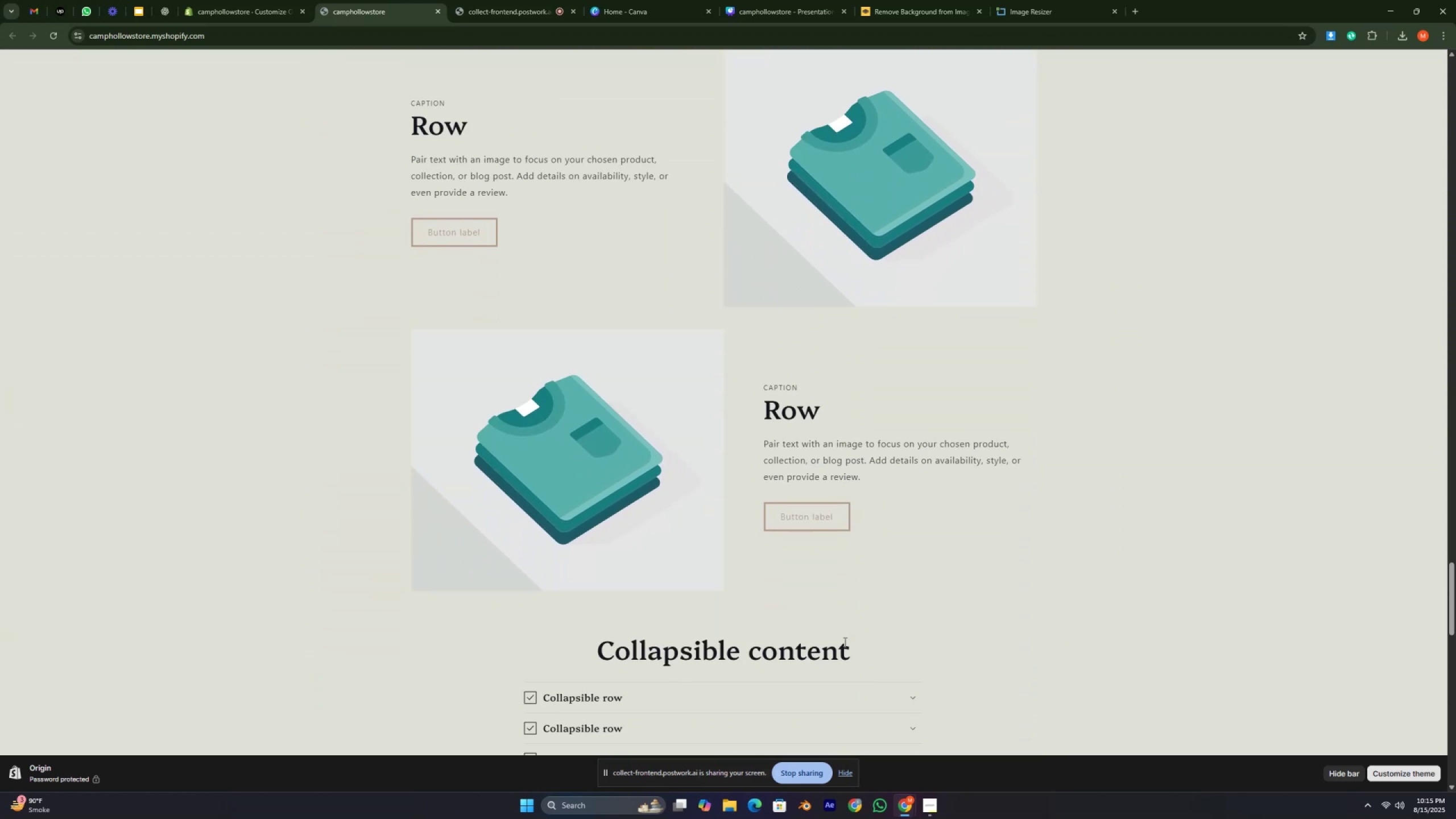 
key(Control+ControlRight)
 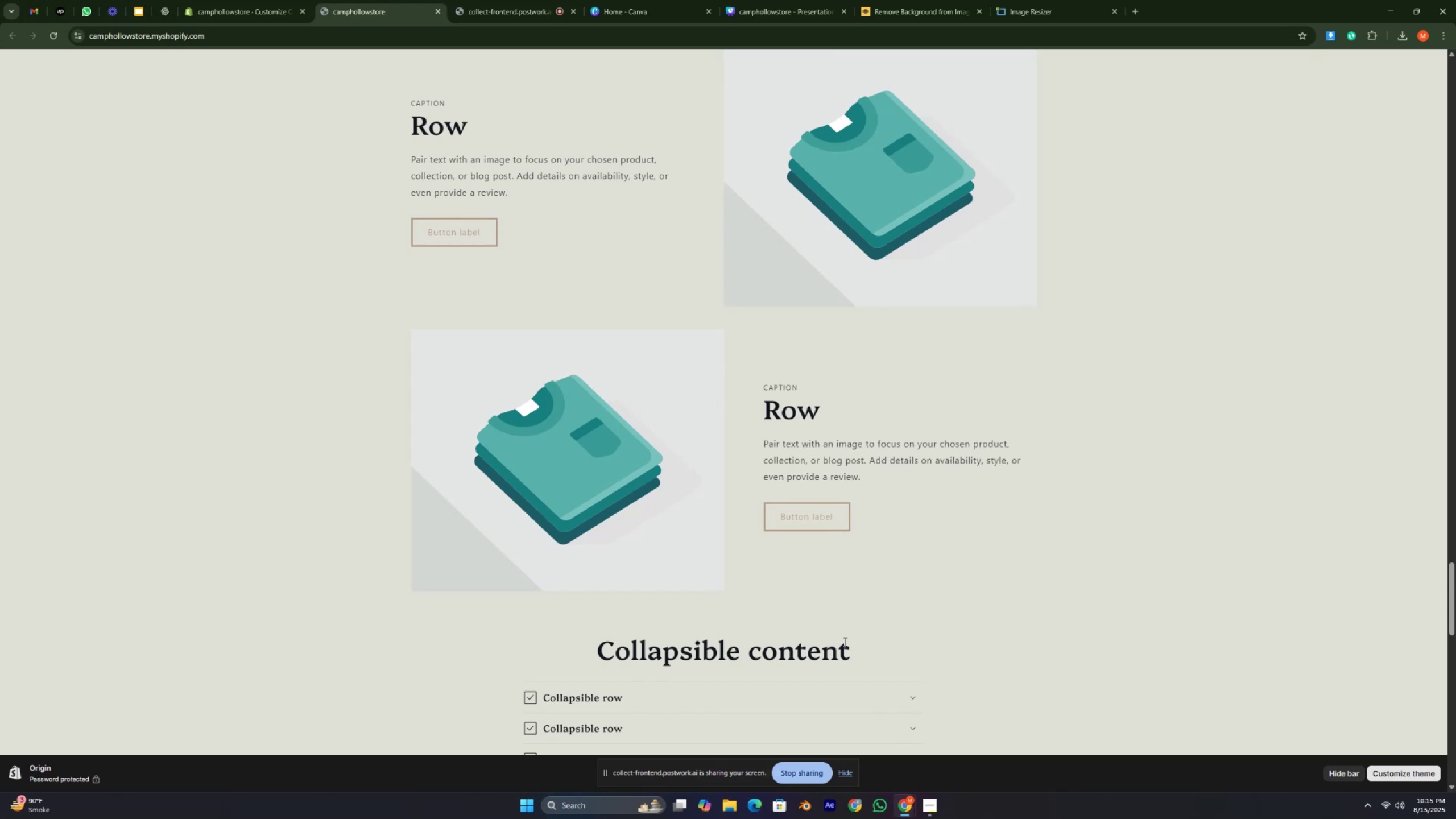 
key(Control+ControlRight)
 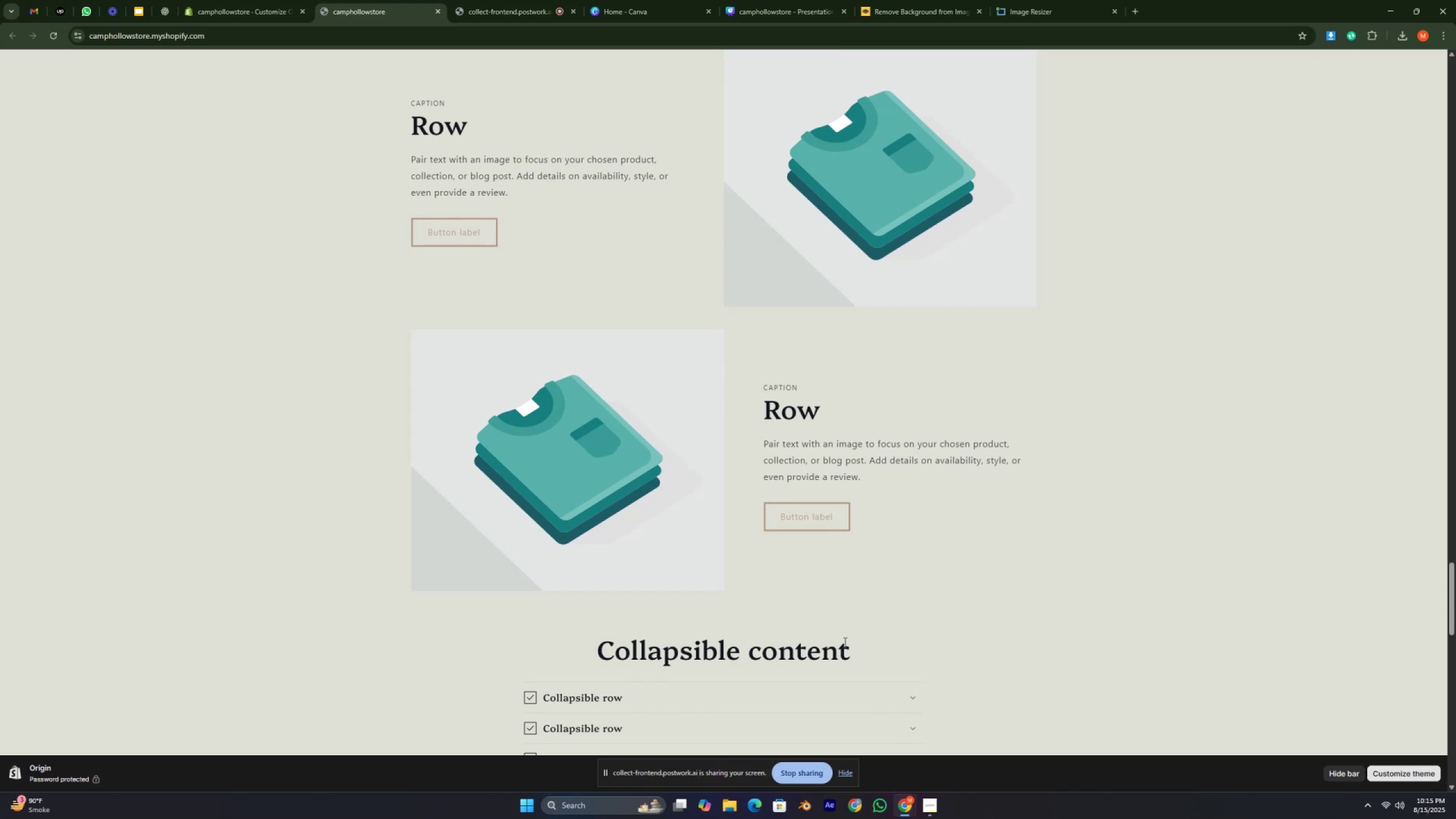 
key(Control+ControlRight)
 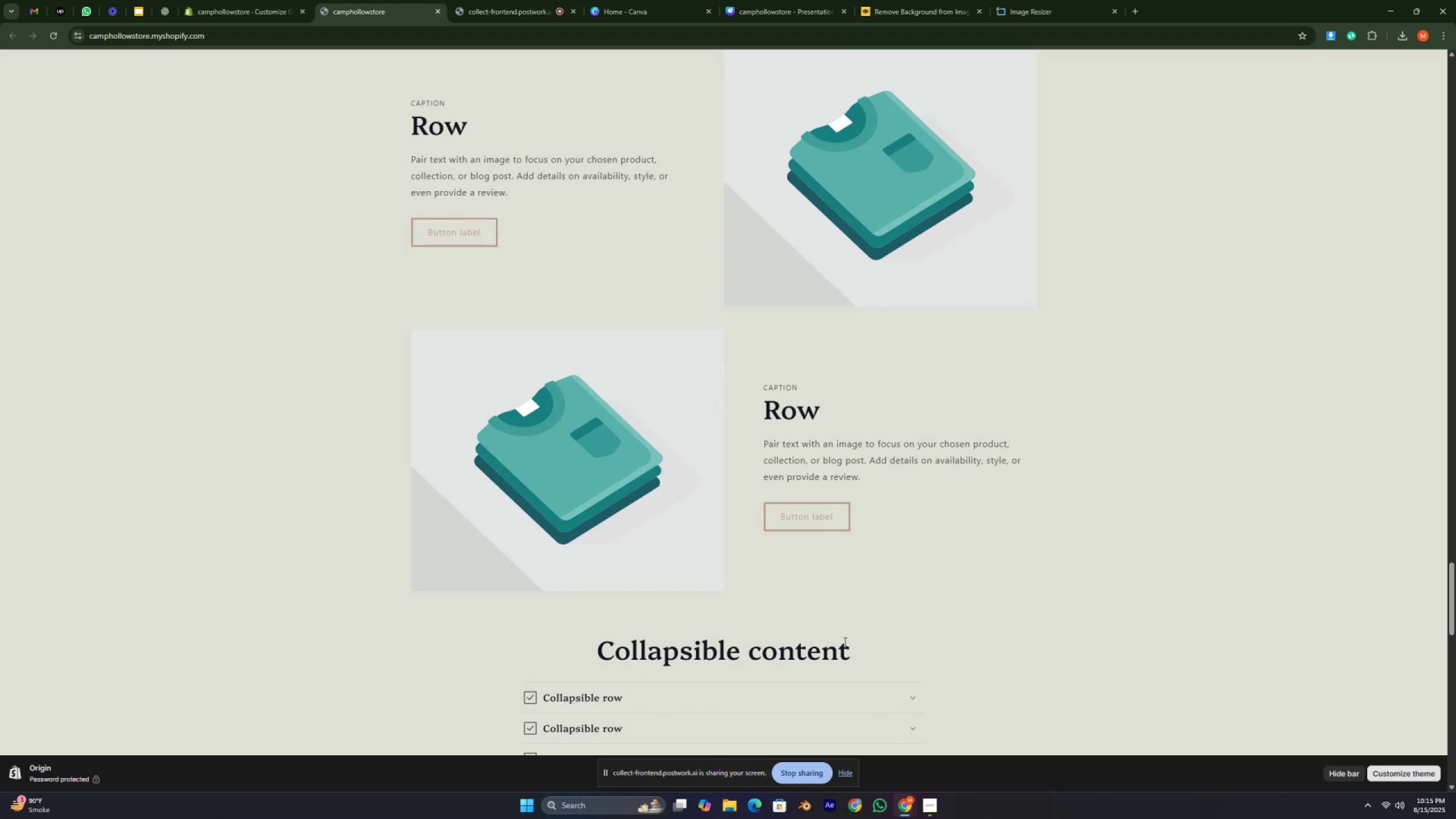 
key(Control+ControlRight)
 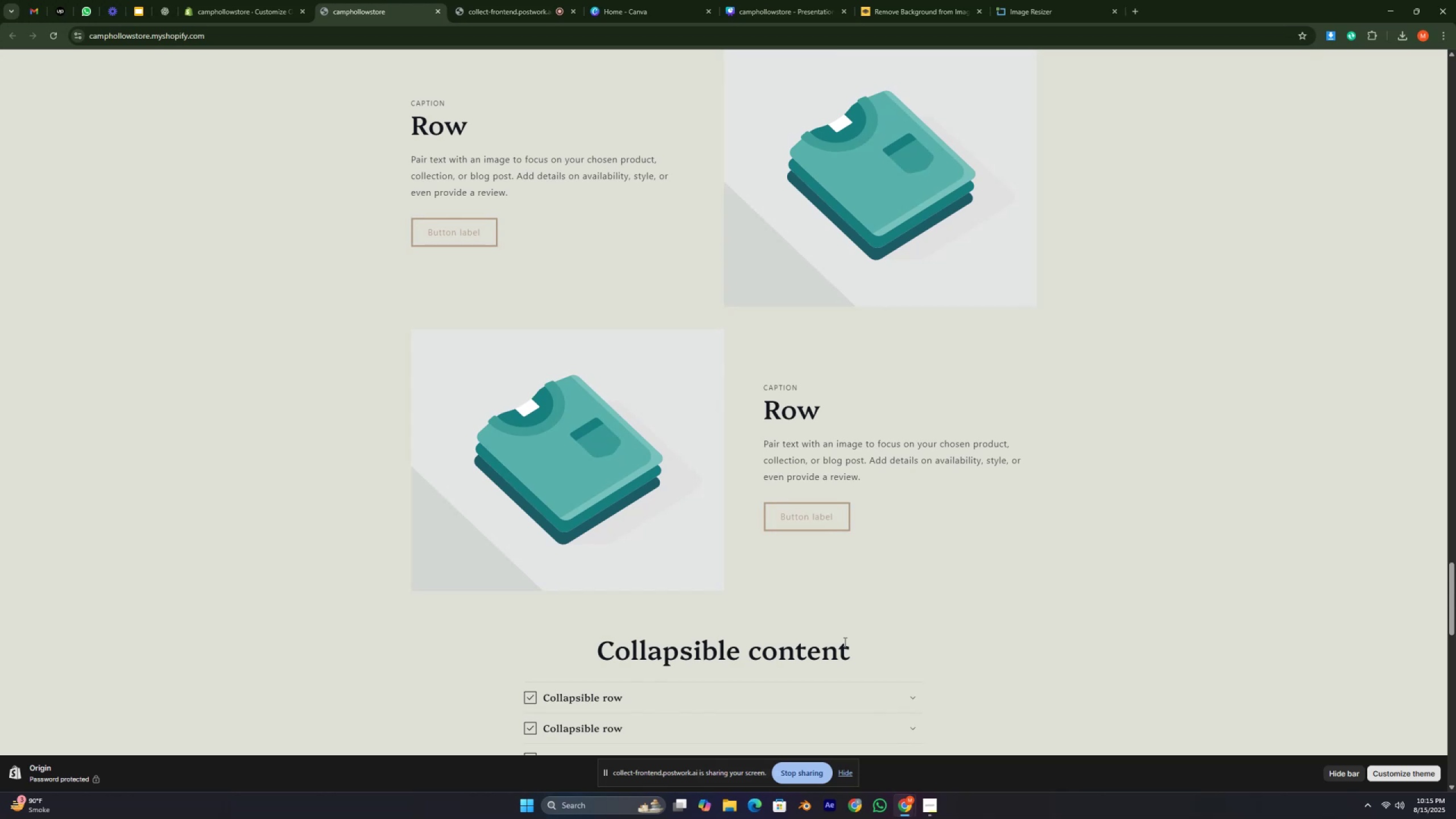 
key(Control+ControlRight)
 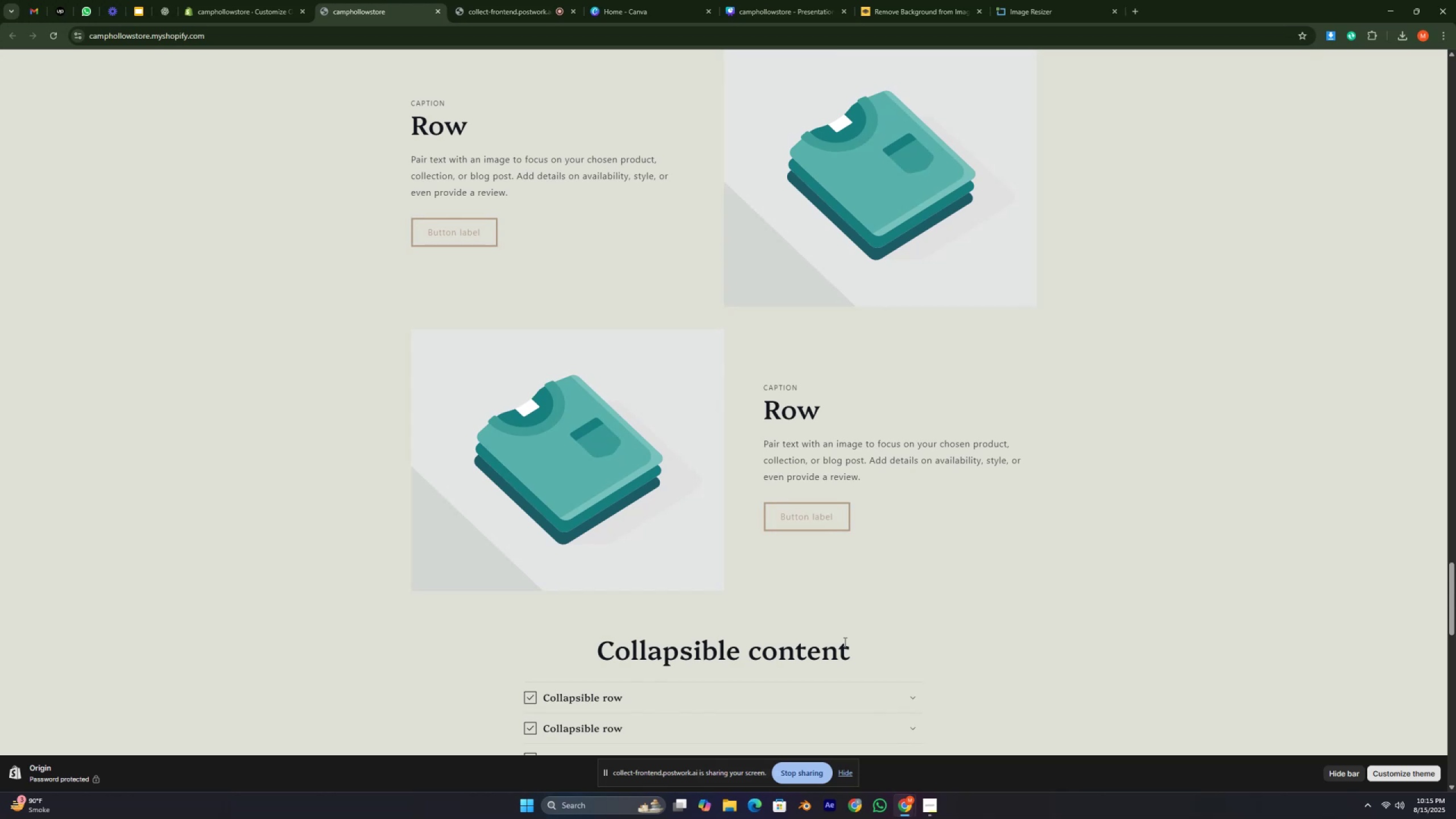 
key(Control+ControlRight)
 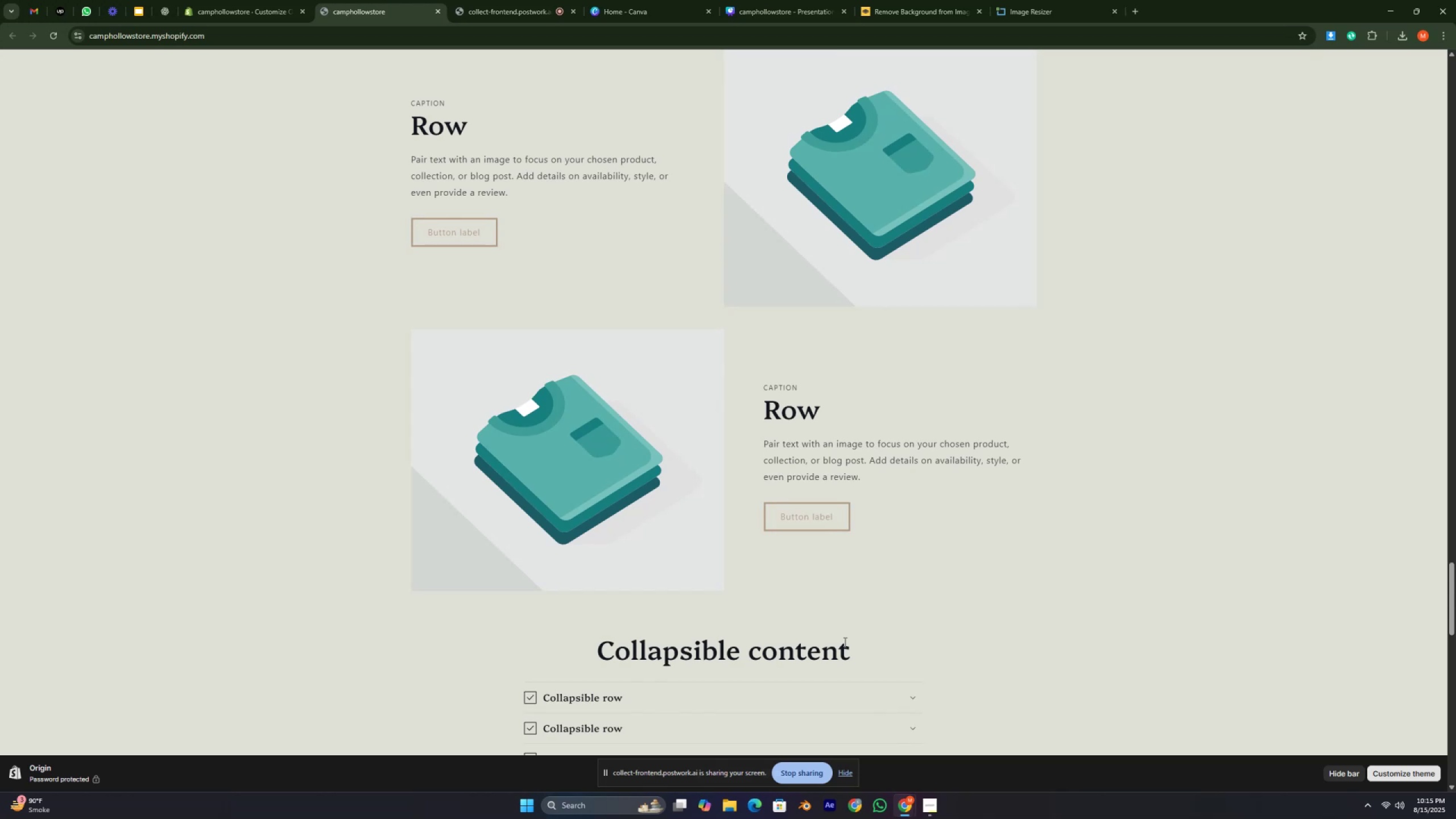 
key(Control+ControlRight)
 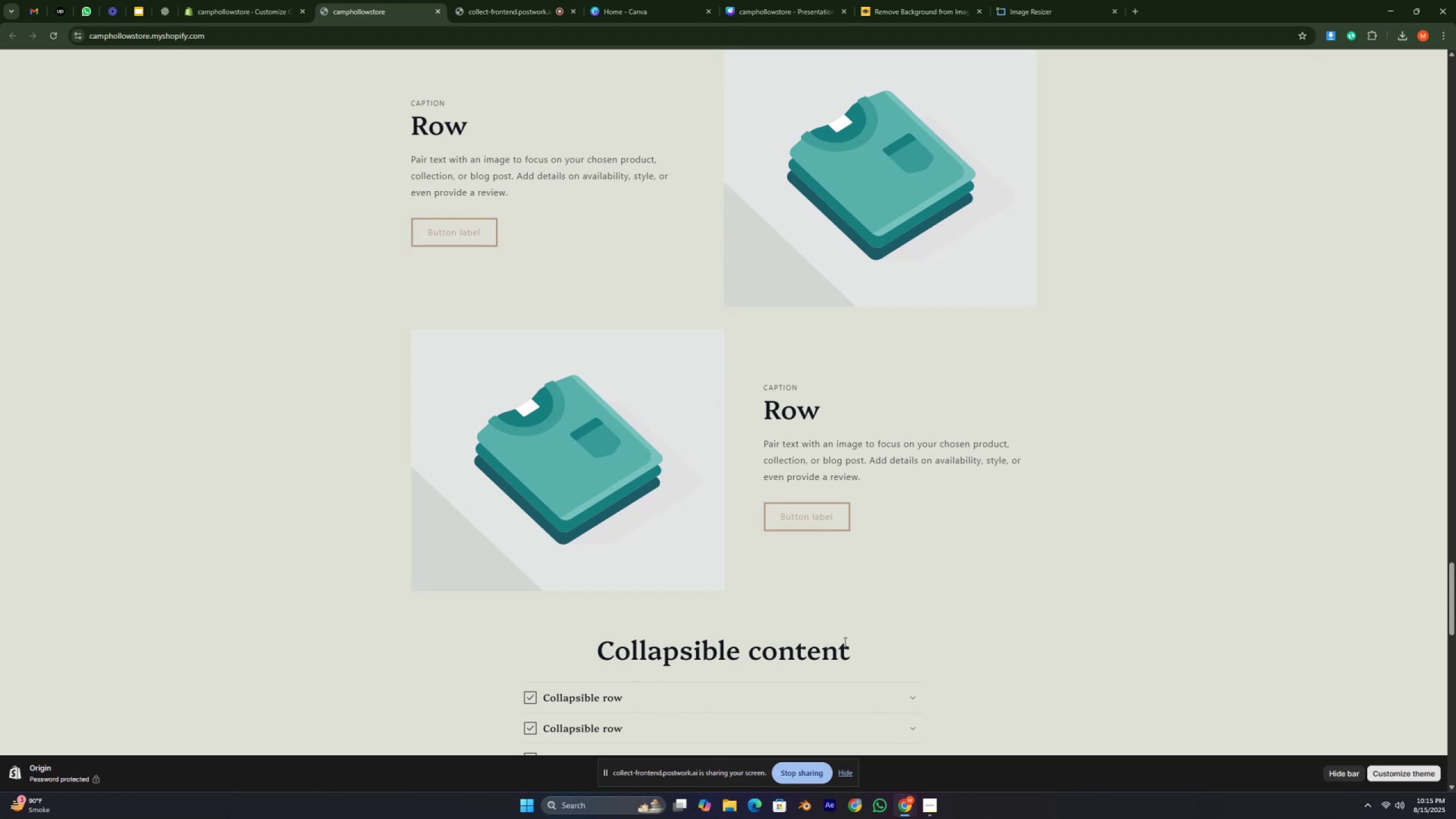 
key(Control+ControlRight)
 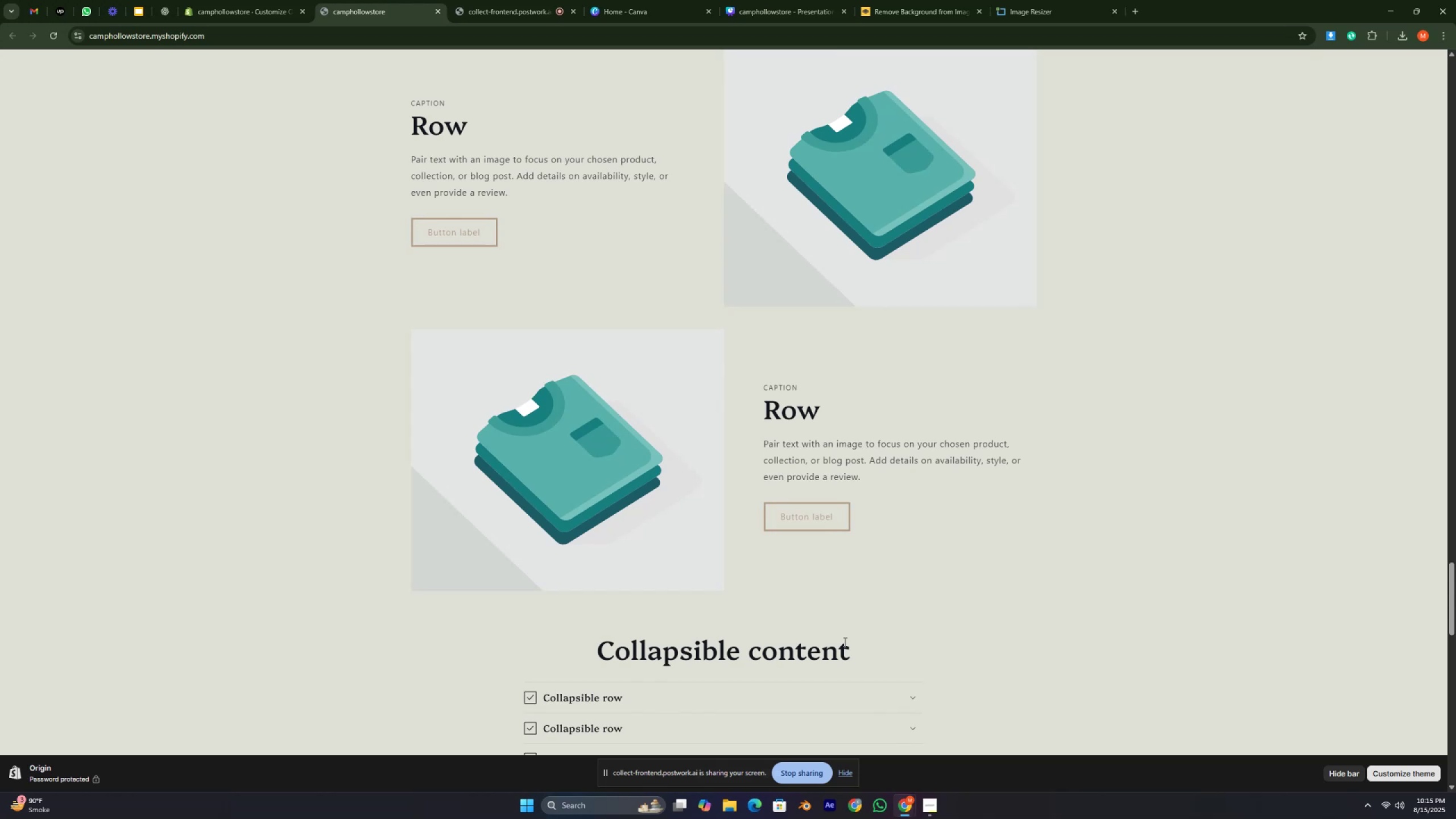 
key(Control+ControlRight)
 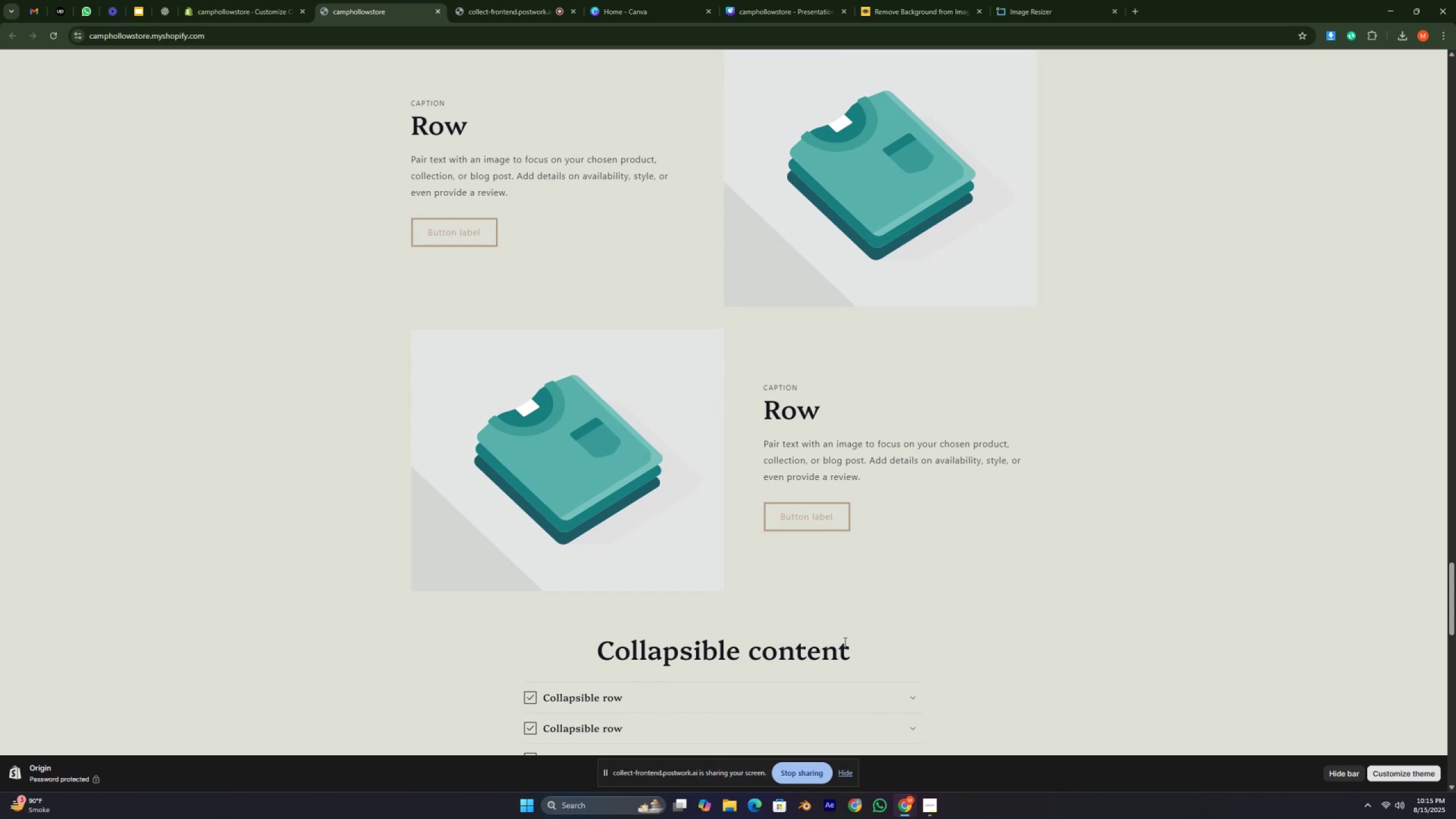 
key(Control+ControlRight)
 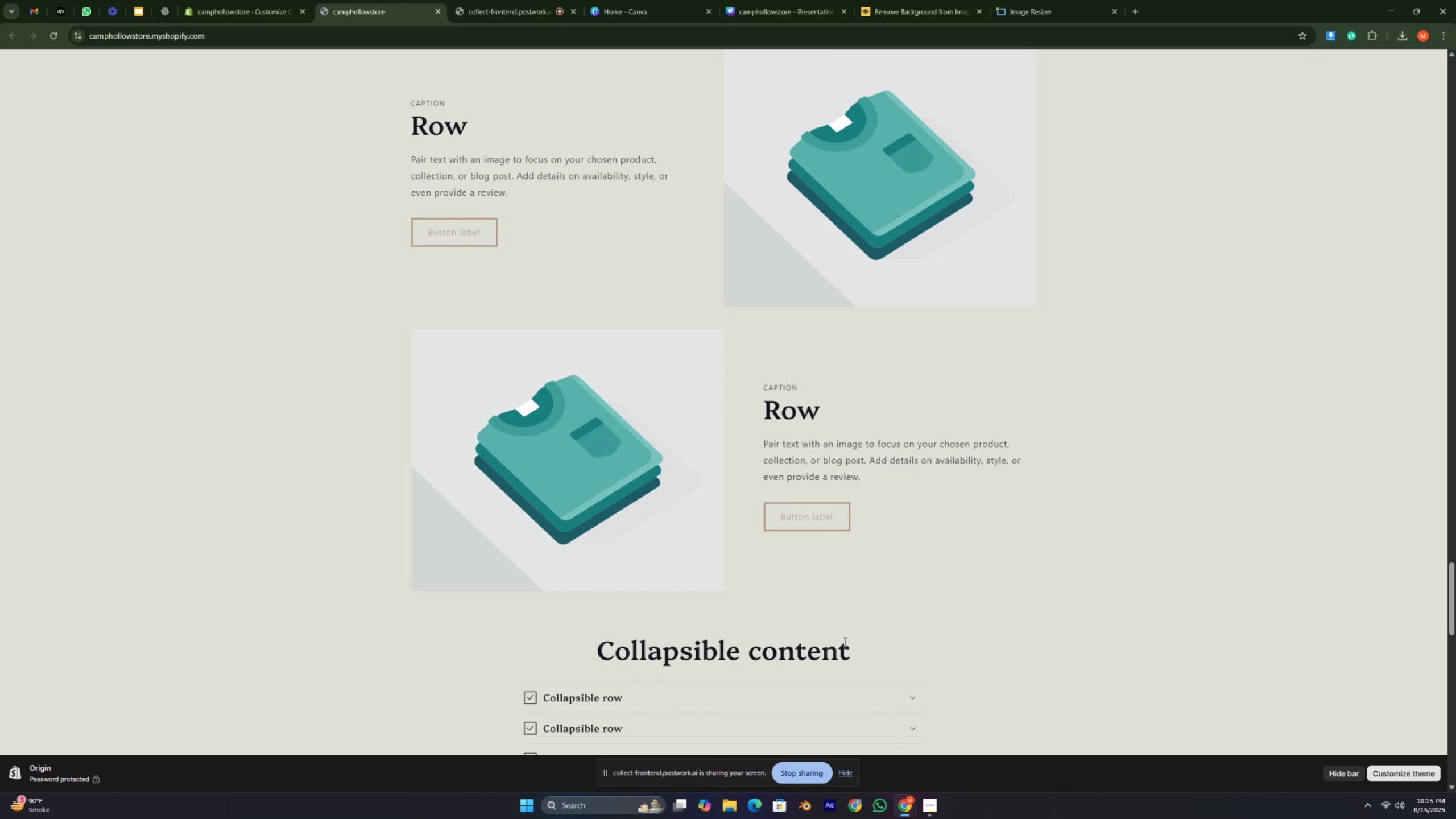 
key(Control+ControlRight)
 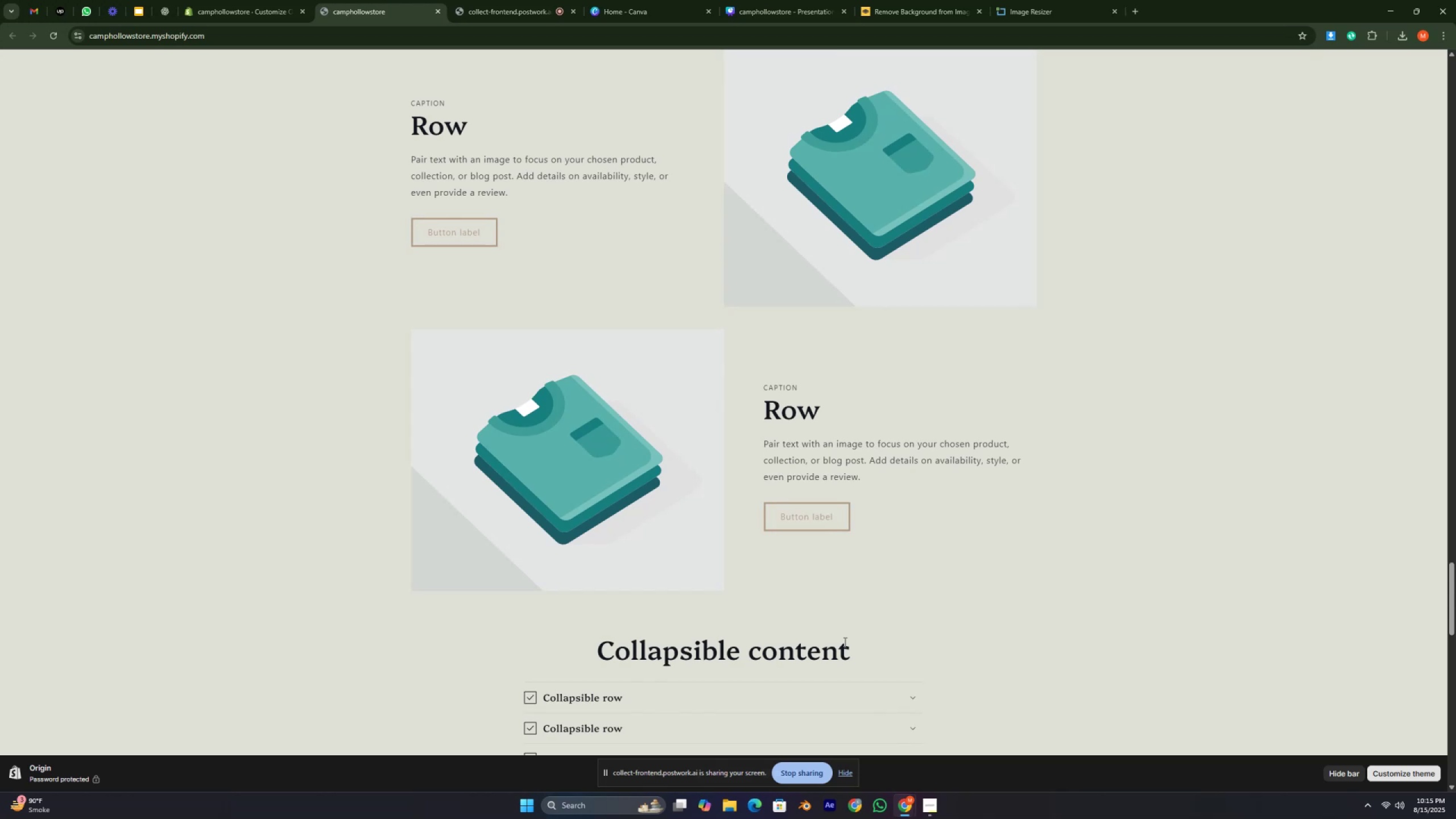 
key(Control+ControlRight)
 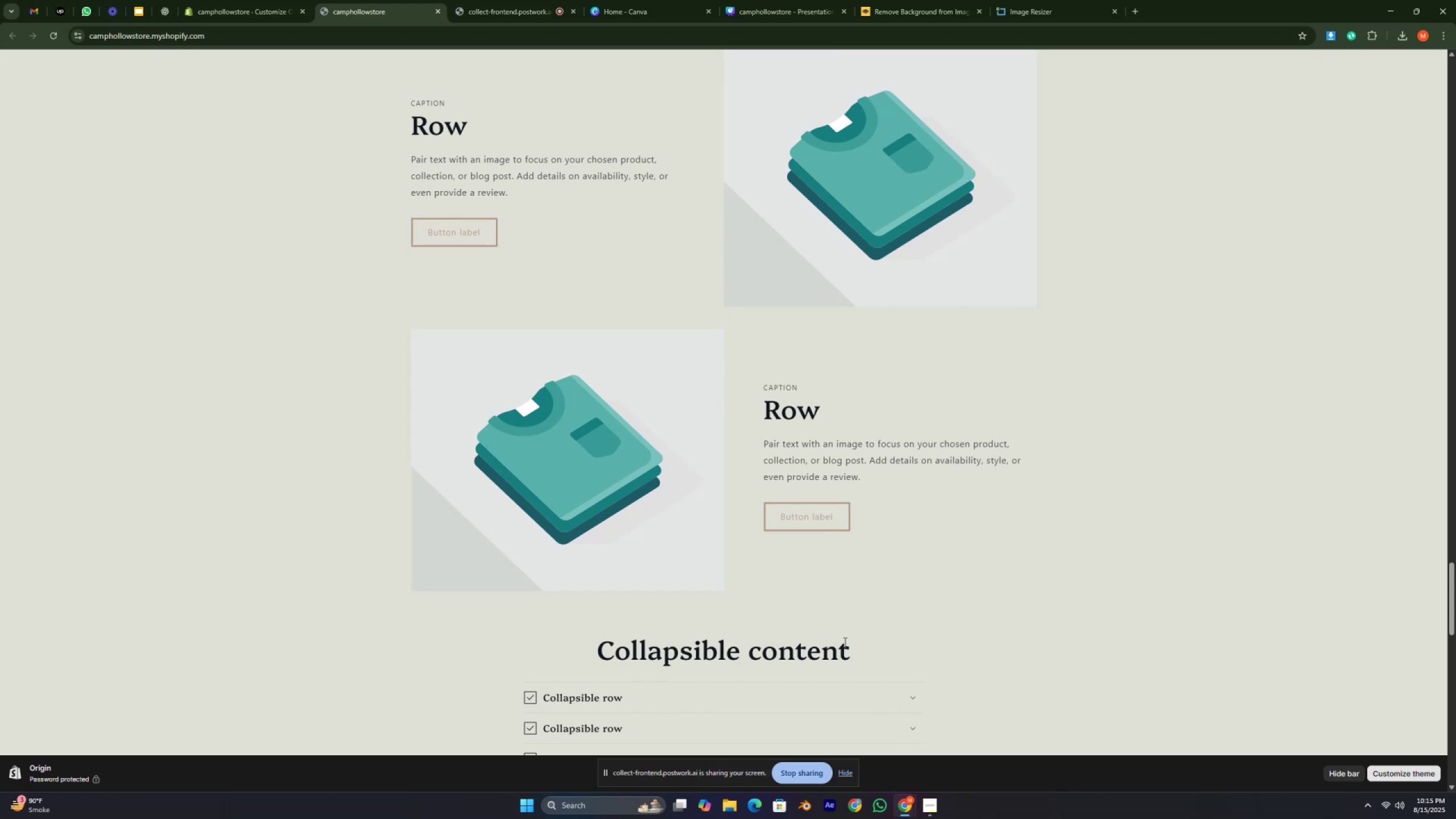 
key(Control+ControlRight)
 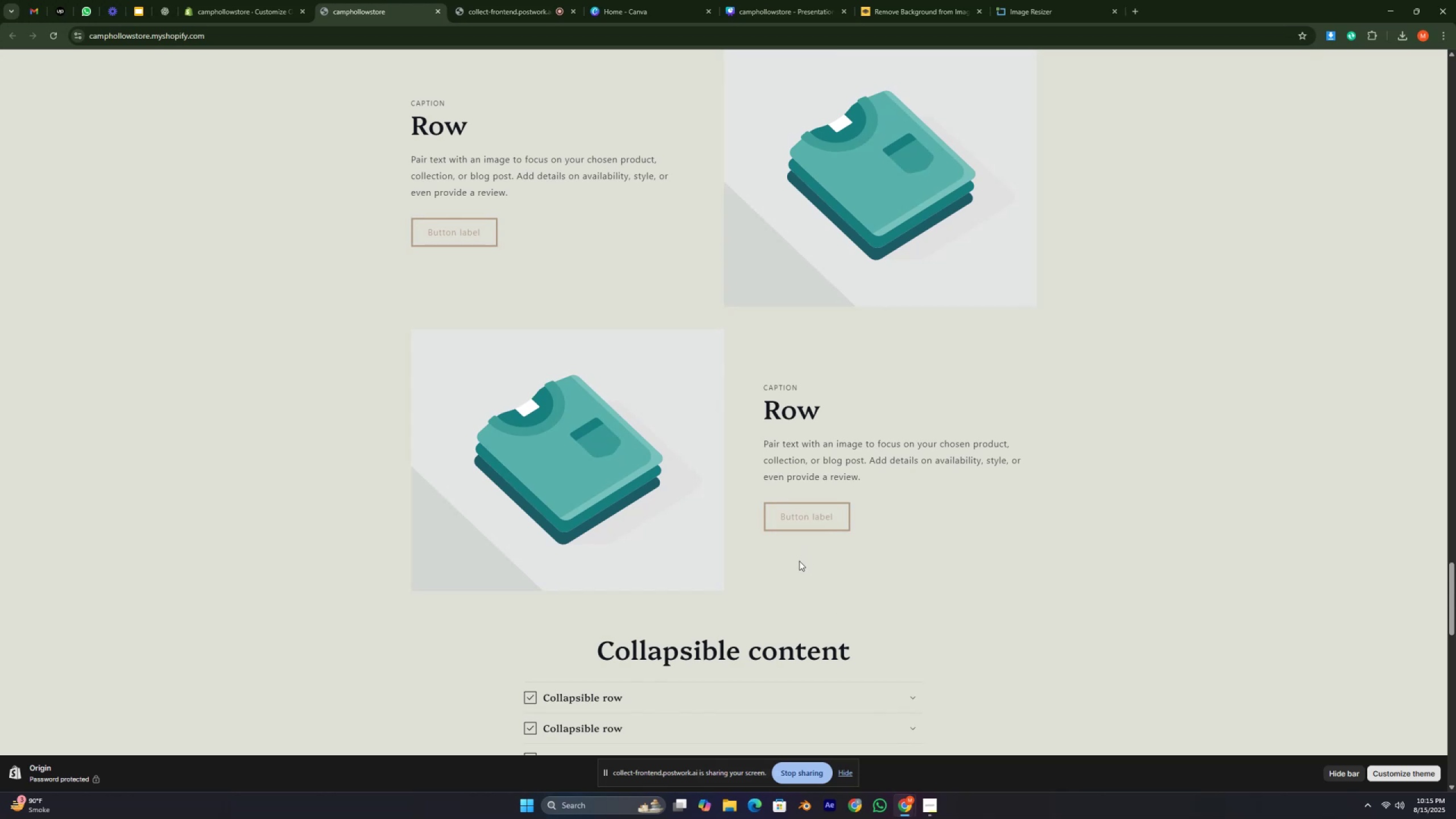 
scroll: coordinate [763, 528], scroll_direction: up, amount: 4.0
 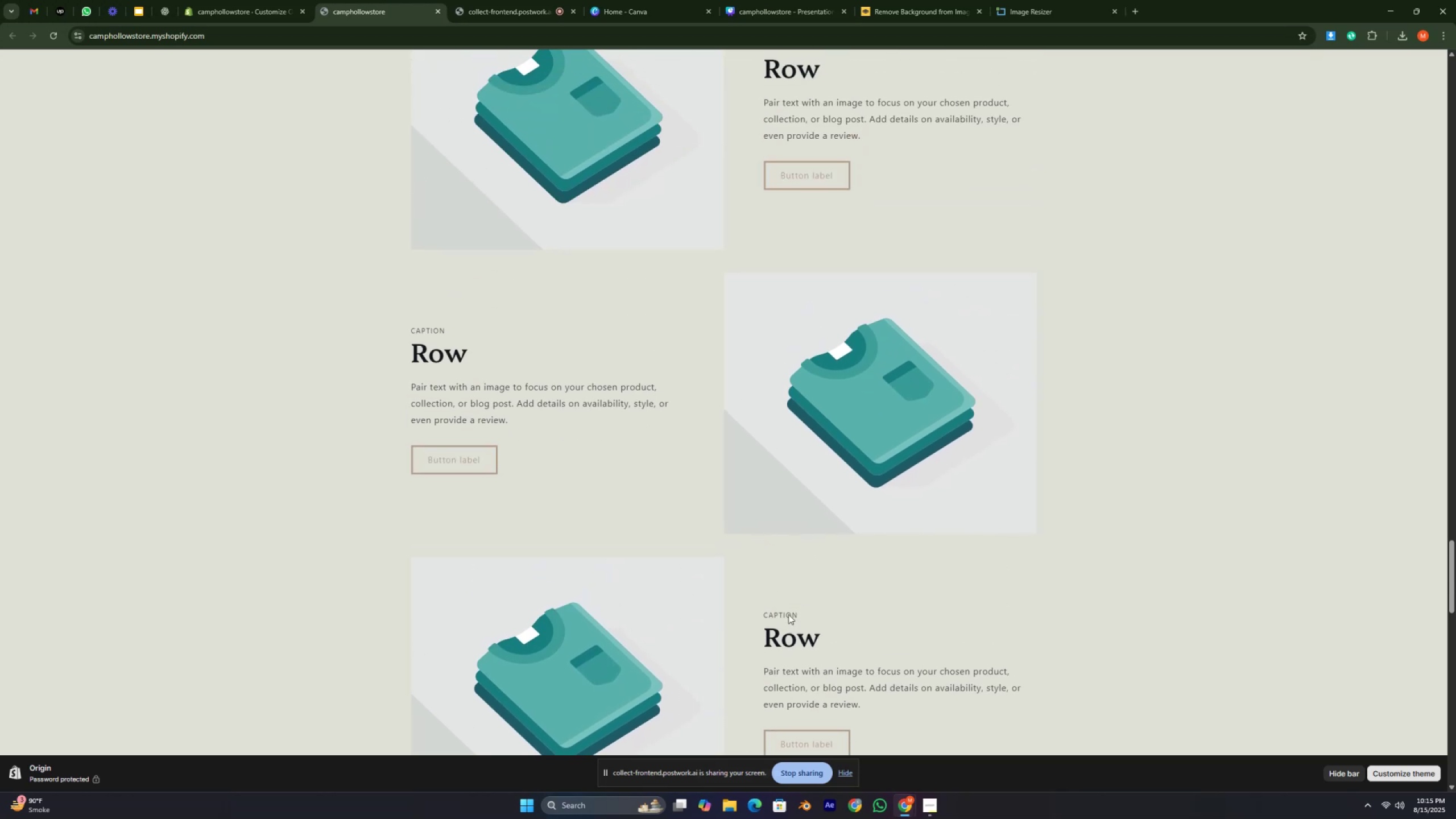 
scroll: coordinate [825, 689], scroll_direction: down, amount: 2.0
 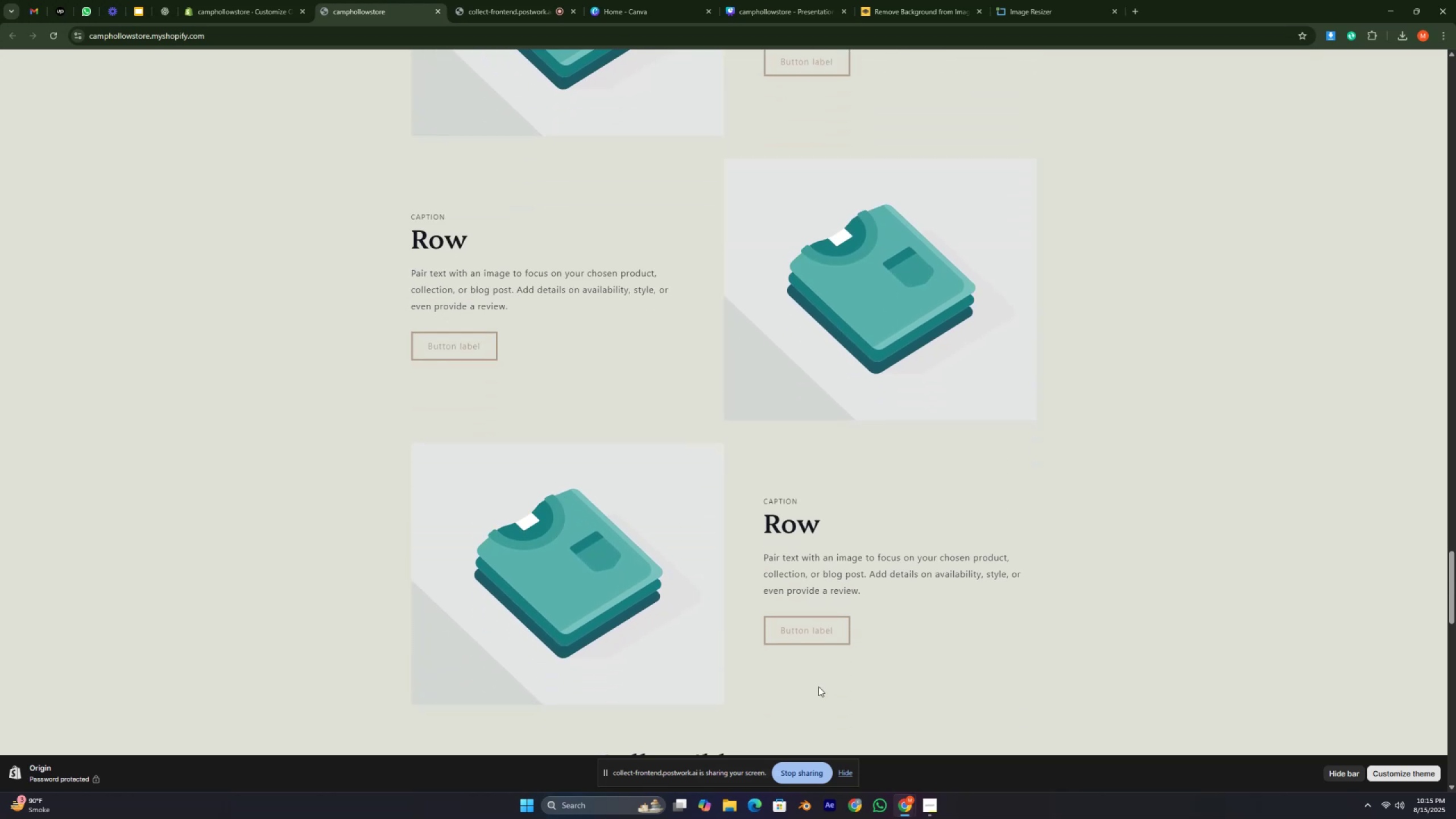 
scroll: coordinate [665, 526], scroll_direction: up, amount: 37.0
 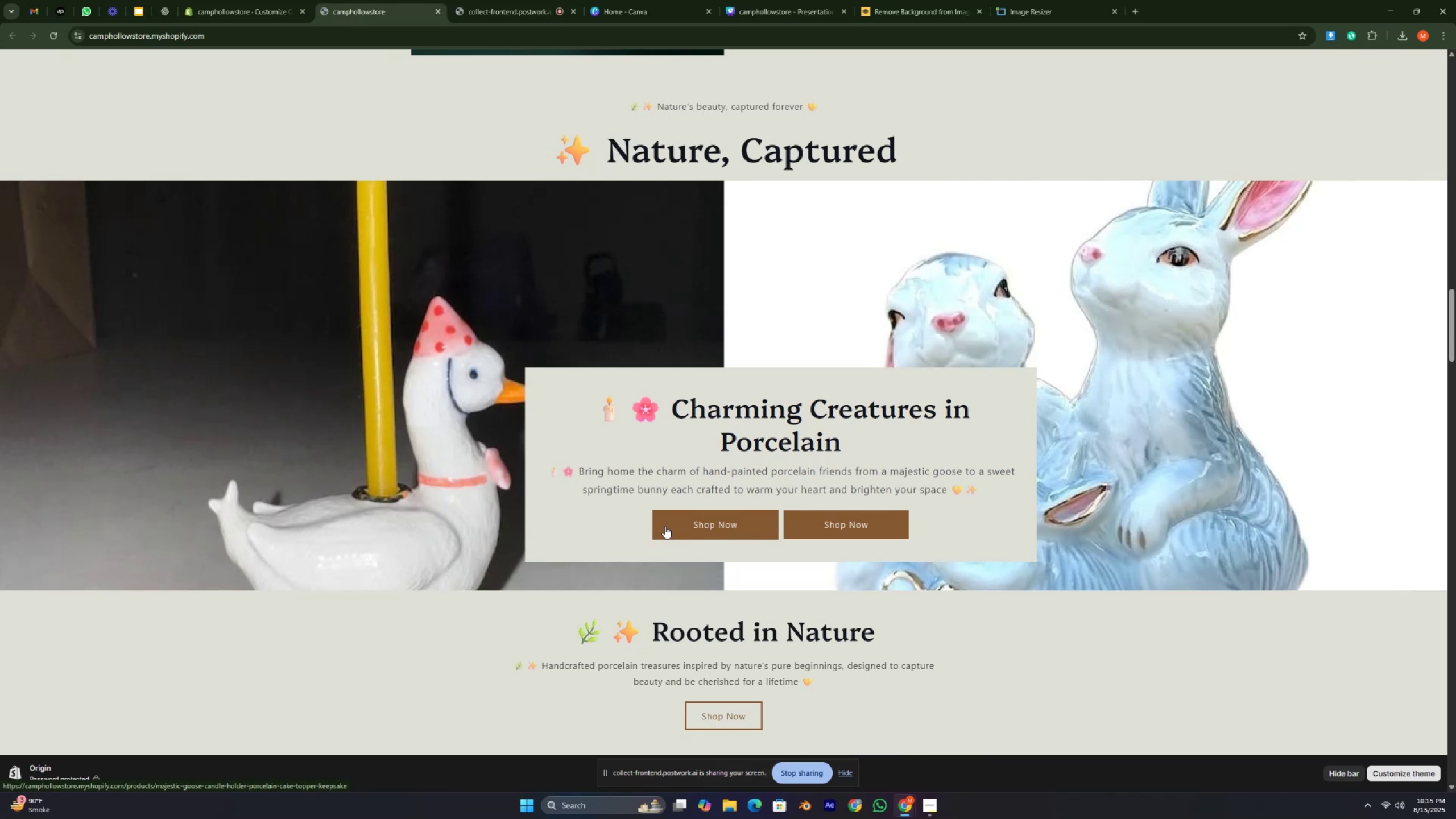 
wait(18.69)
 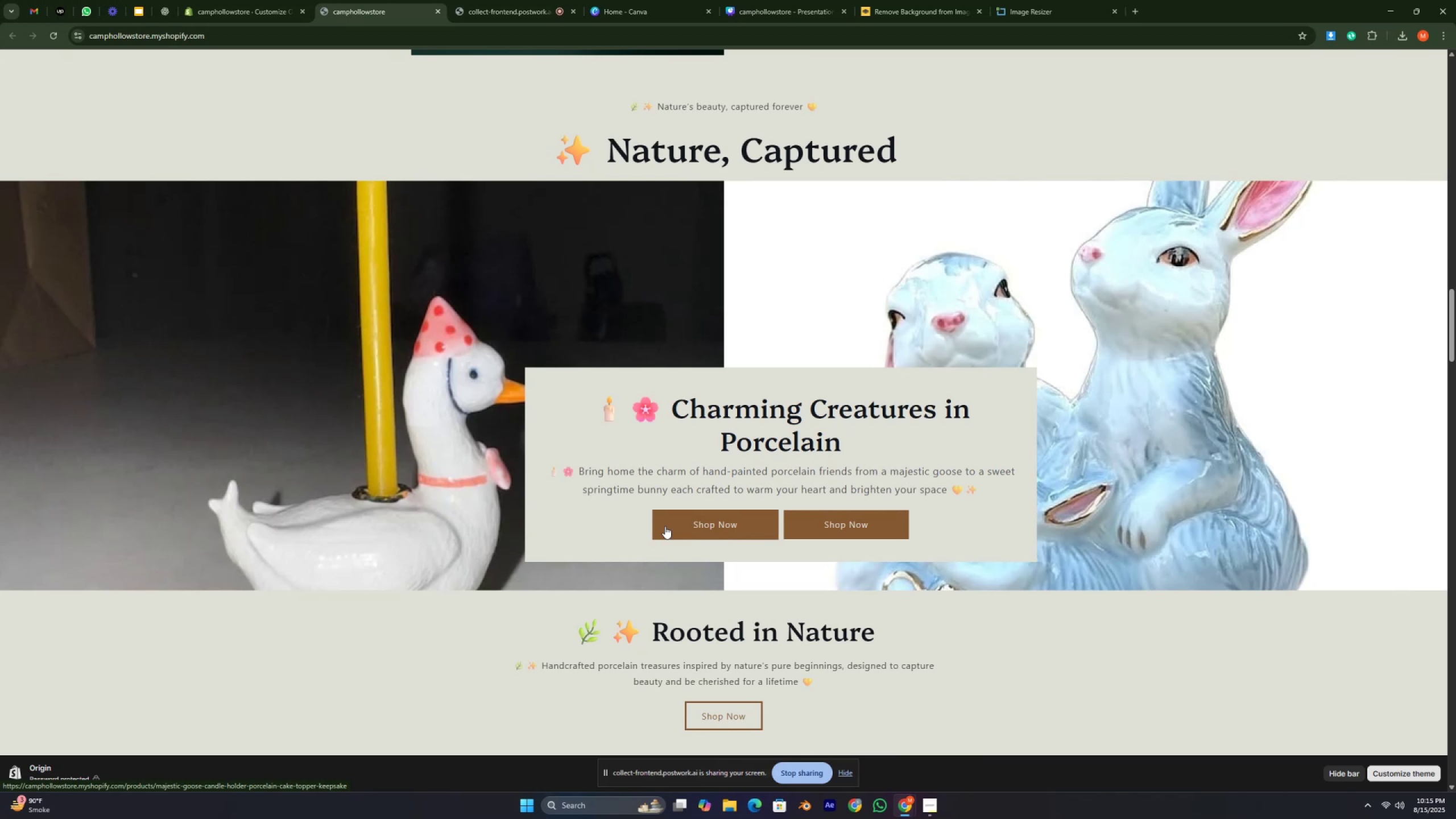 
scroll: coordinate [667, 525], scroll_direction: down, amount: 1.0
 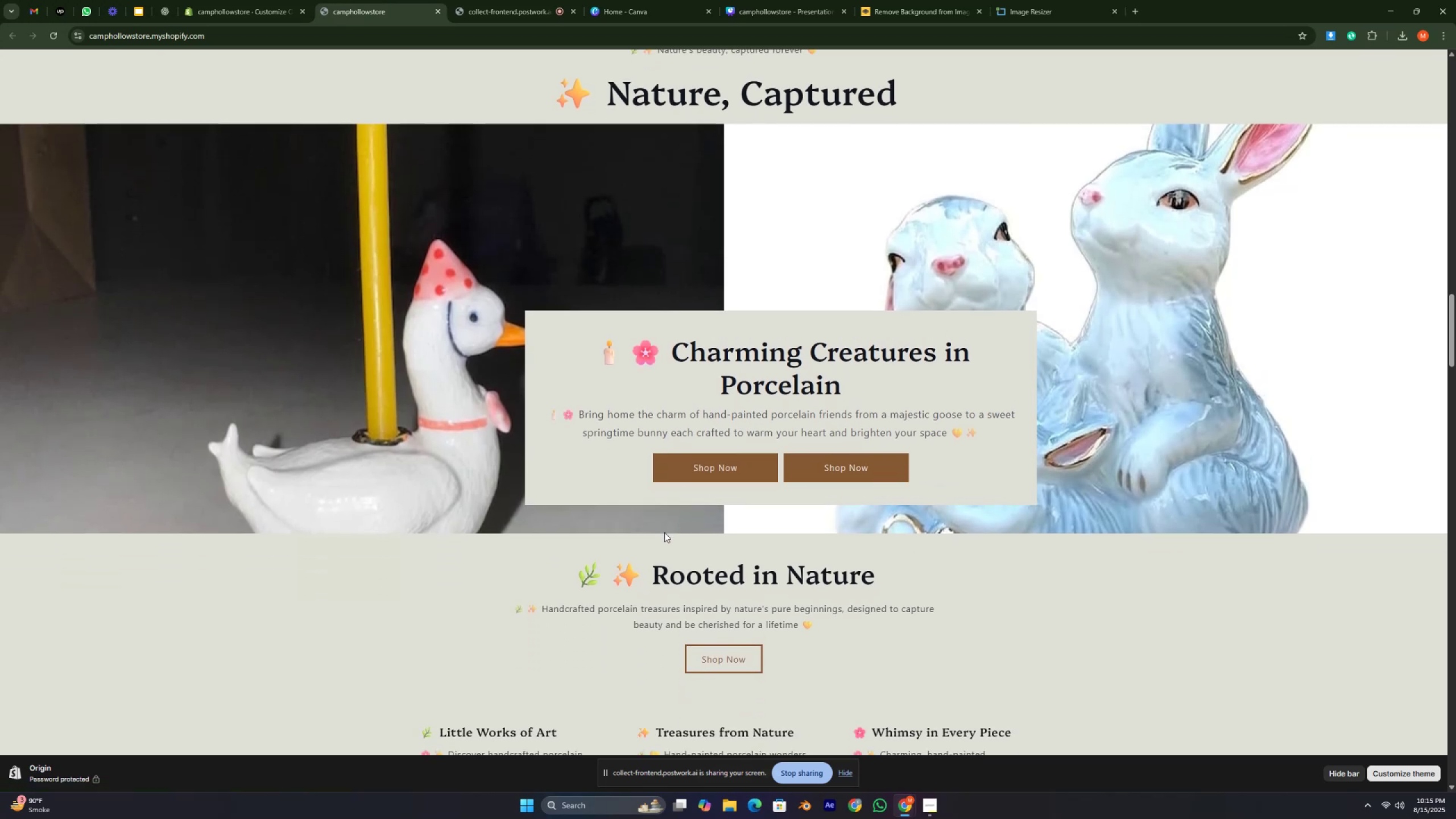 
key(Control+ControlRight)
 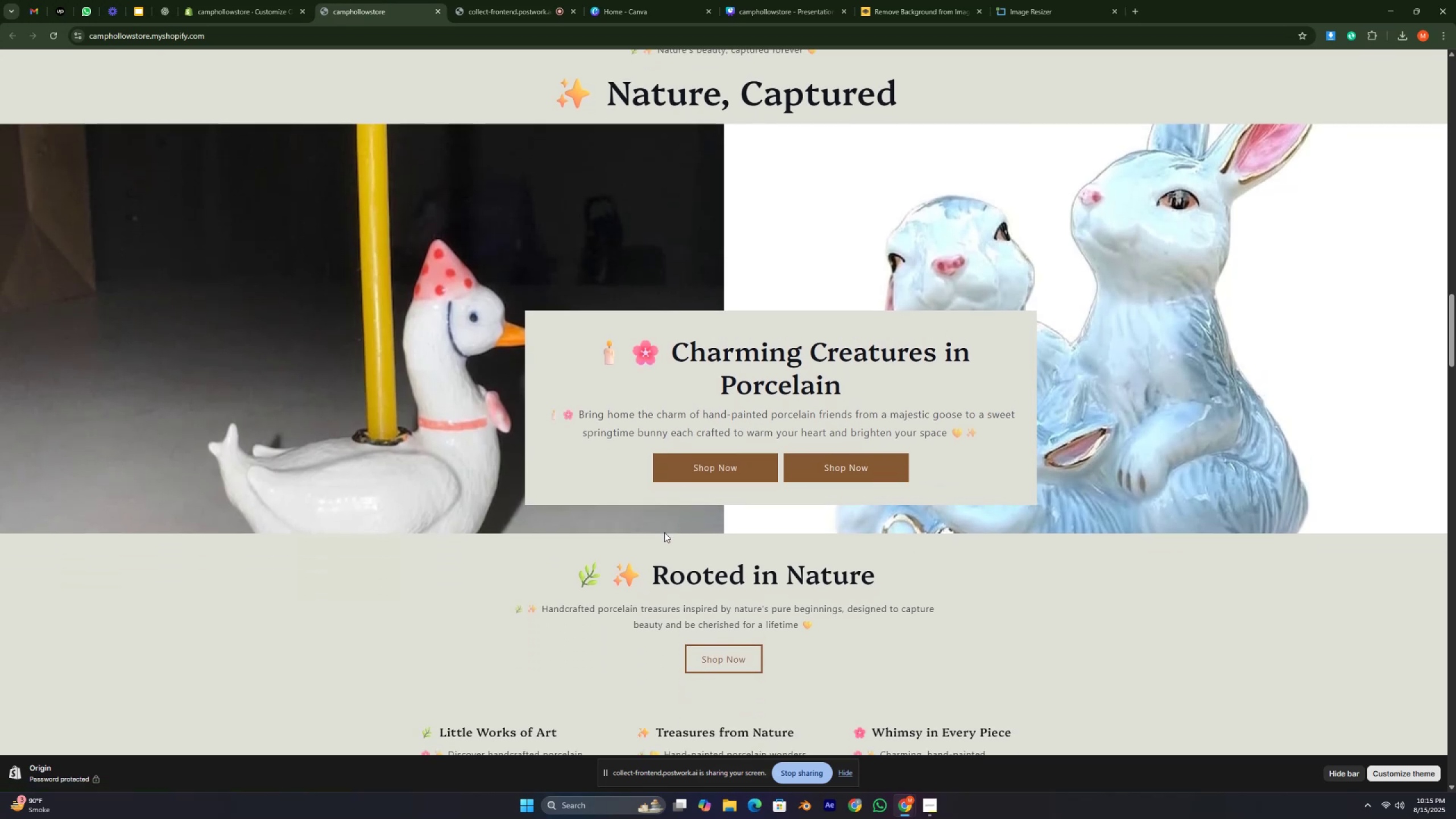 
key(Control+ControlRight)
 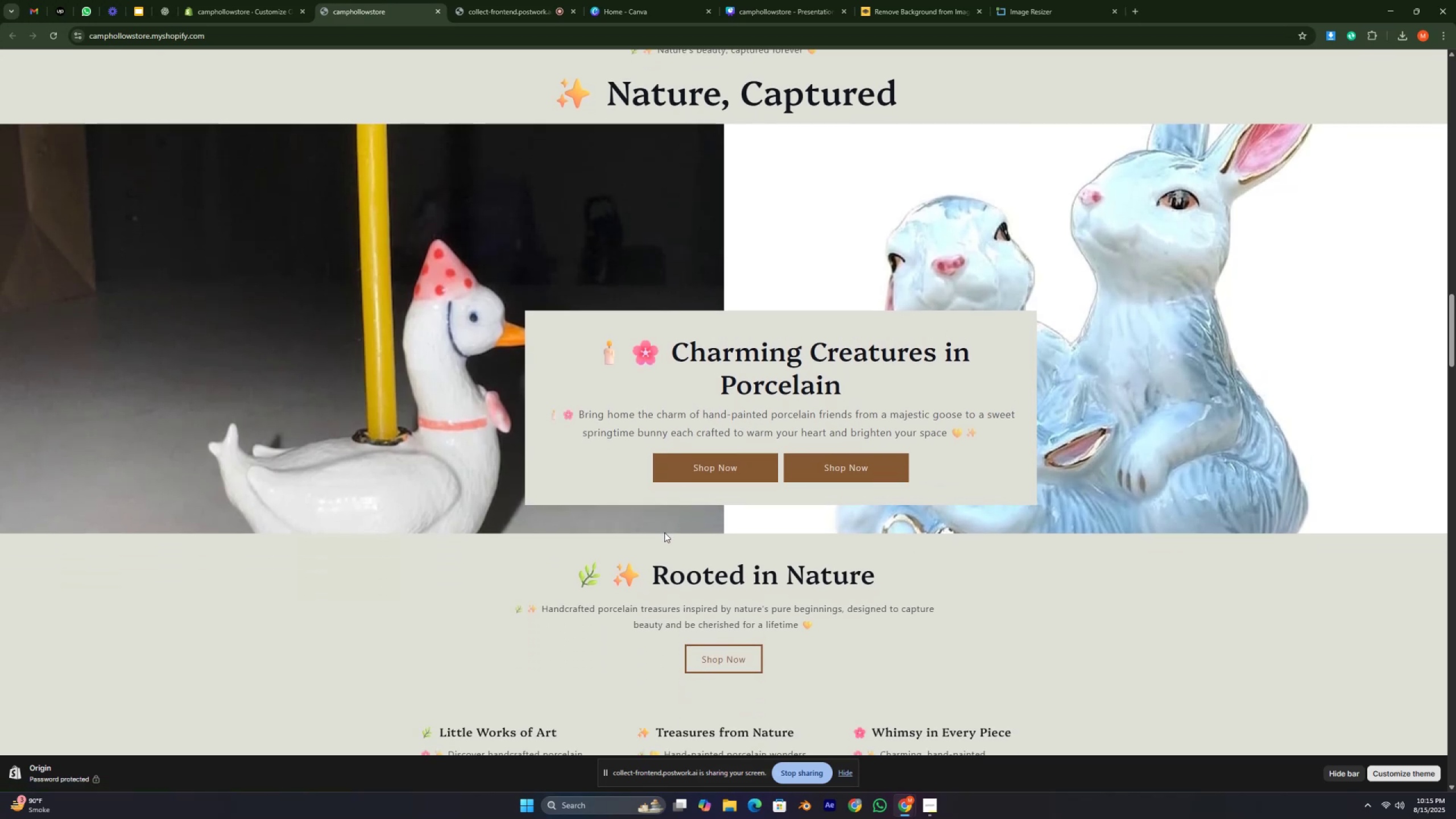 
key(Control+ControlRight)
 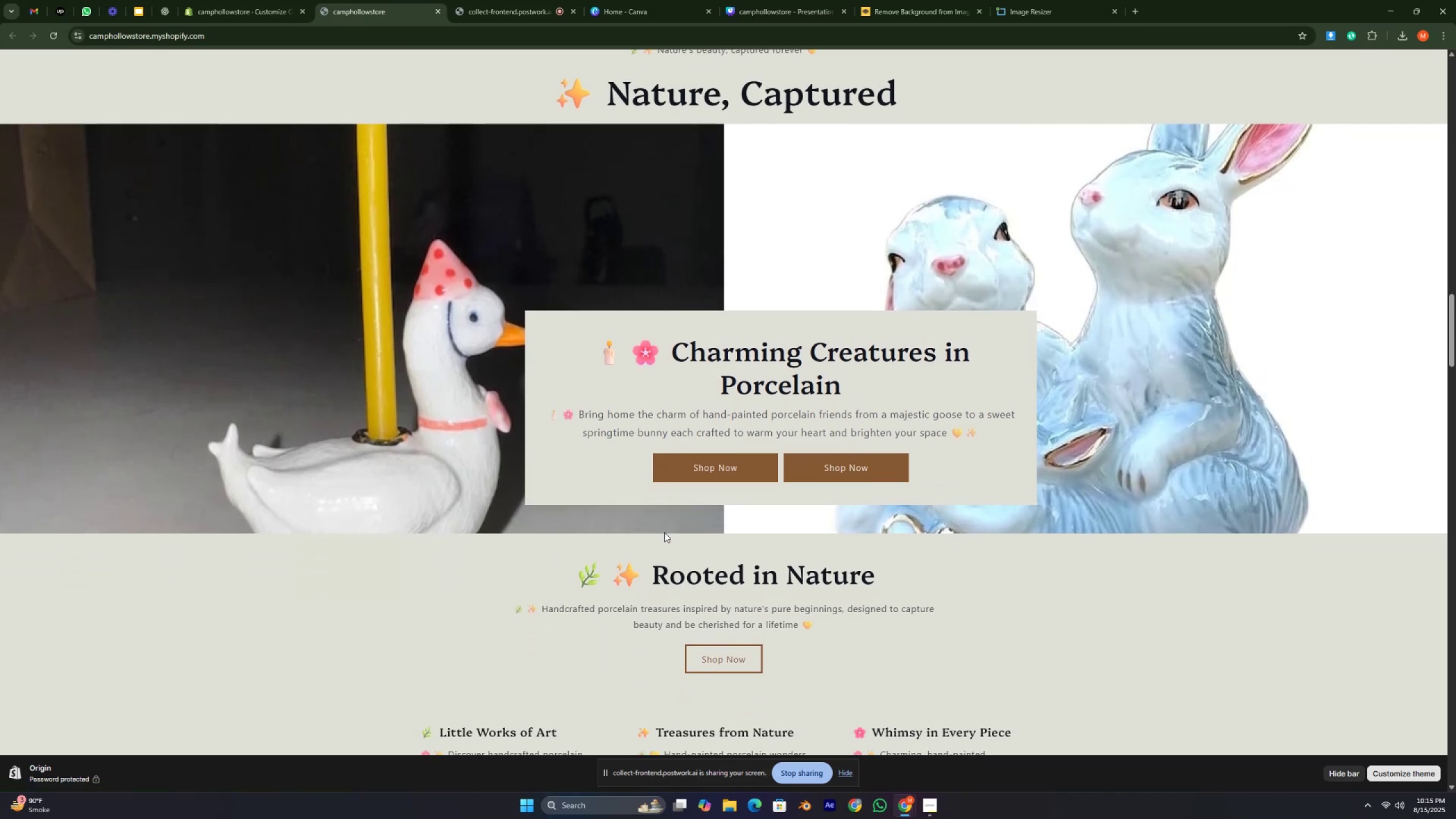 
key(Control+ControlRight)
 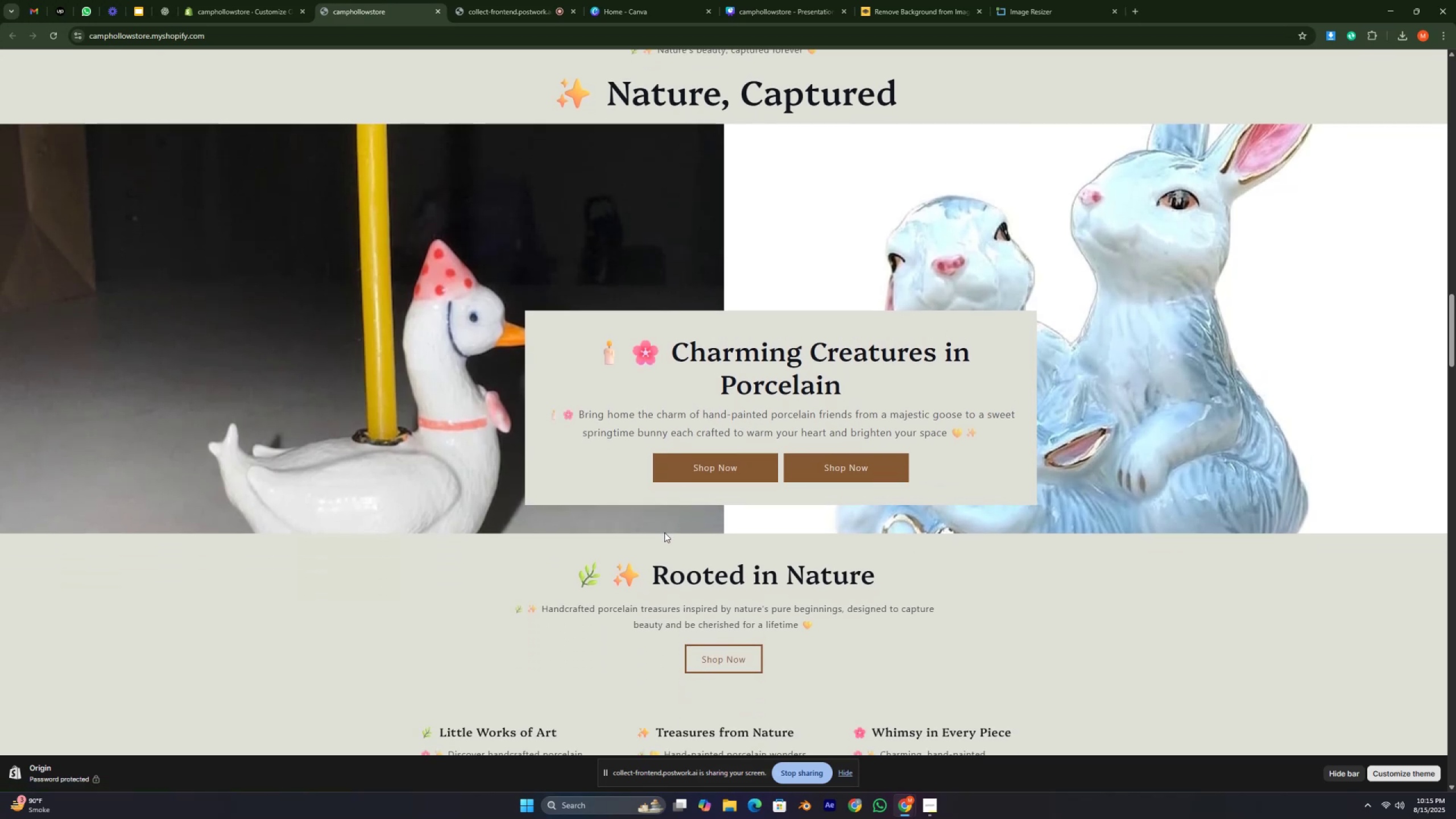 
key(Control+ControlRight)
 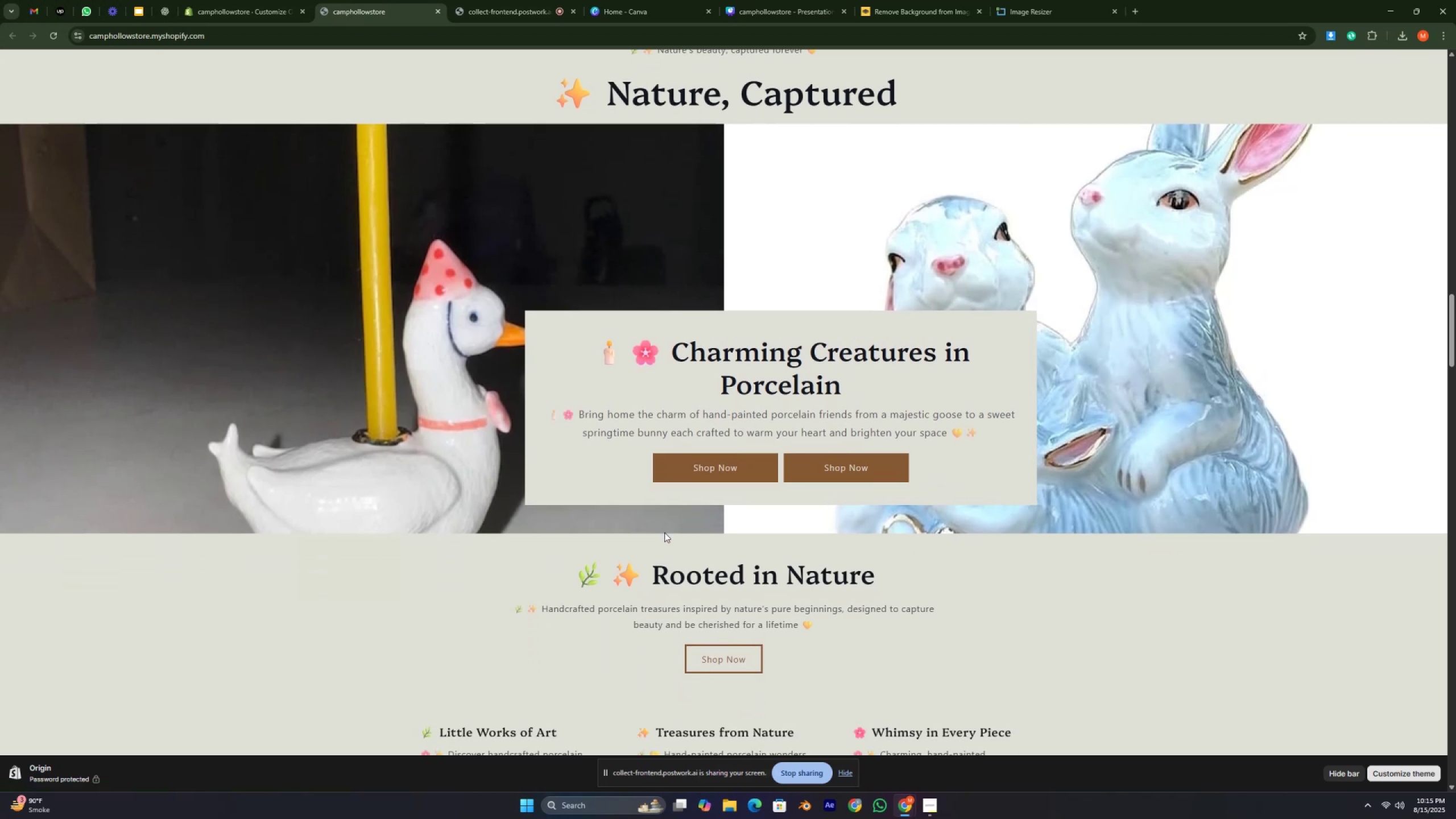 
key(Control+ControlRight)
 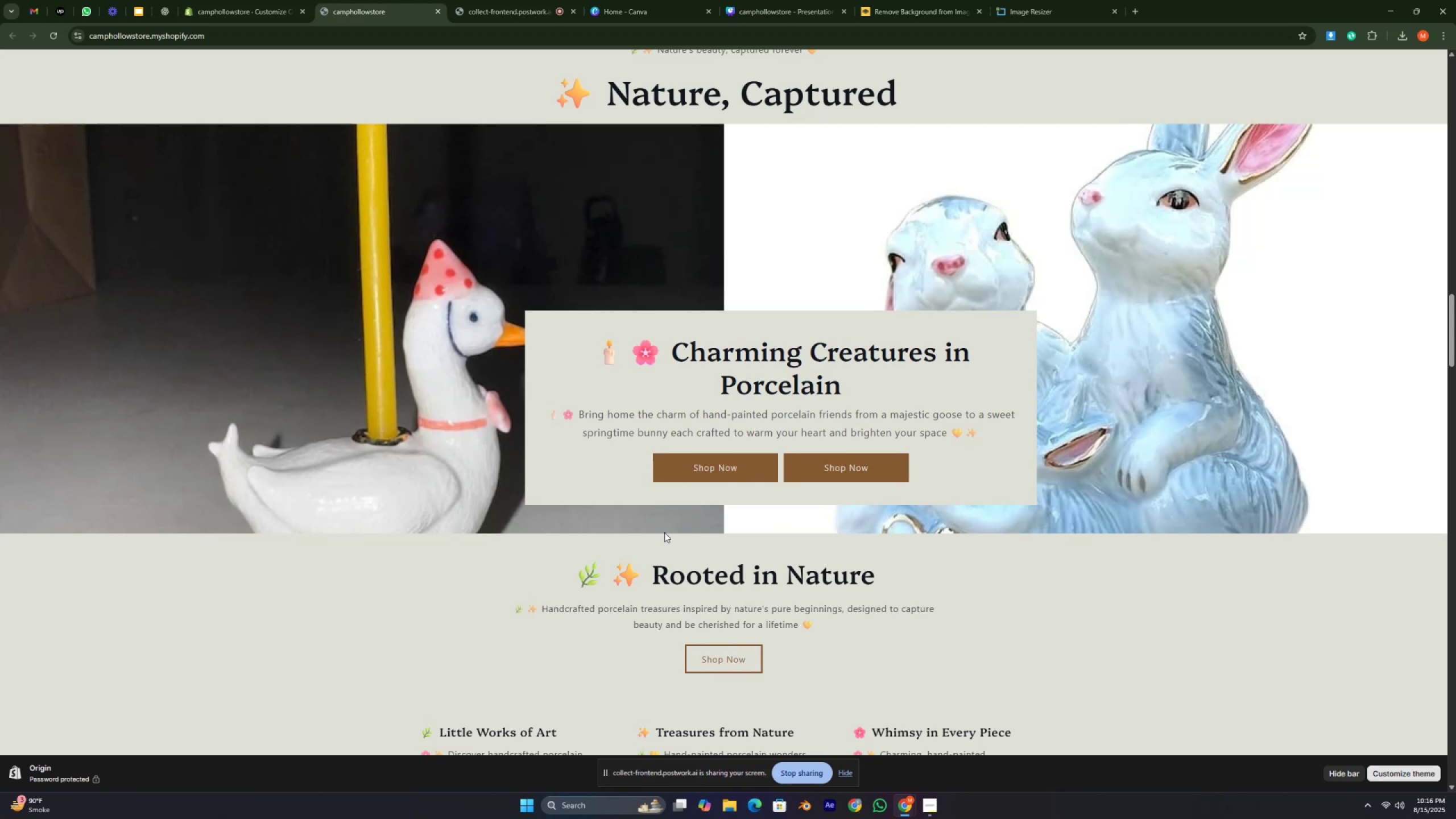 
wait(7.82)
 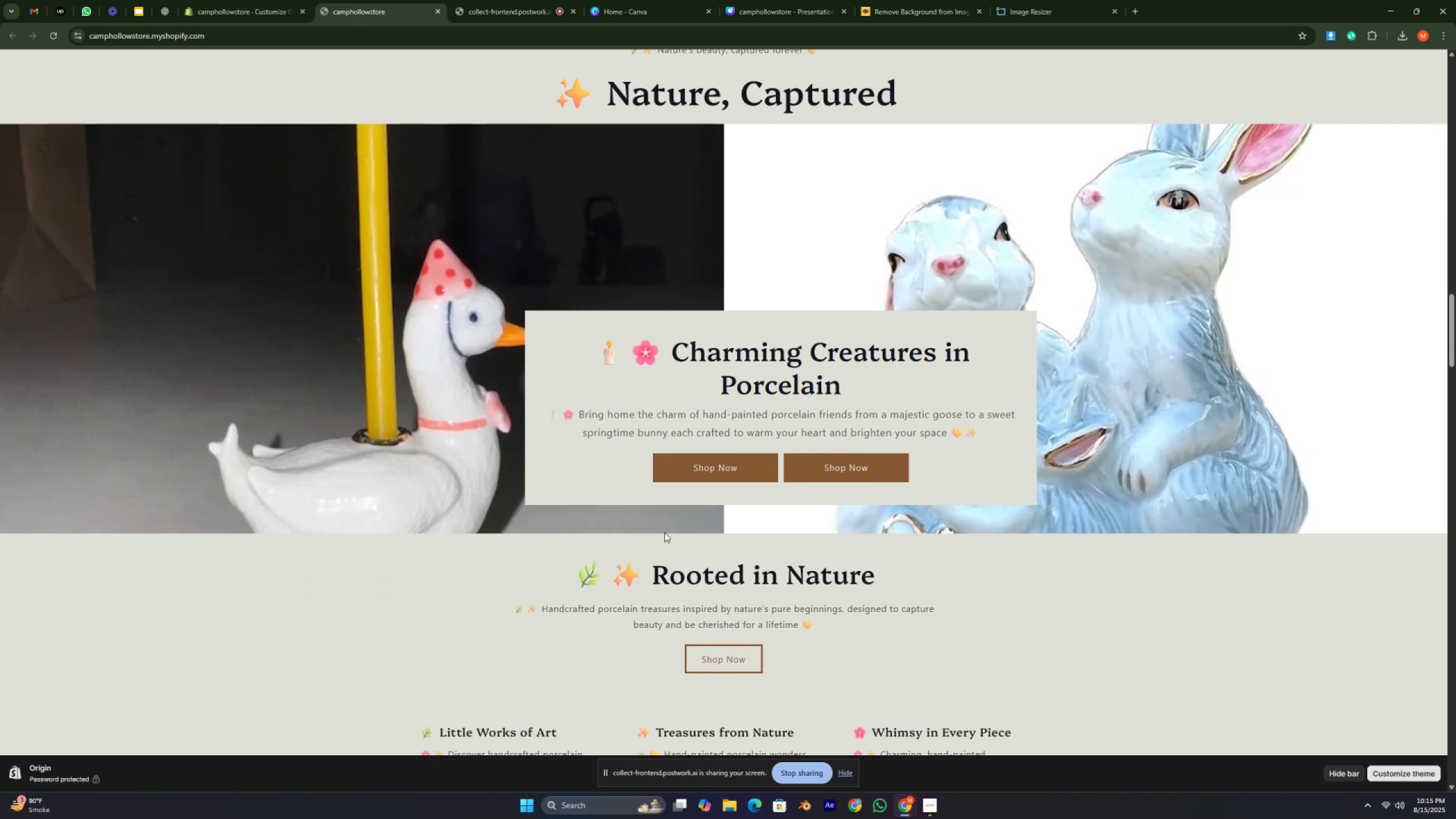 
scroll: coordinate [665, 315], scroll_direction: up, amount: 4.0
 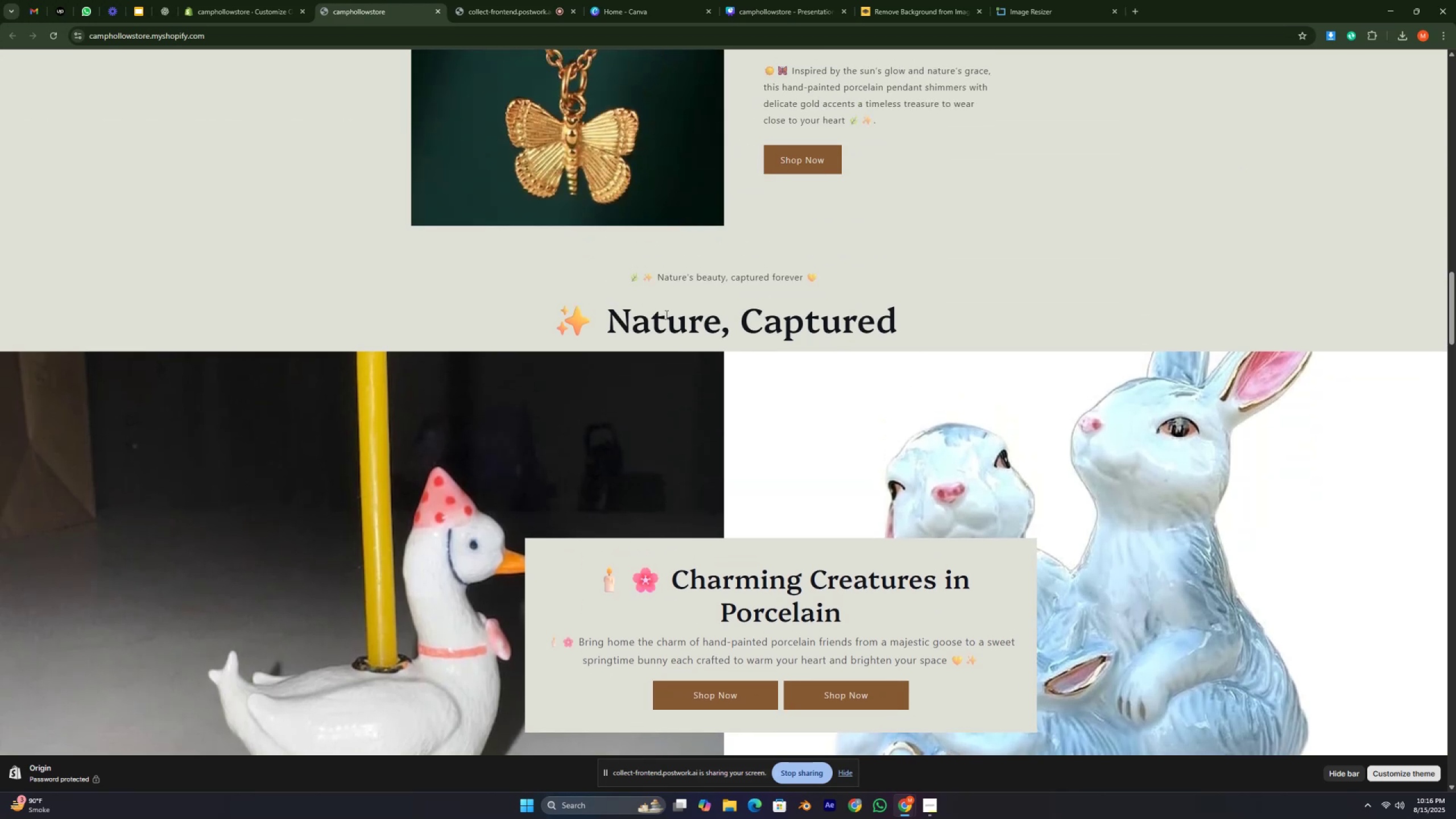 
wait(5.08)
 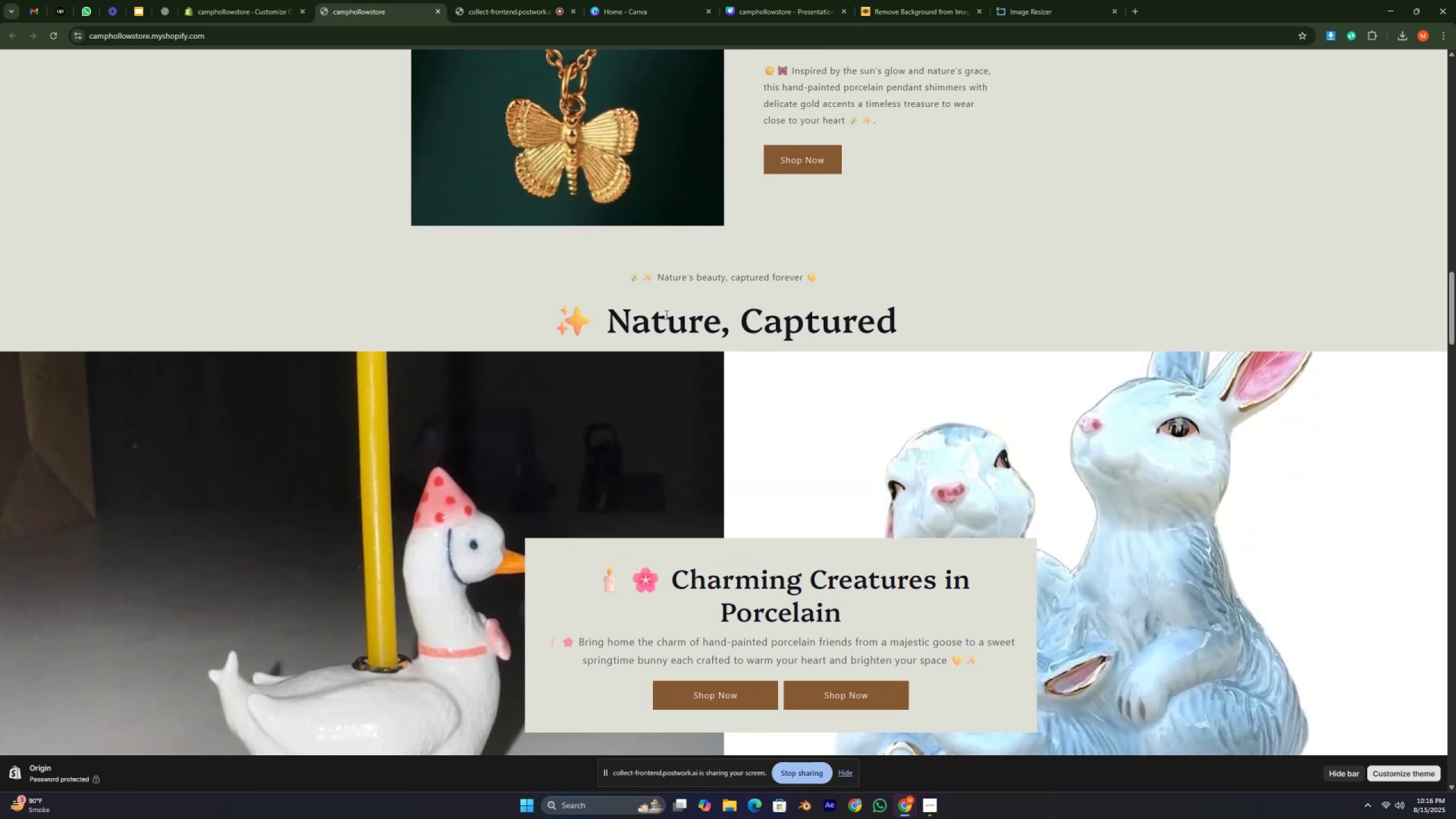 
scroll: coordinate [665, 315], scroll_direction: down, amount: 3.0
 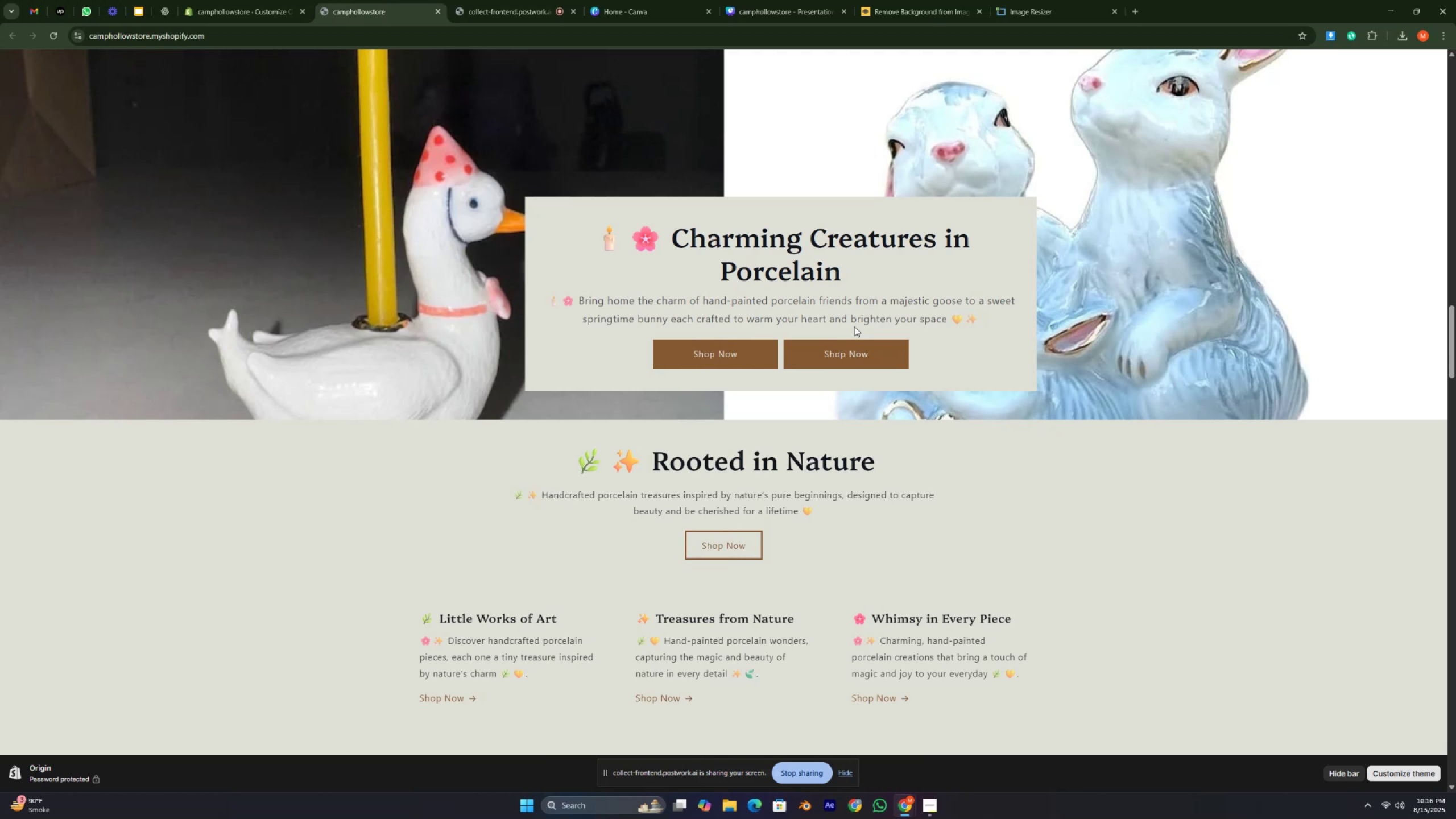 
wait(44.37)
 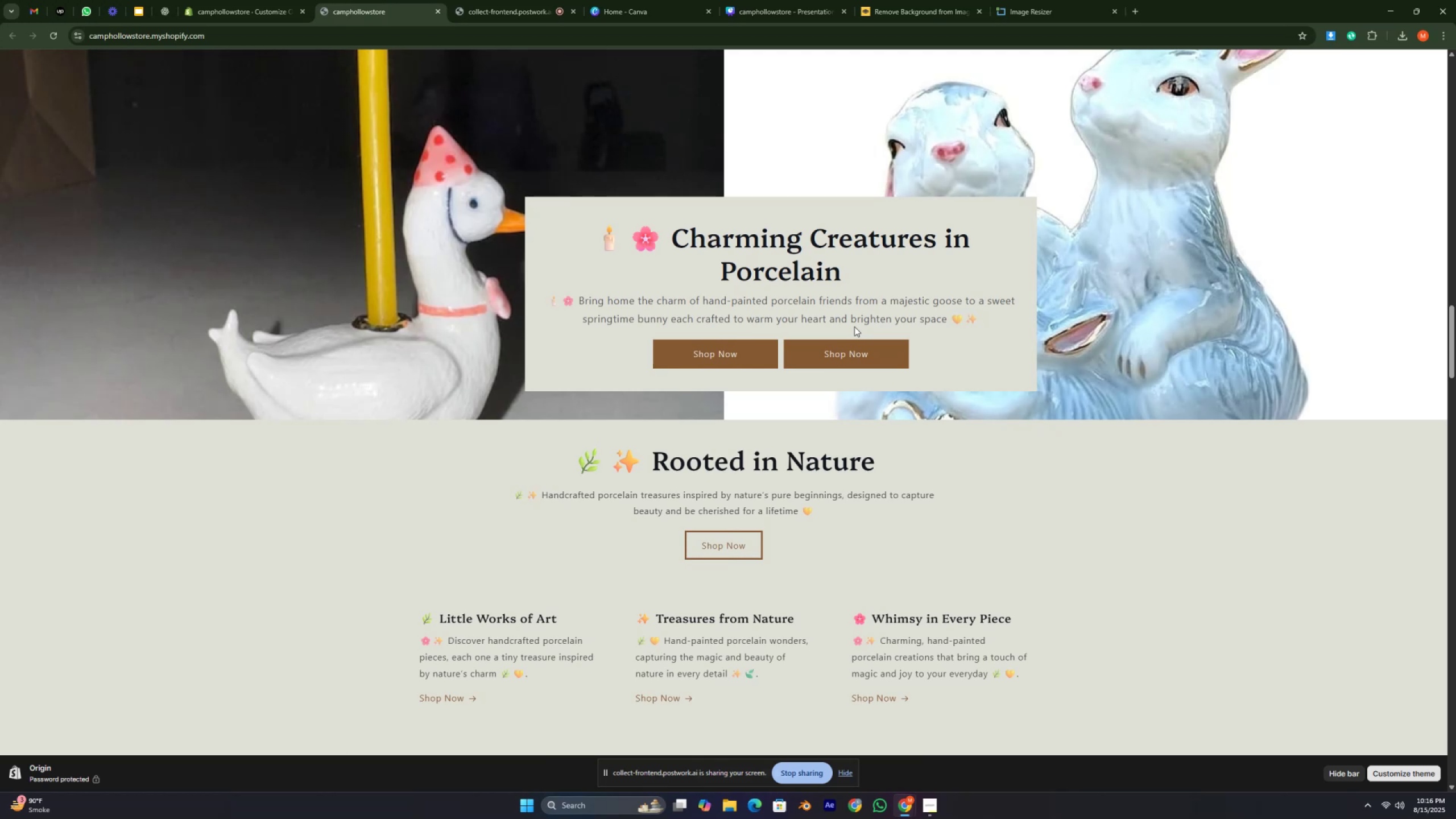 
key(Control+ControlLeft)
 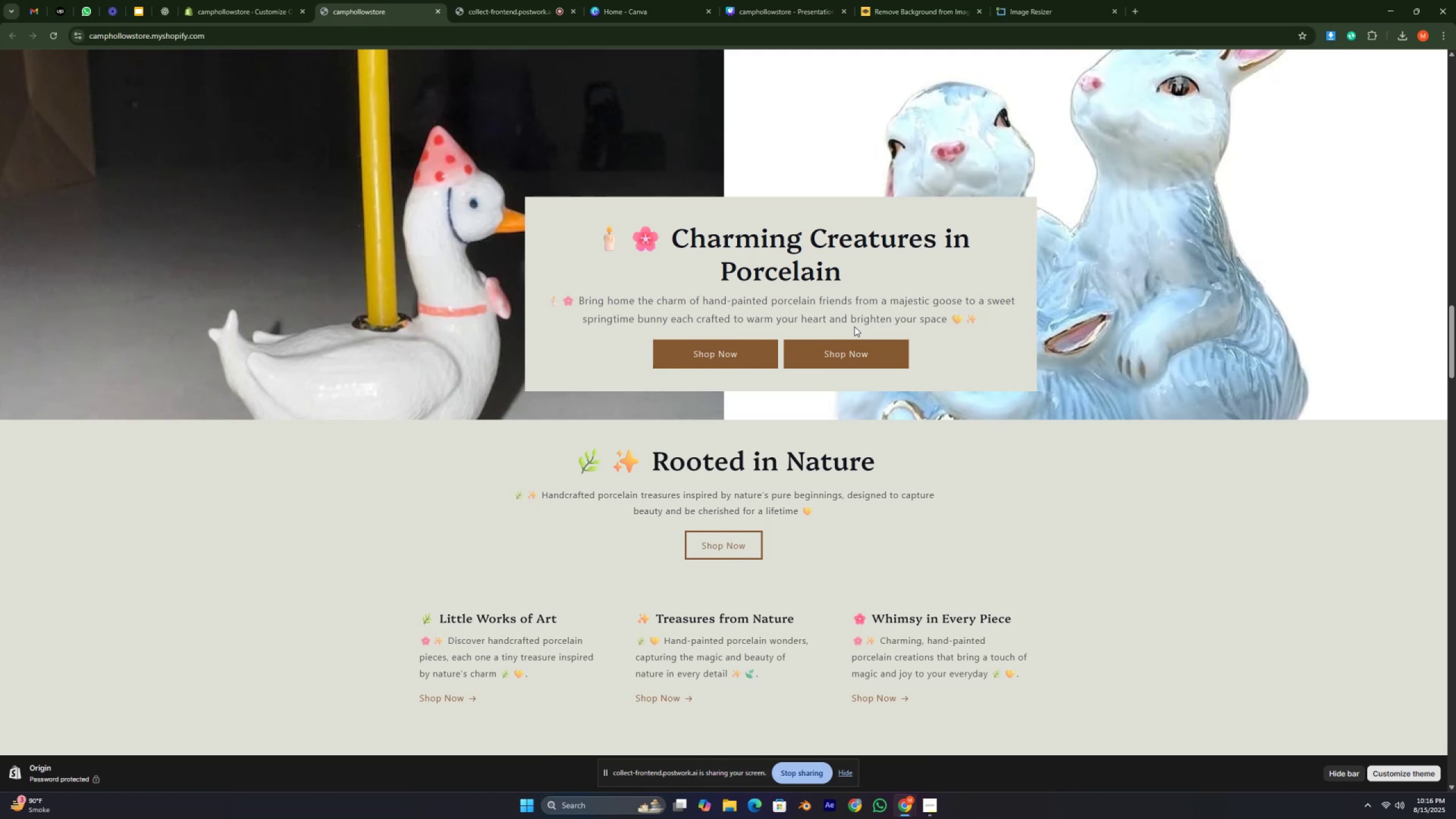 
key(Control+ControlLeft)
 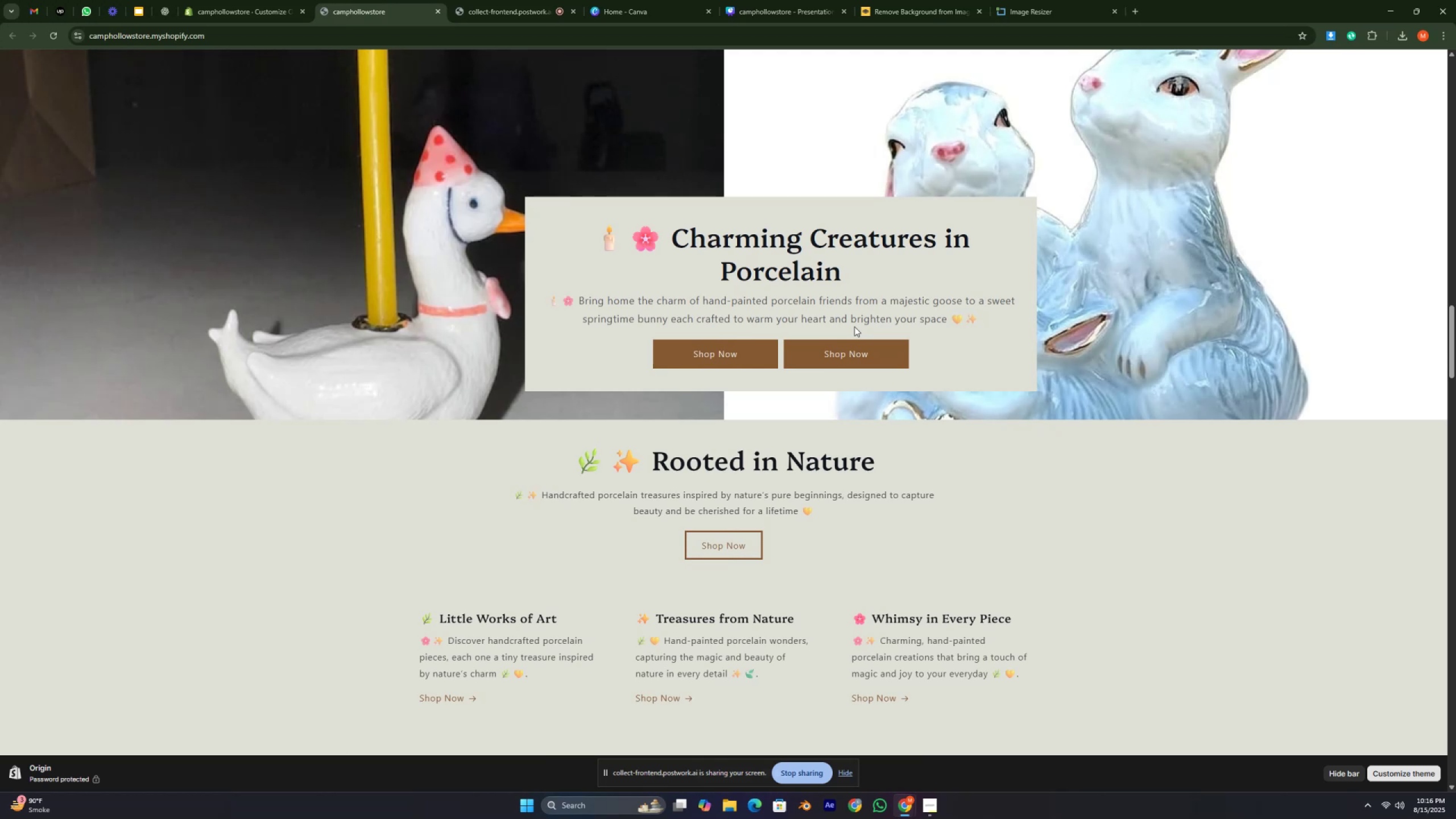 
key(Control+ControlLeft)
 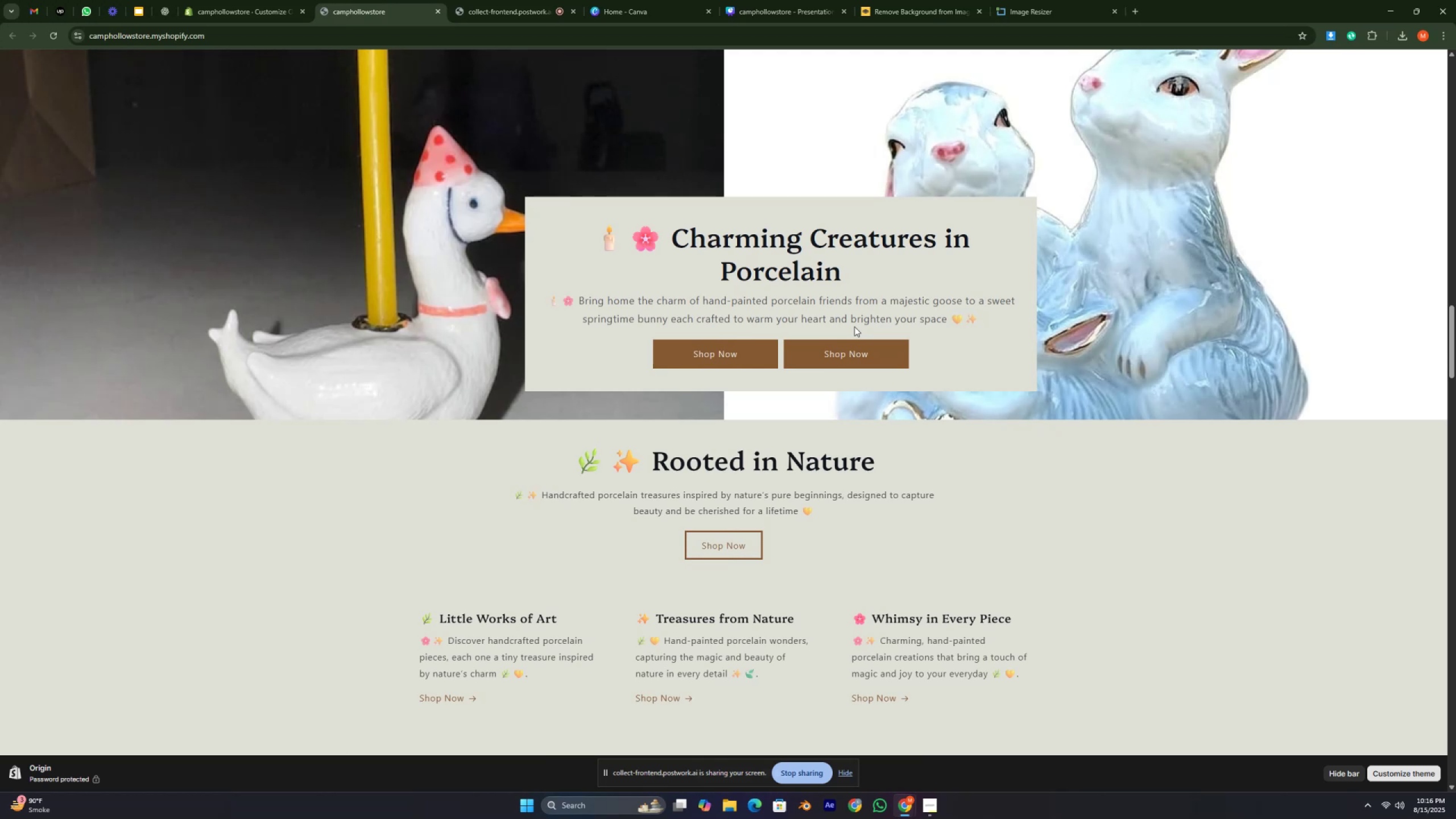 
key(Control+ControlLeft)
 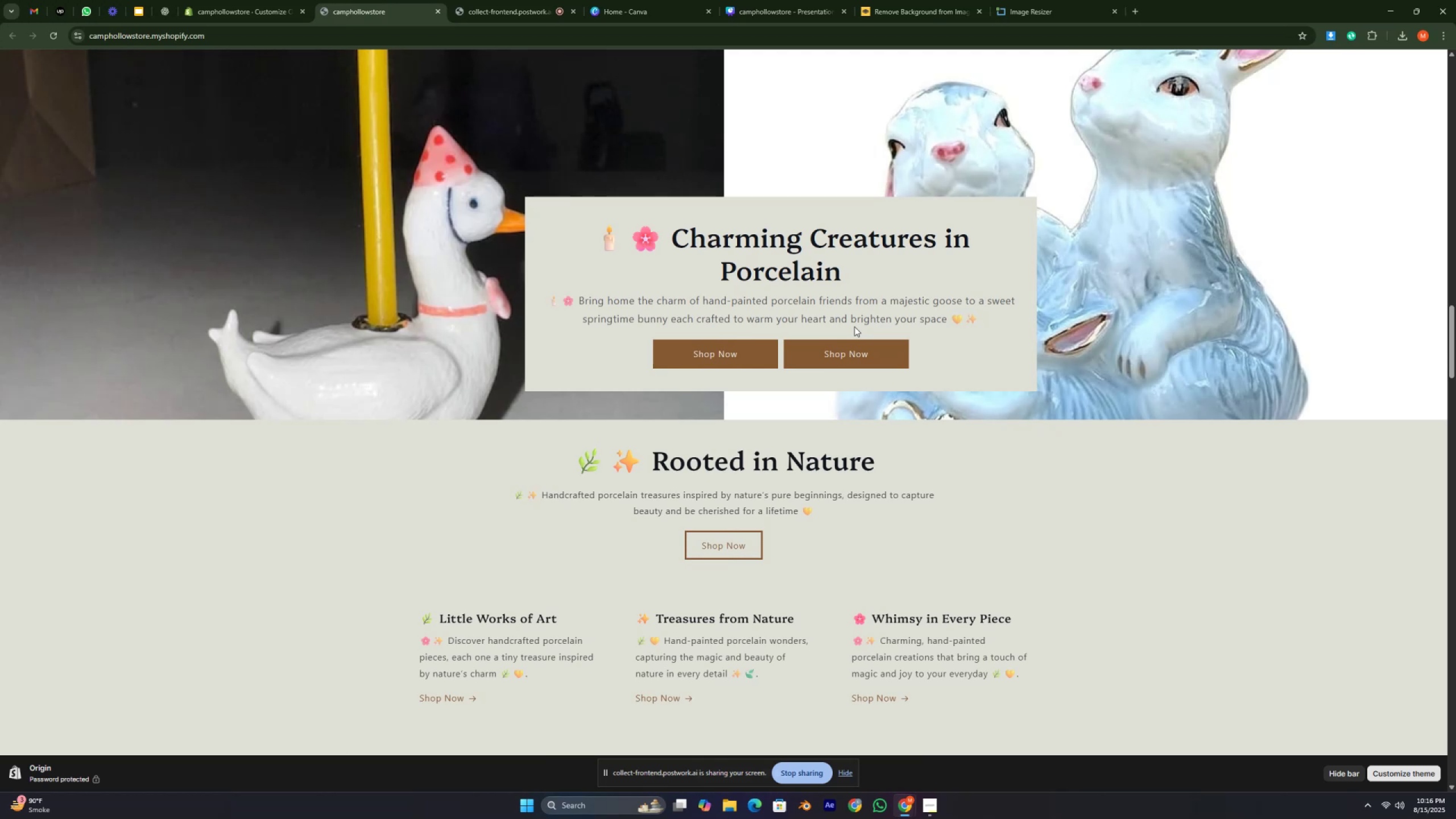 
key(Control+ControlLeft)
 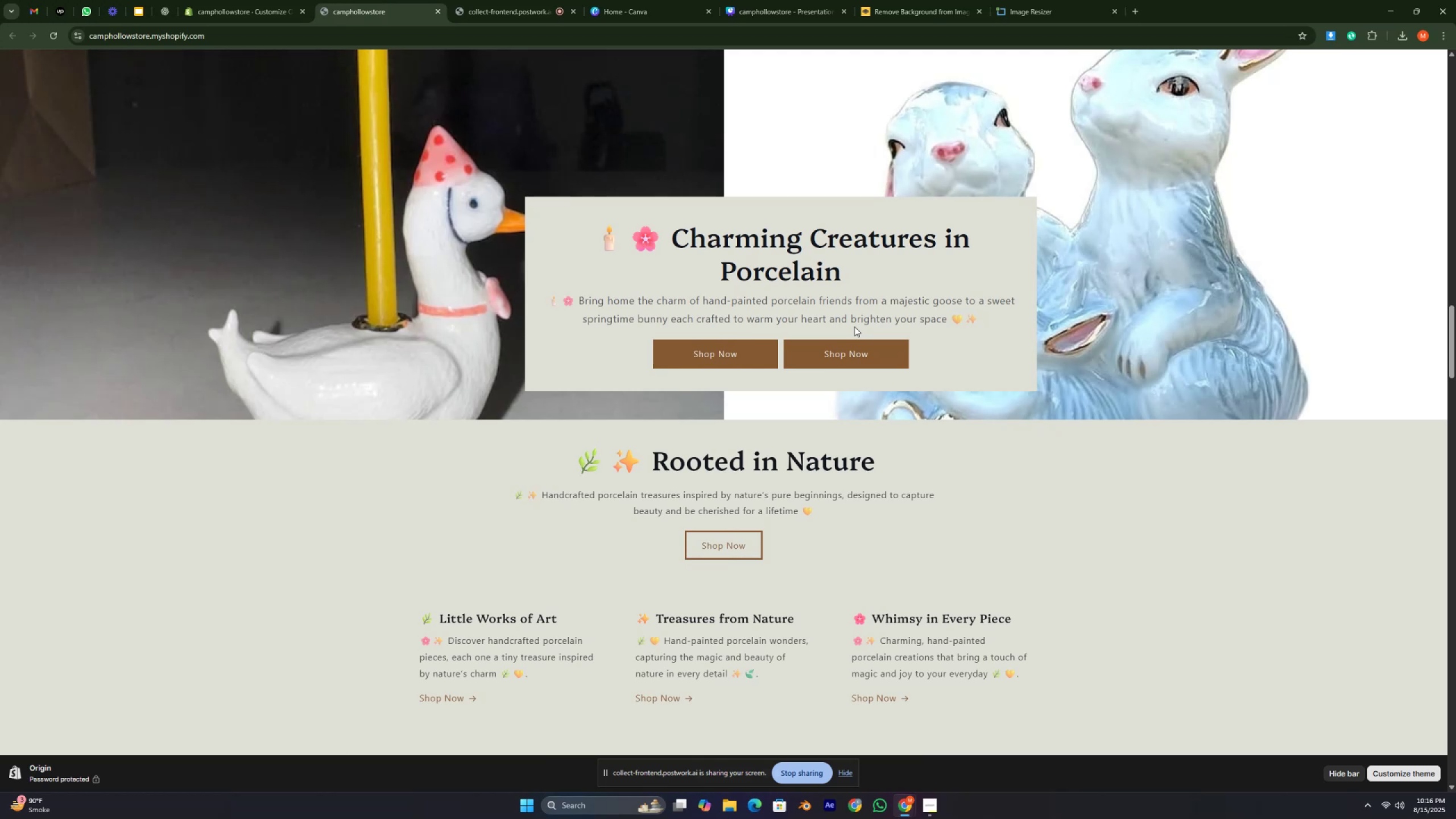 
key(Control+ControlLeft)
 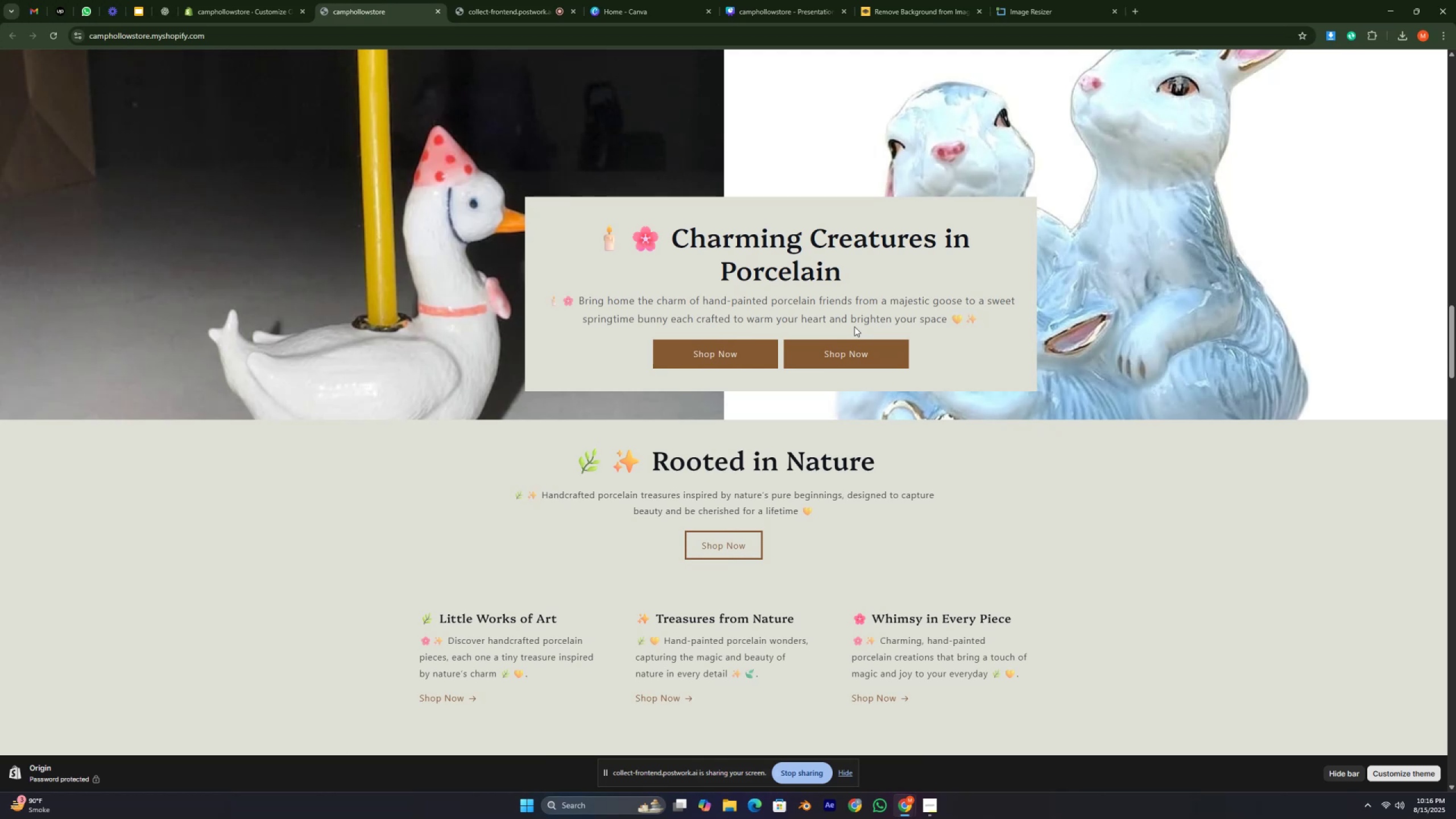 
key(Control+ControlLeft)
 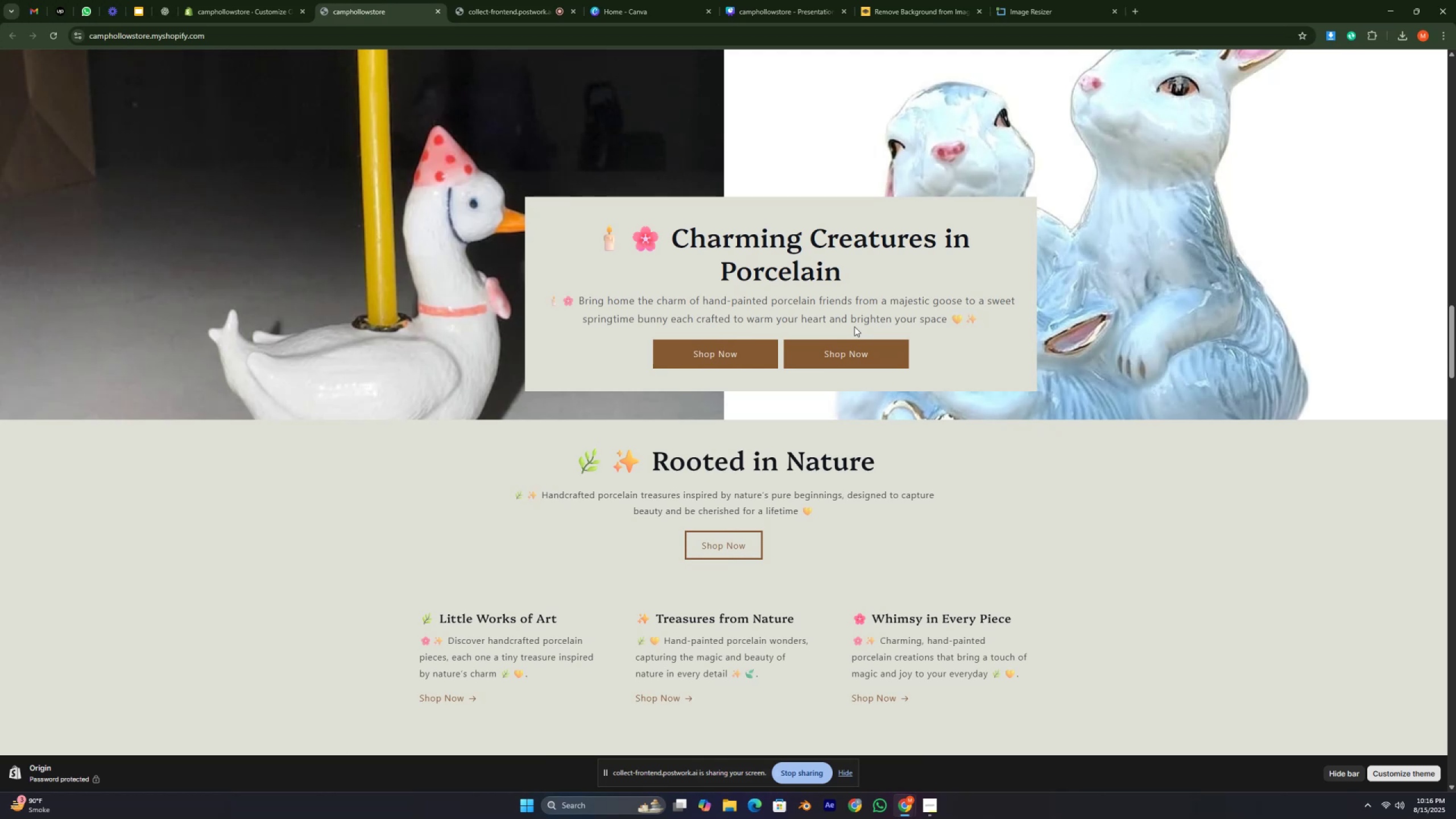 
key(Control+ControlLeft)
 